 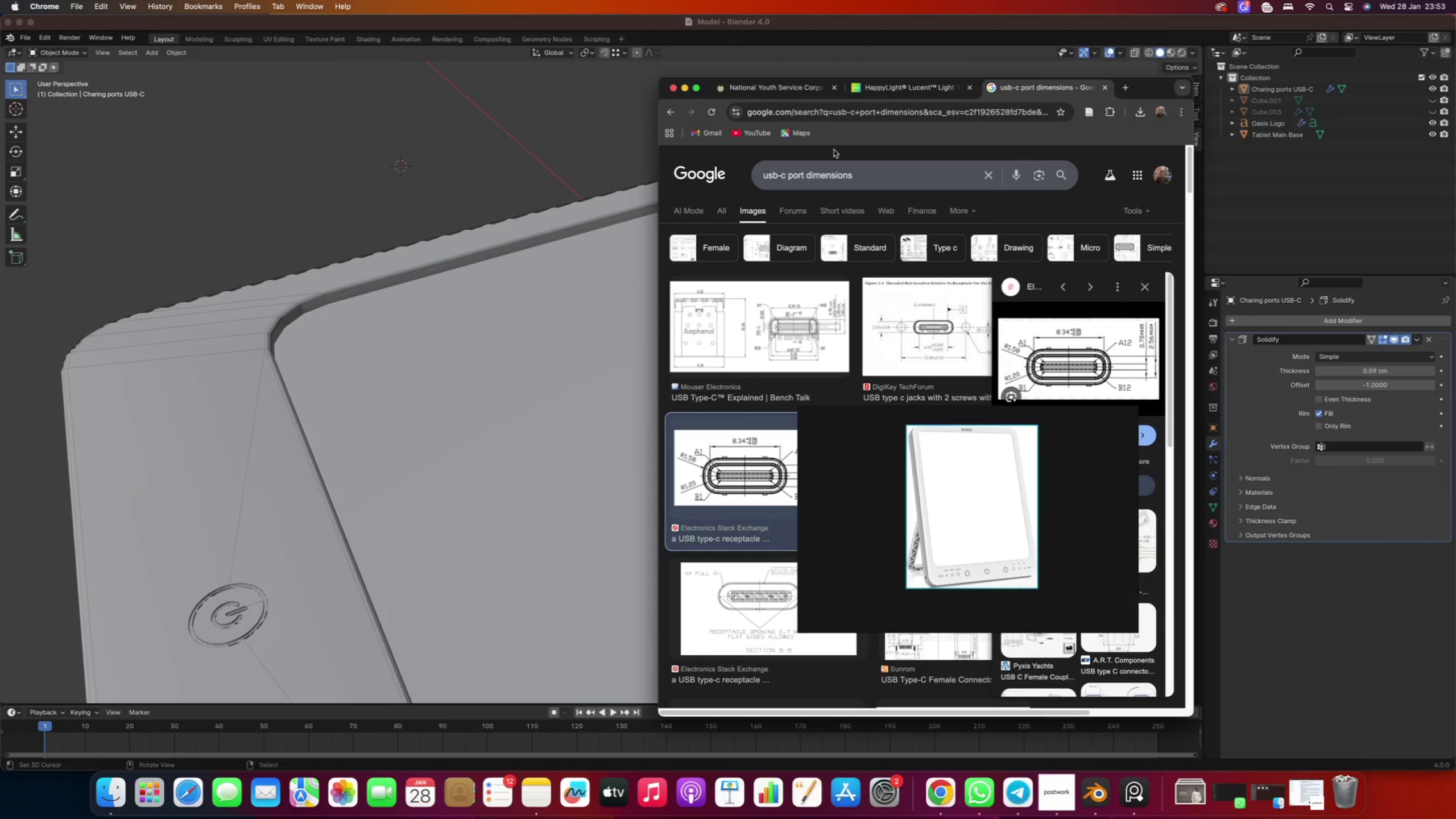 
left_click_drag(start_coordinate=[863, 175], to_coordinate=[755, 176])
 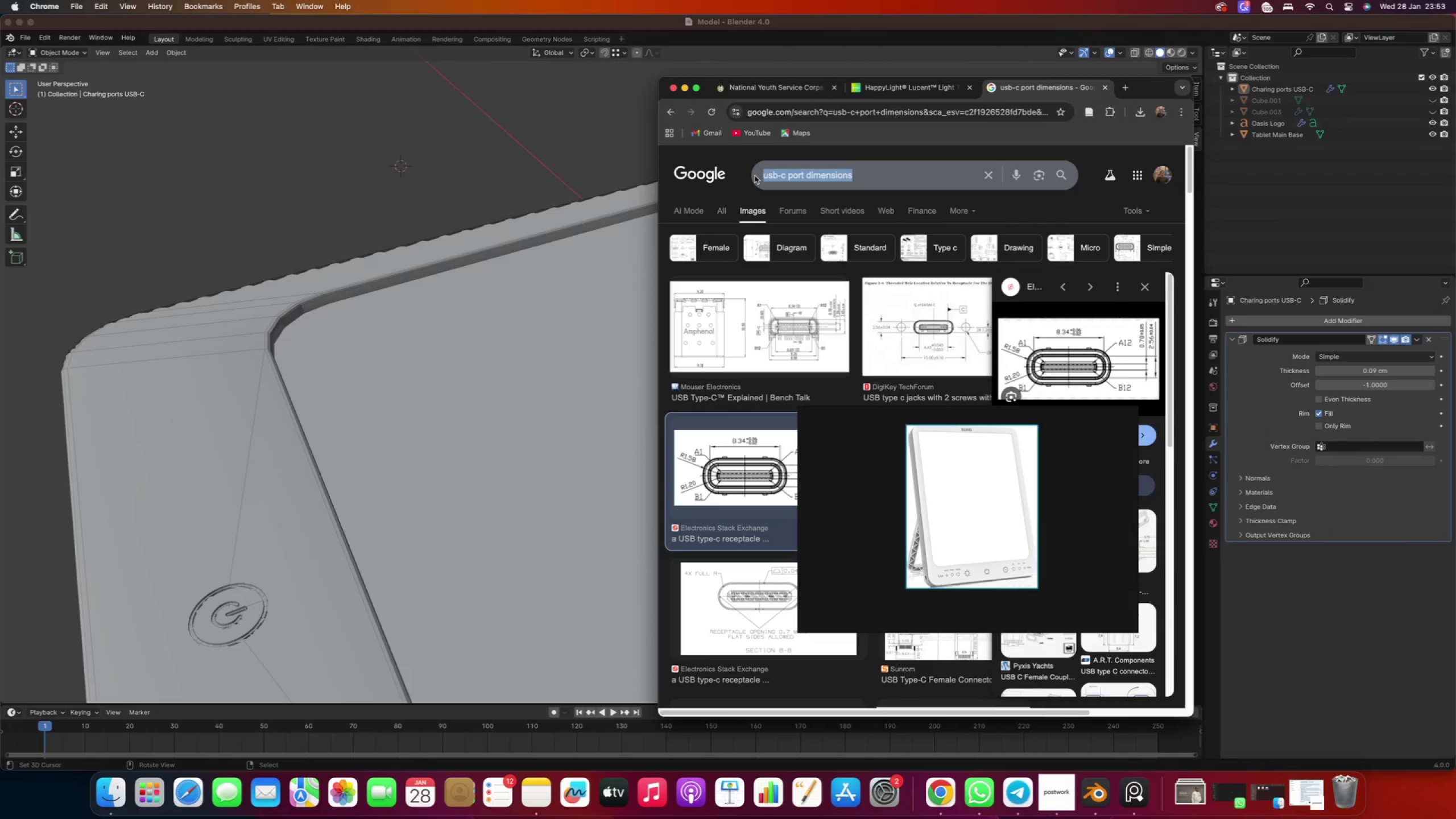 
type(tablet therapl)
key(Backspace)
type(y lamp stand)
 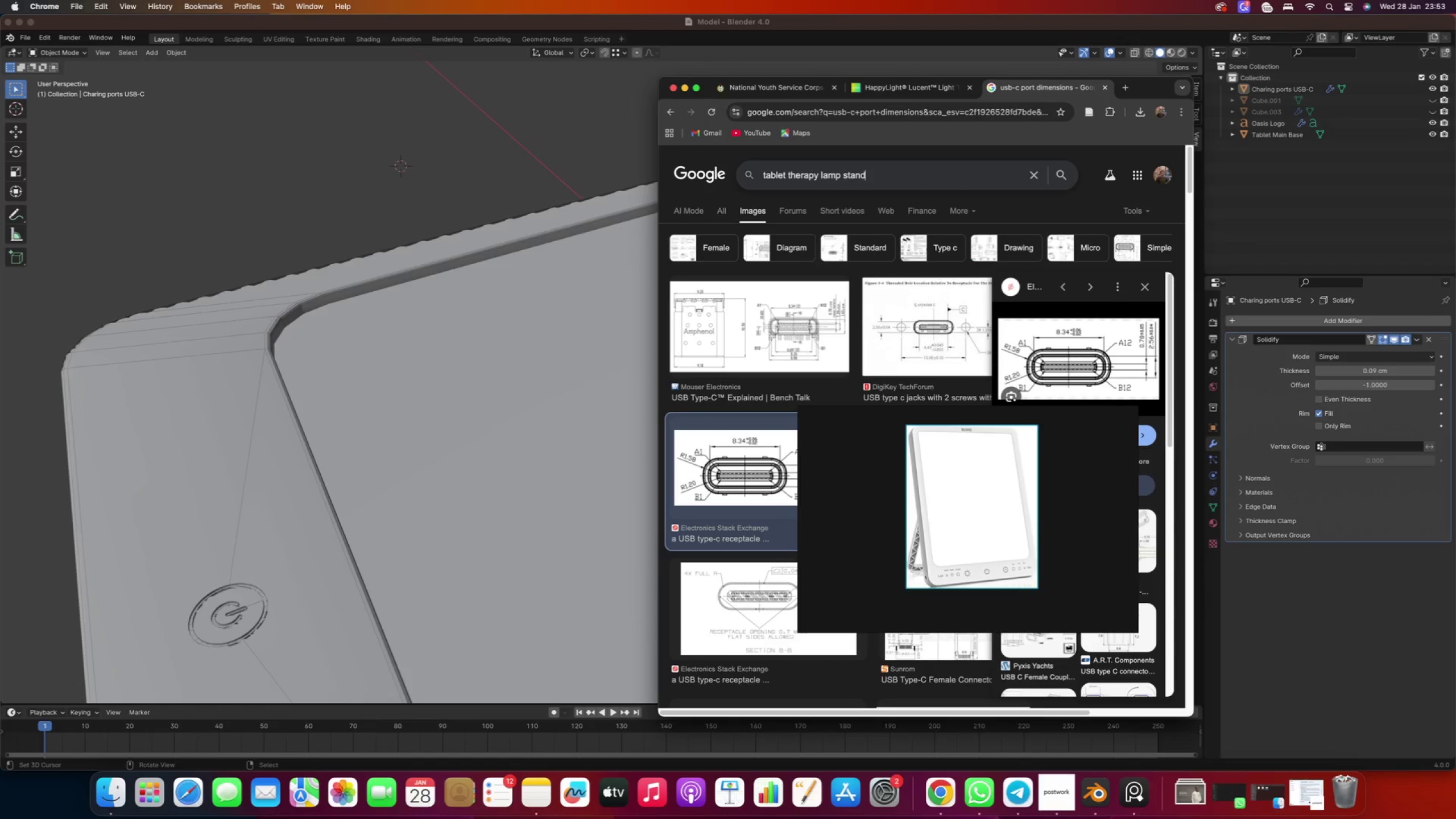 
key(Enter)
 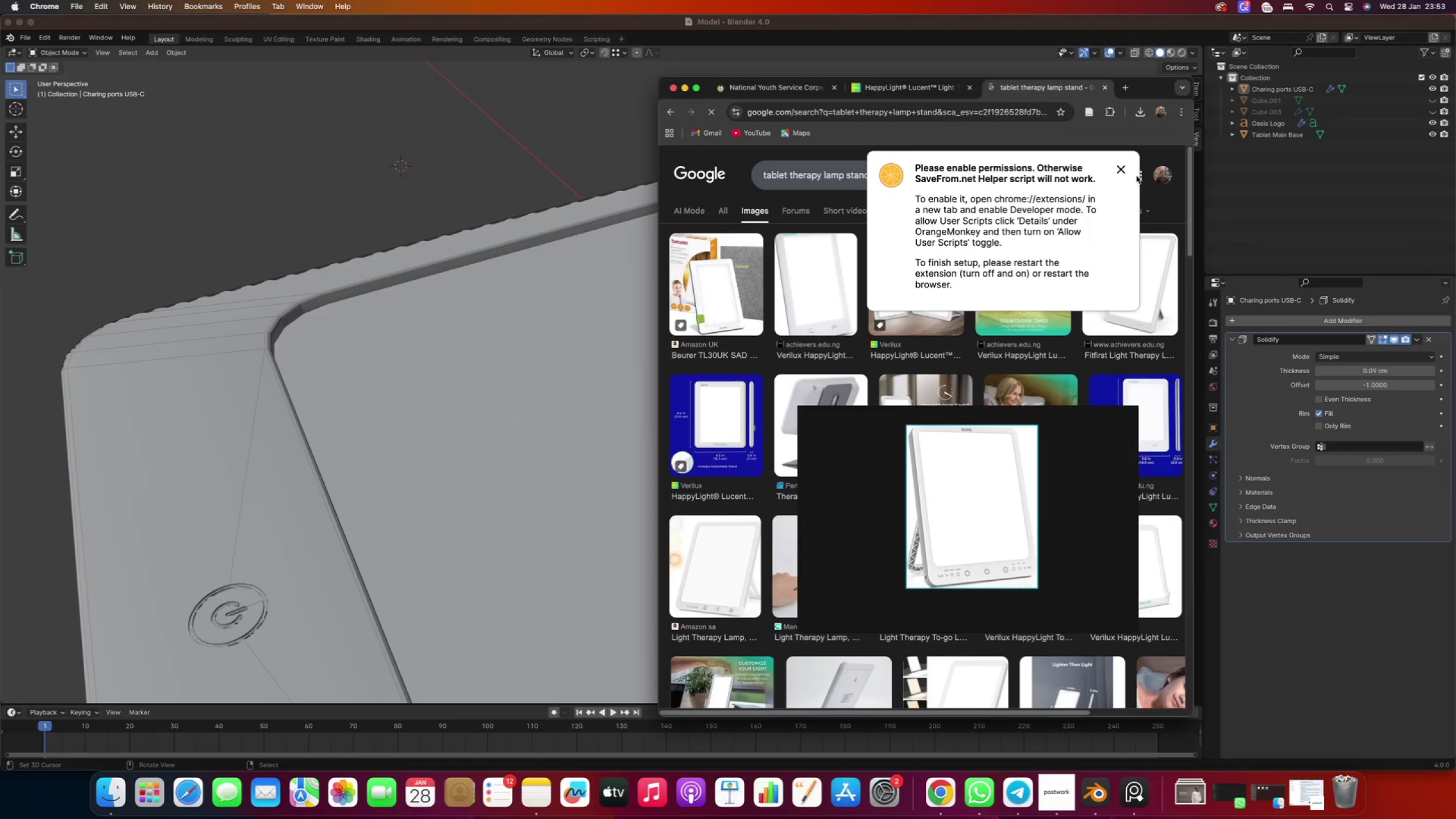 
left_click([1123, 170])
 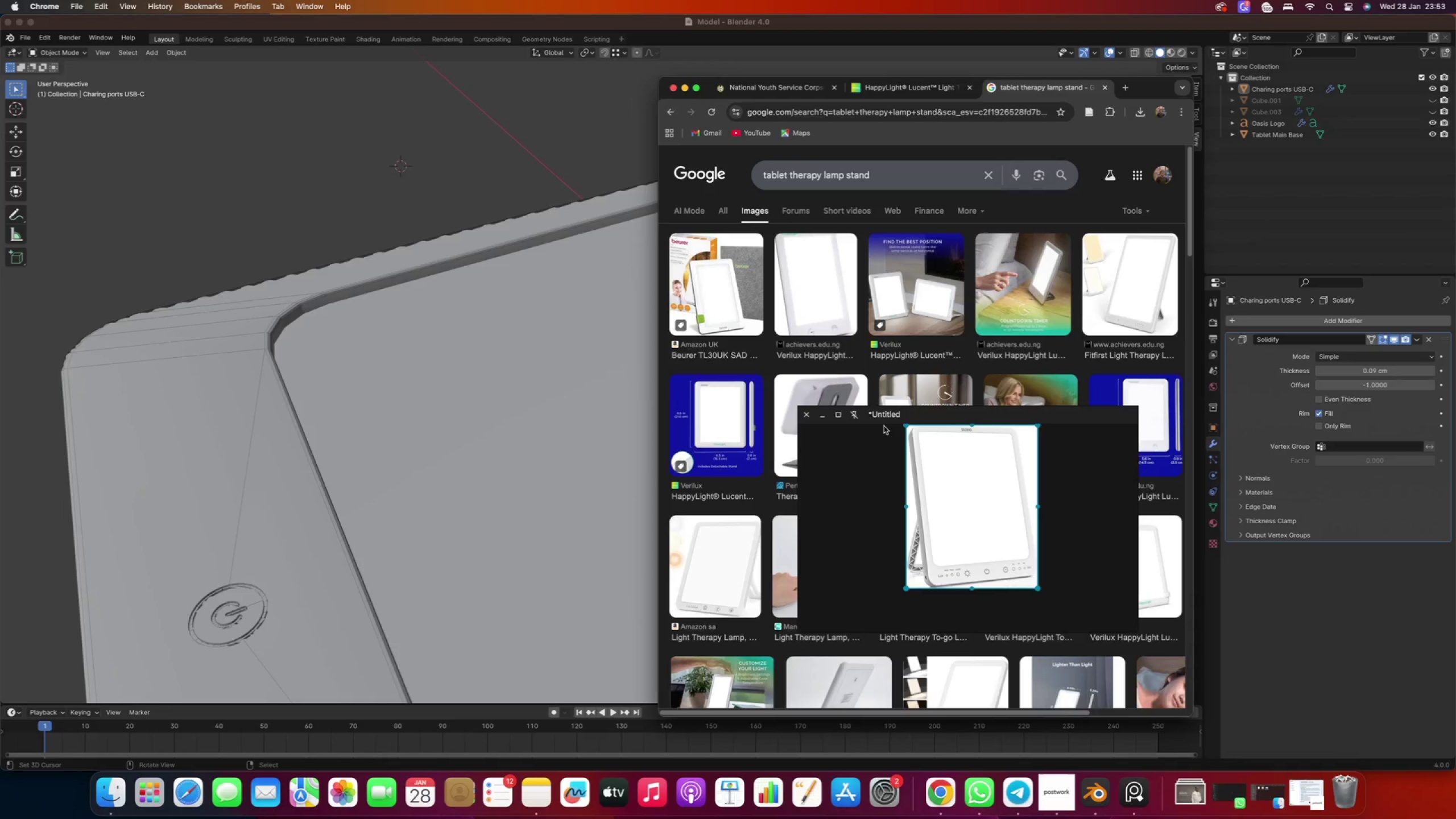 
scroll: coordinate [891, 319], scroll_direction: down, amount: 62.0
 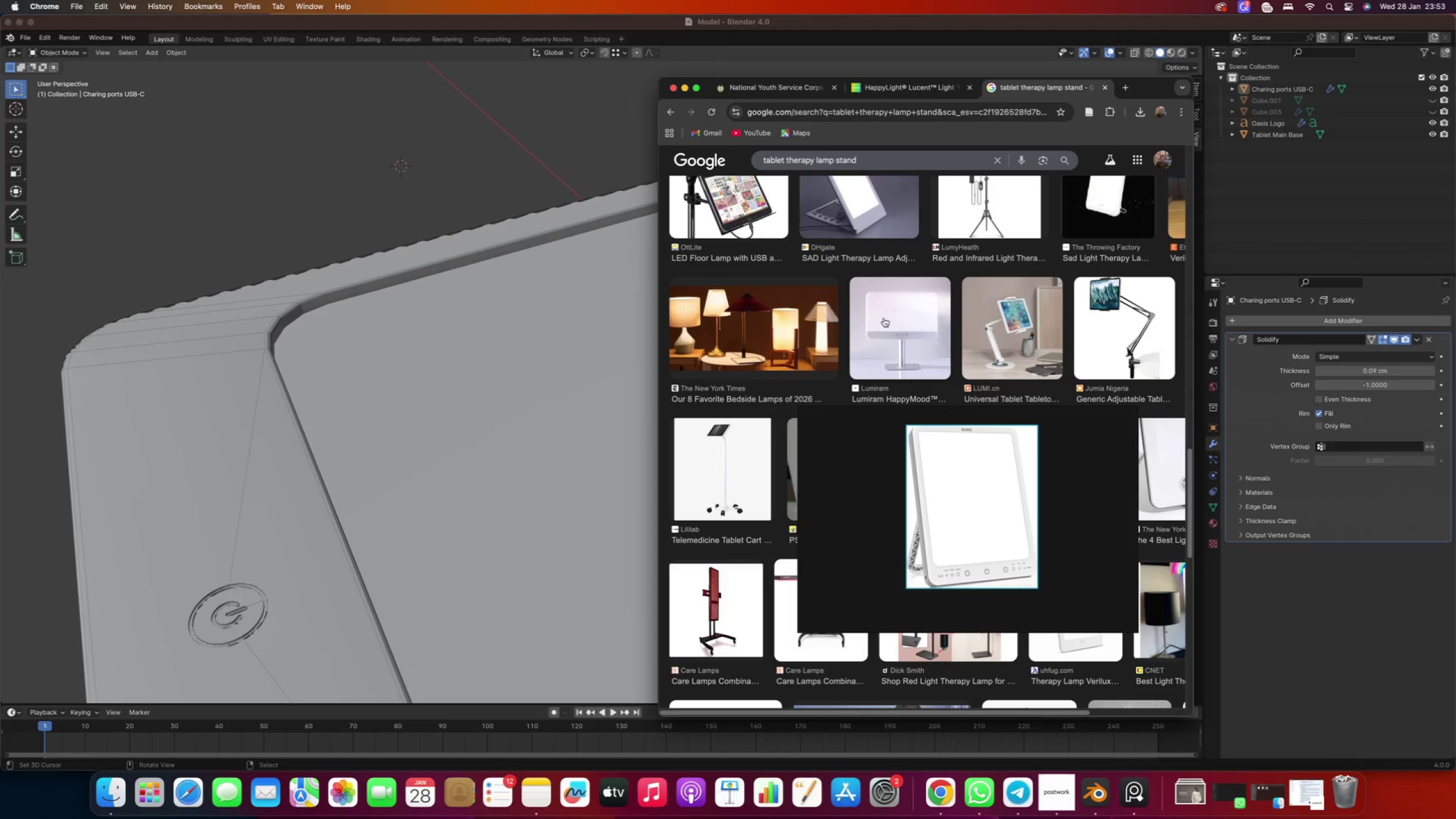 
scroll: coordinate [884, 318], scroll_direction: down, amount: 39.0
 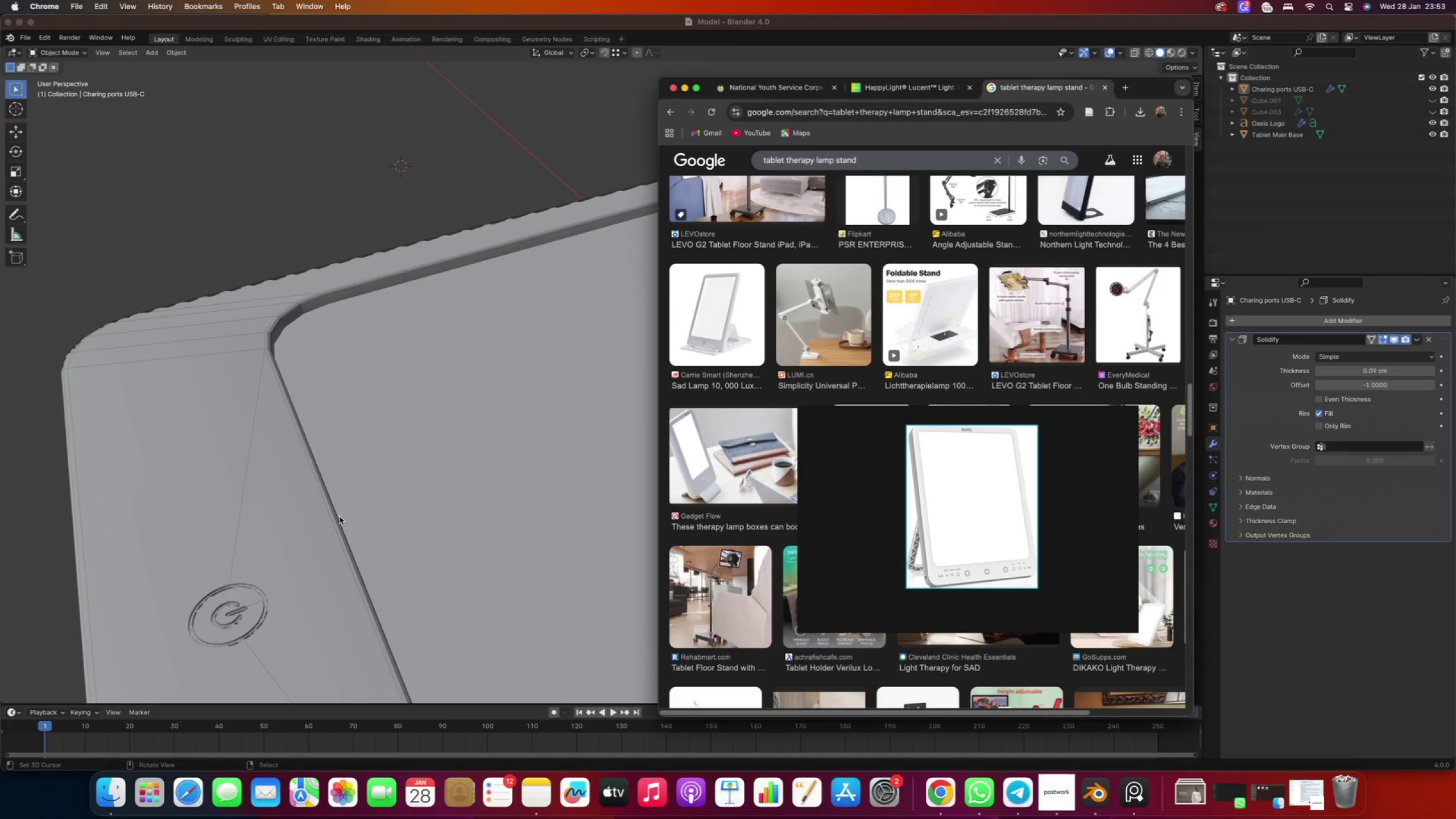 
wait(8.69)
 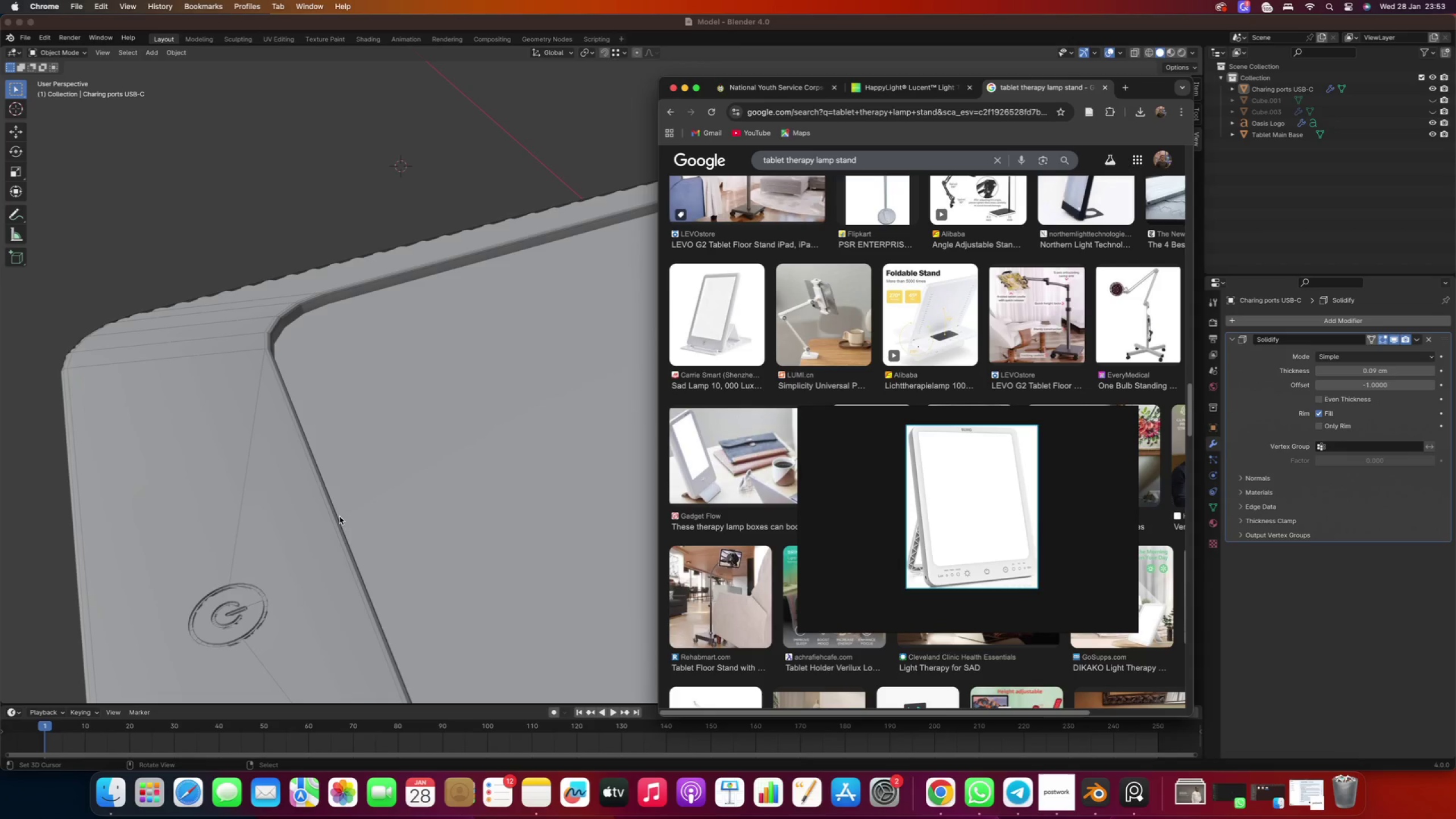 
left_click([686, 91])
 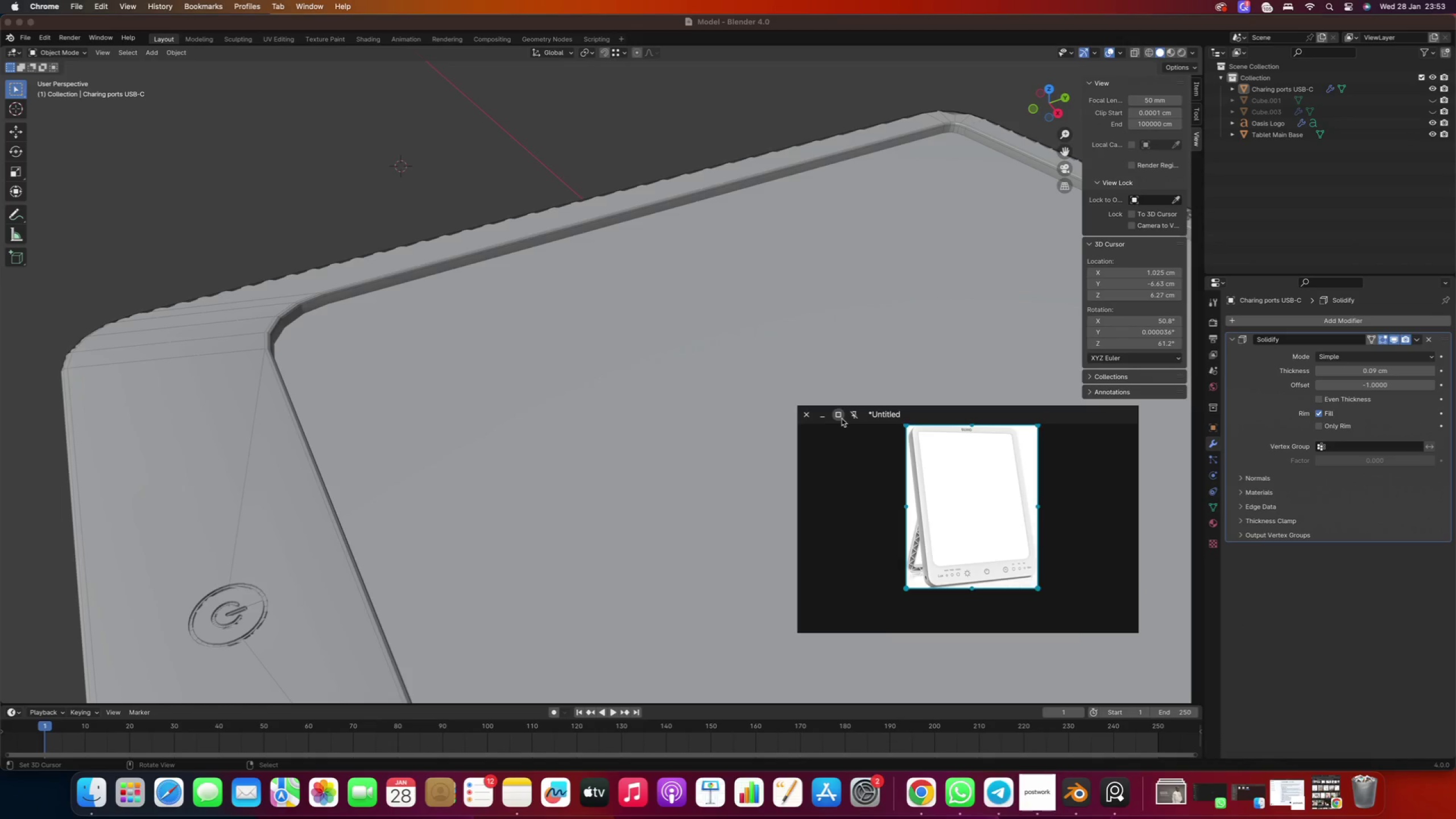 
left_click([837, 417])
 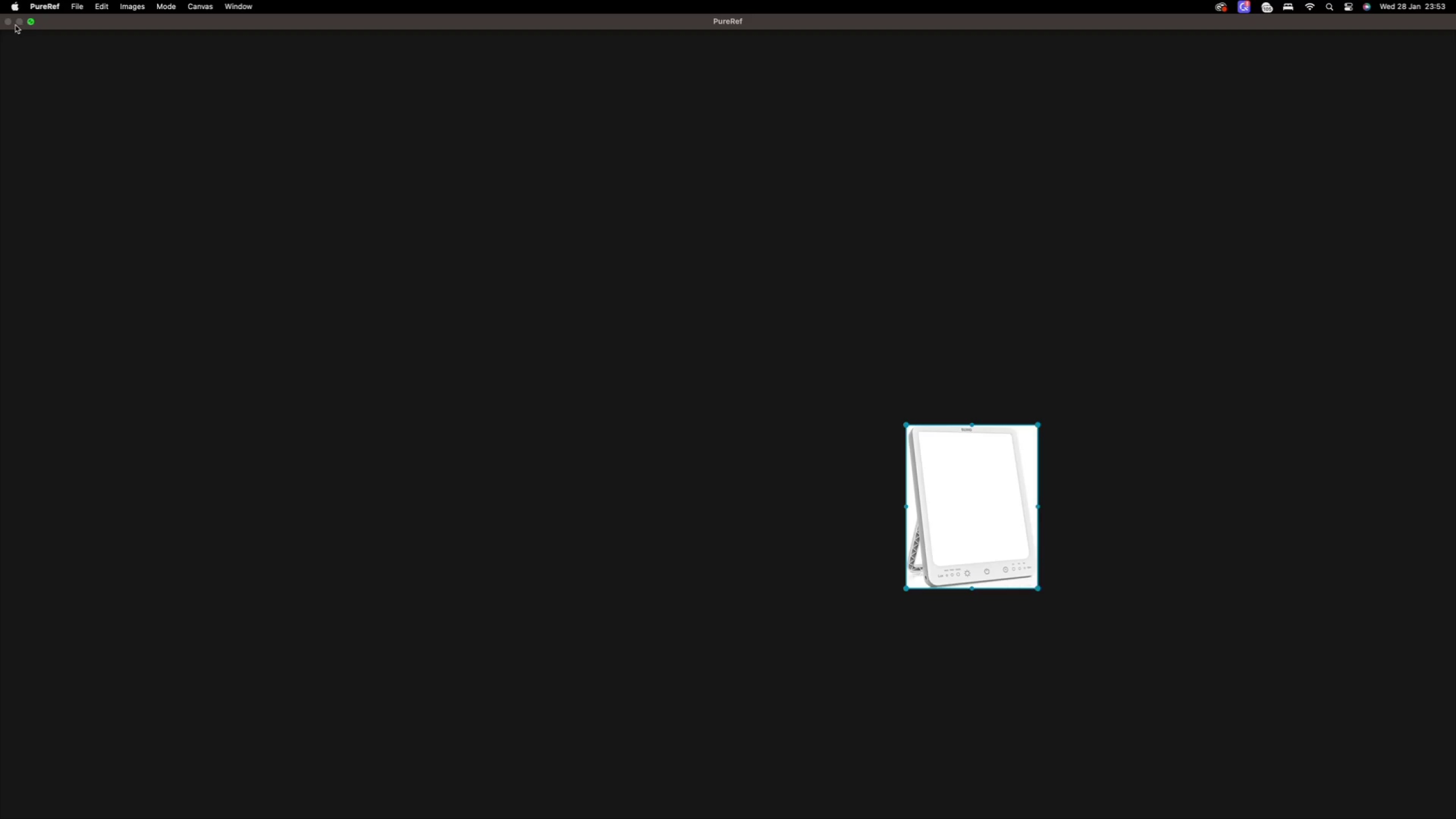 
left_click([27, 23])
 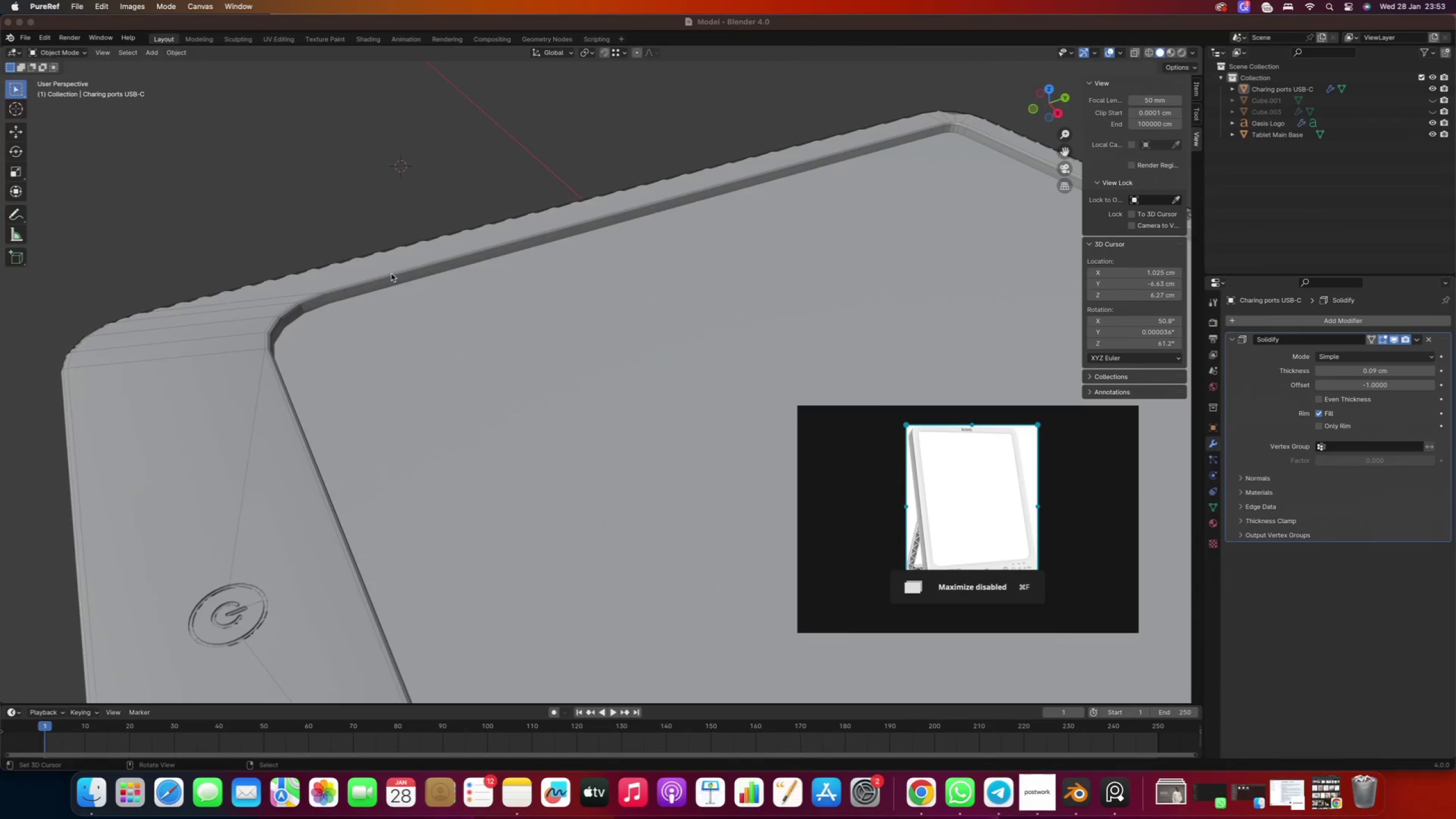 
scroll: coordinate [379, 279], scroll_direction: down, amount: 13.0
 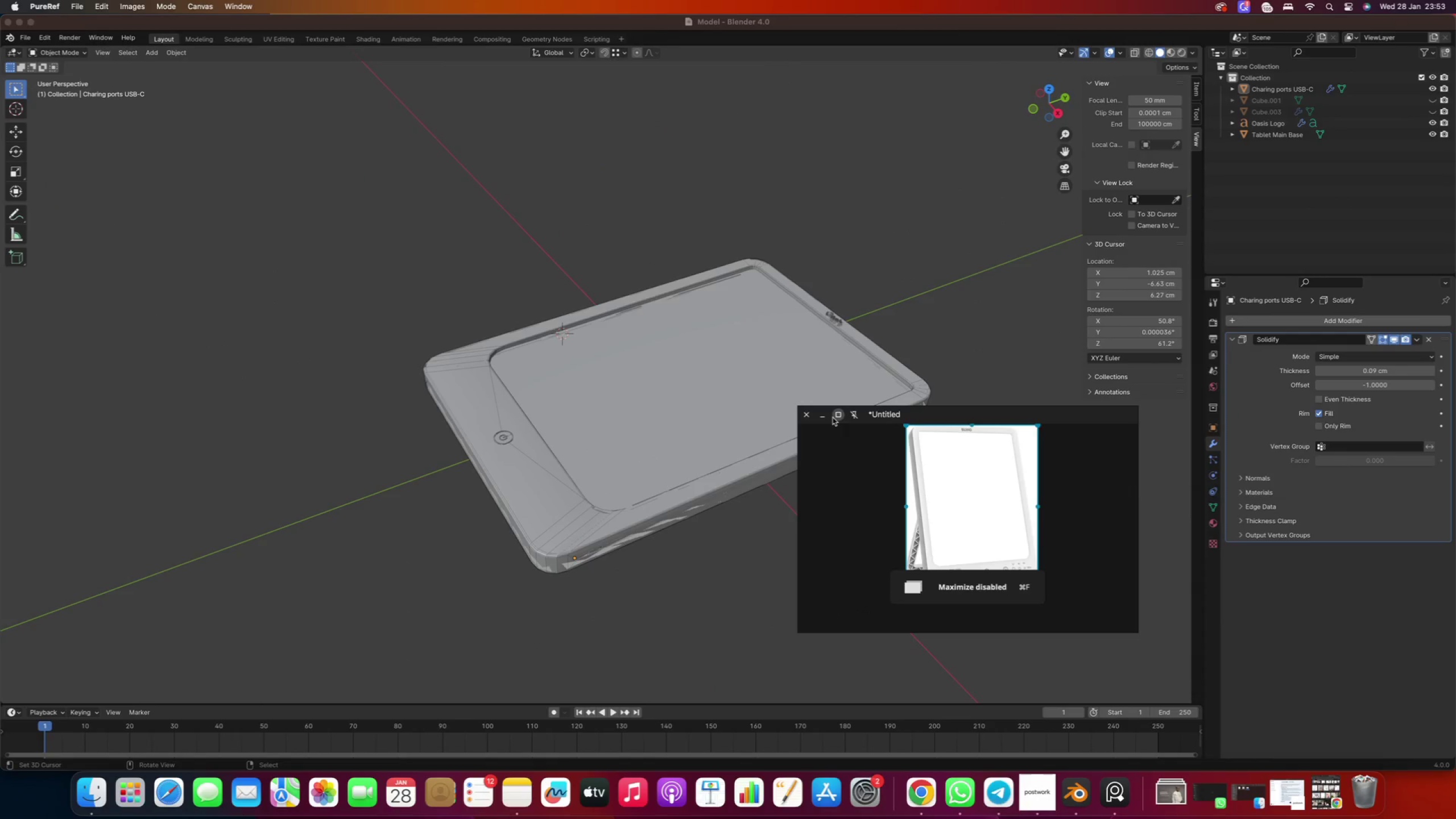 
left_click([837, 416])
 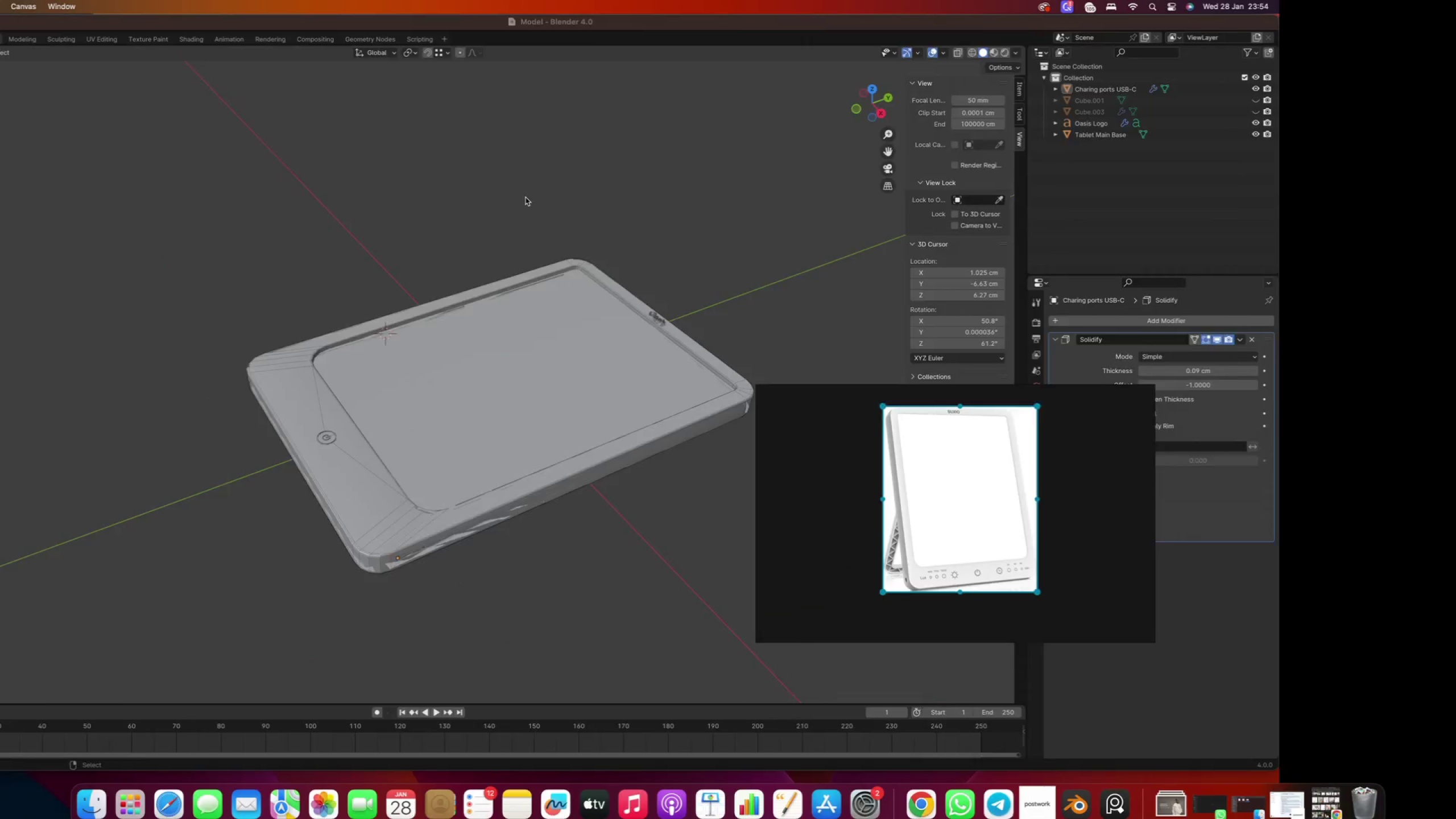 
left_click([823, 418])
 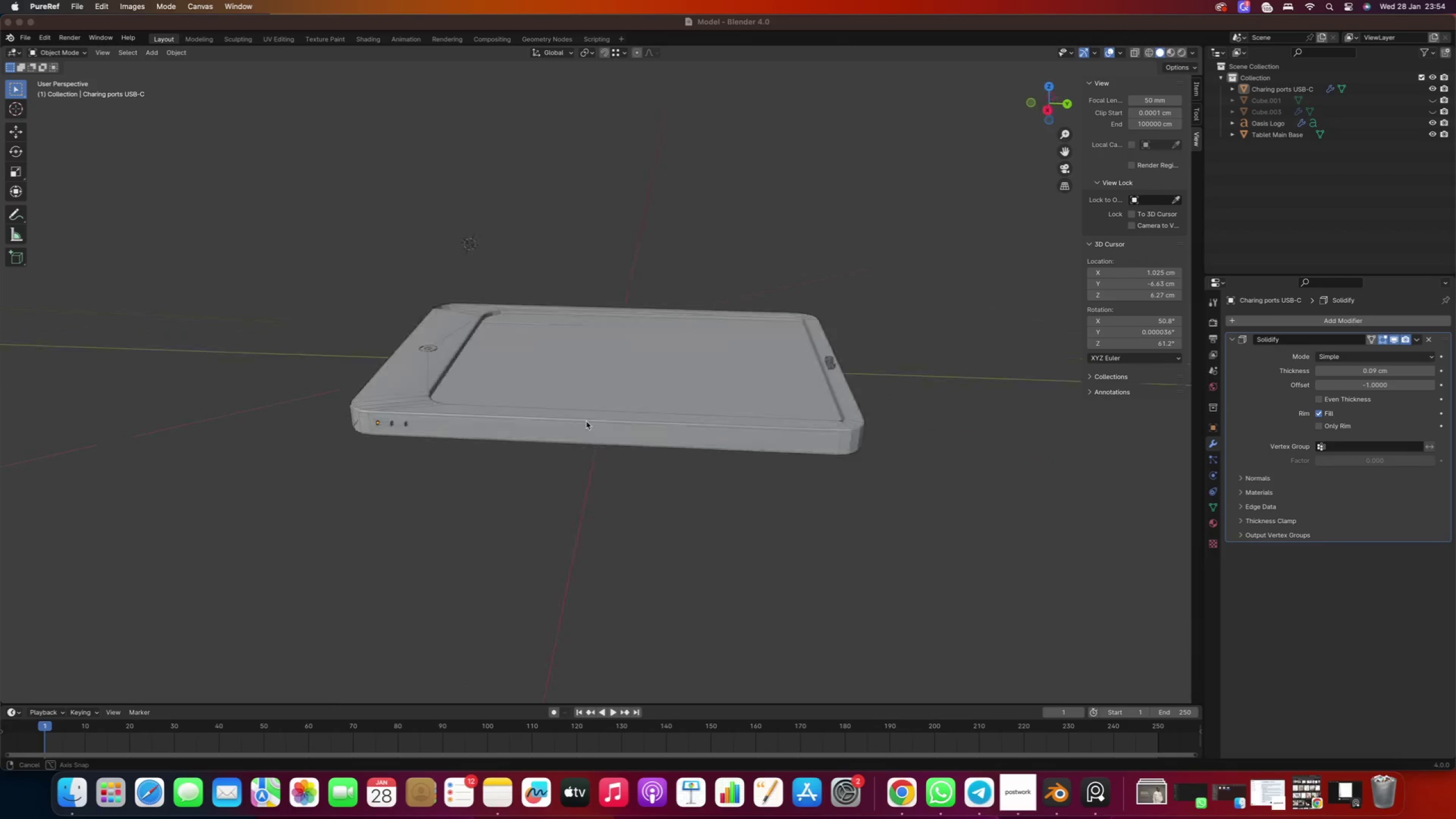 
scroll: coordinate [602, 431], scroll_direction: down, amount: 9.0
 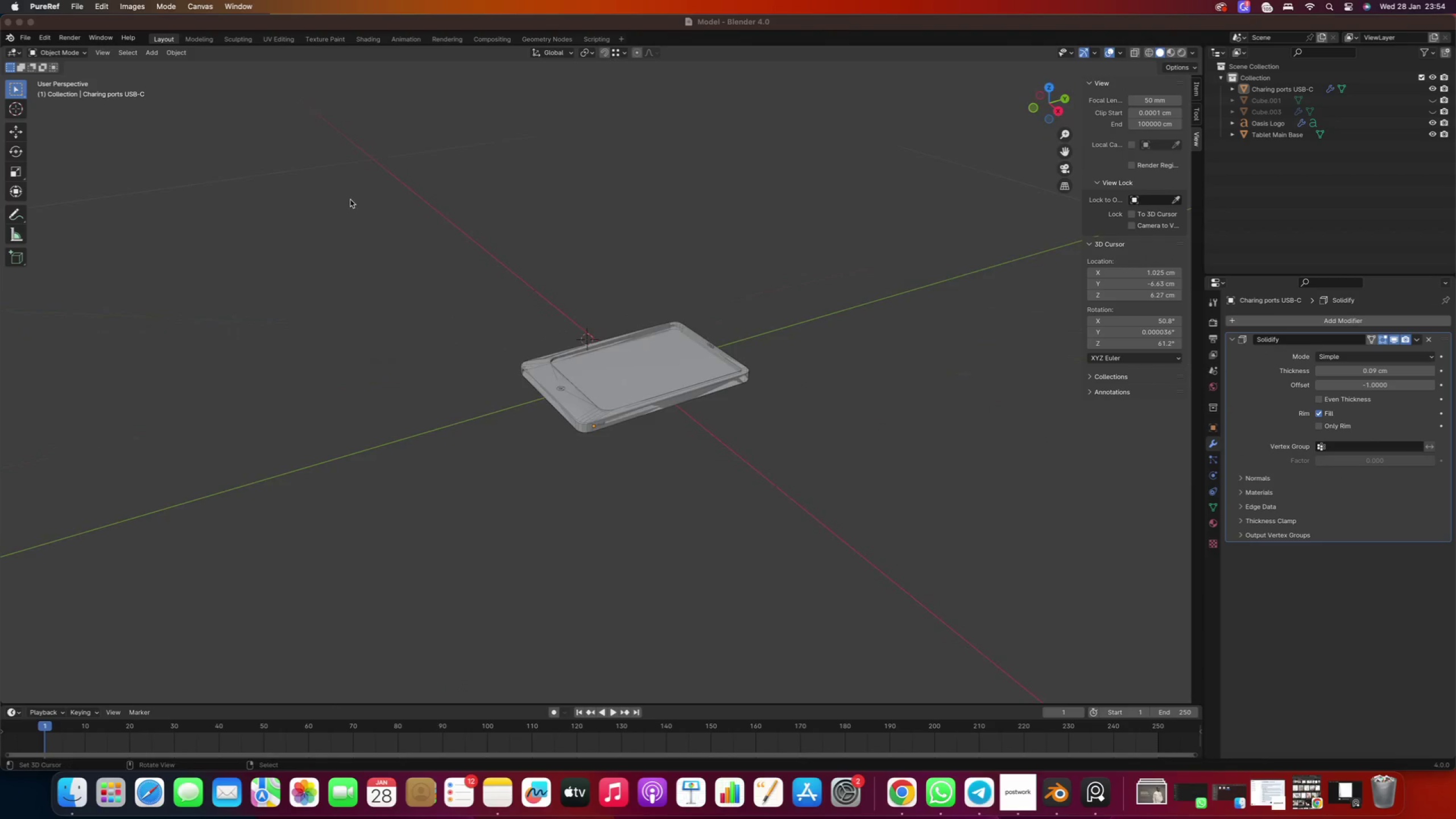 
left_click_drag(start_coordinate=[334, 183], to_coordinate=[800, 504])
 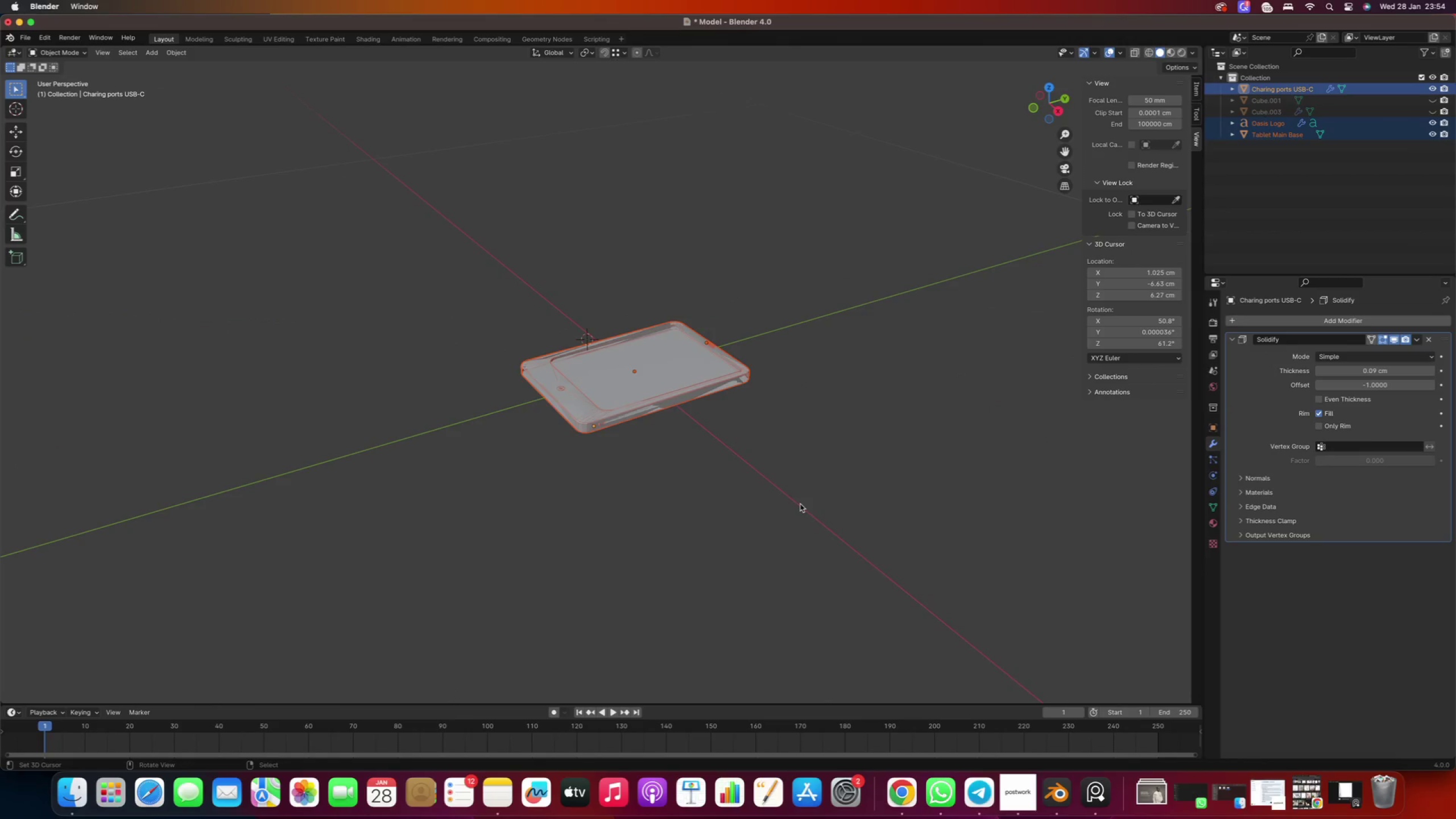 
hold_key(key=ShiftRight, duration=0.93)
right_click([685, 377])
 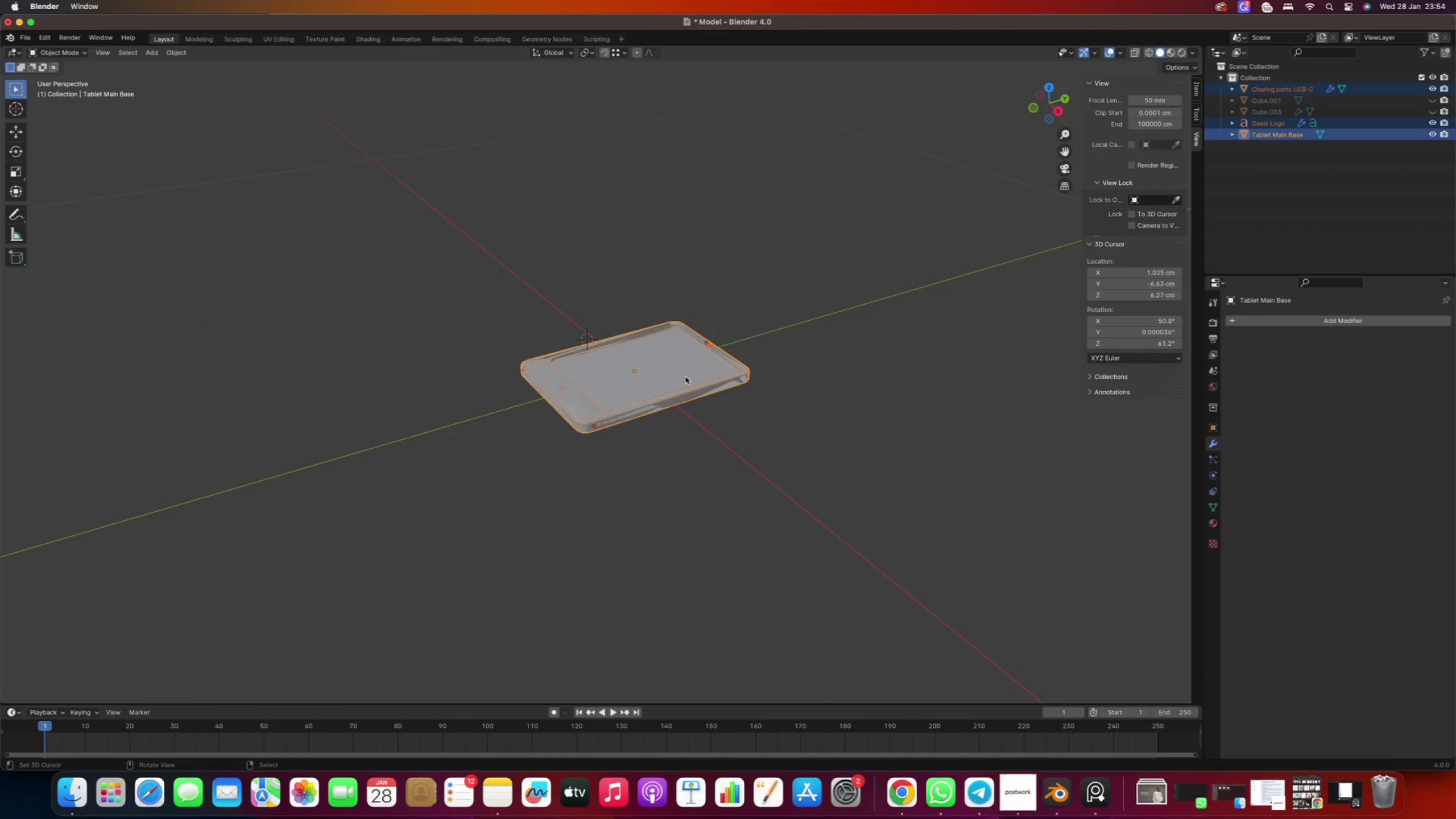 
key(L)
 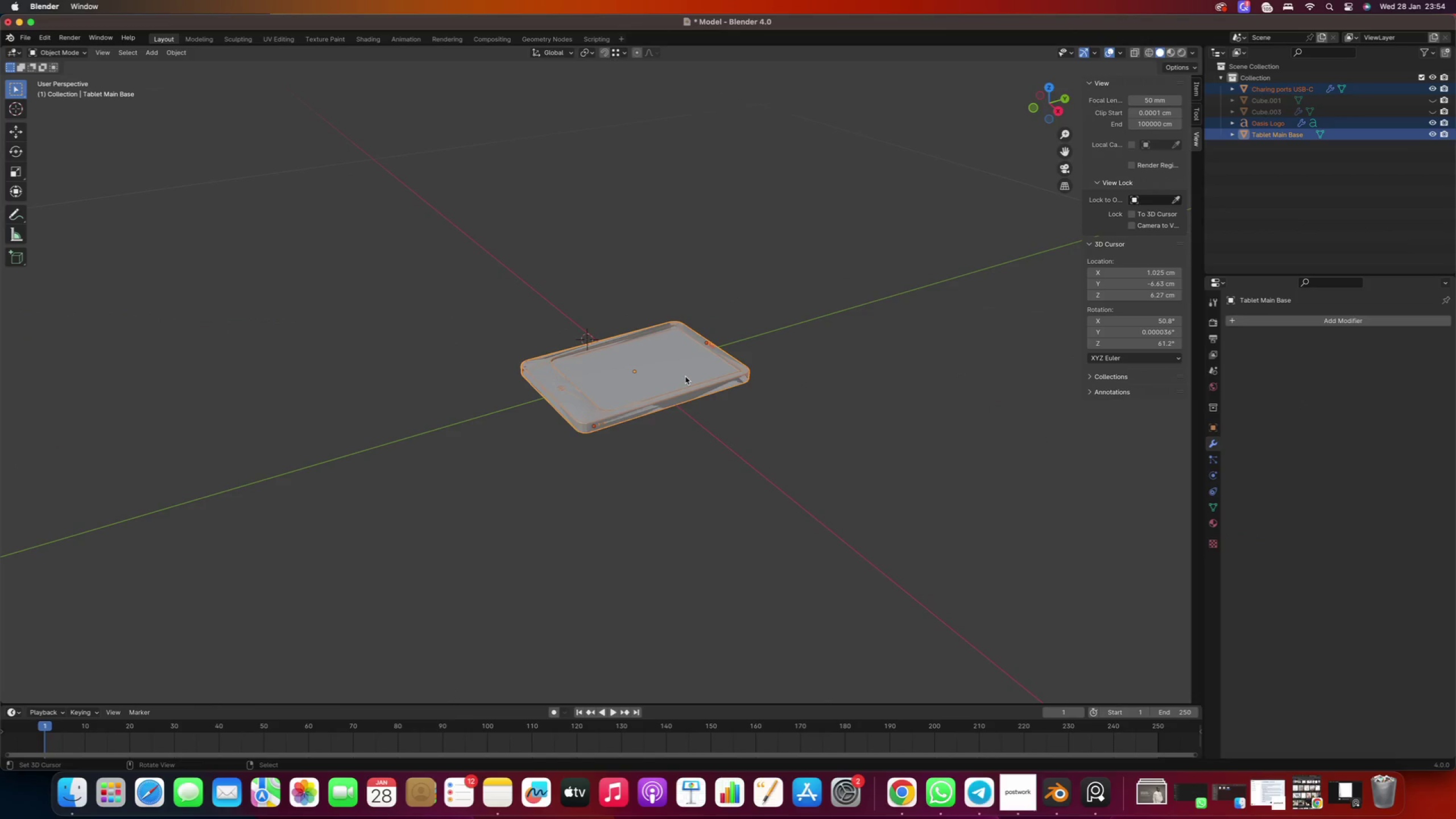 
key(BracketLeft)
 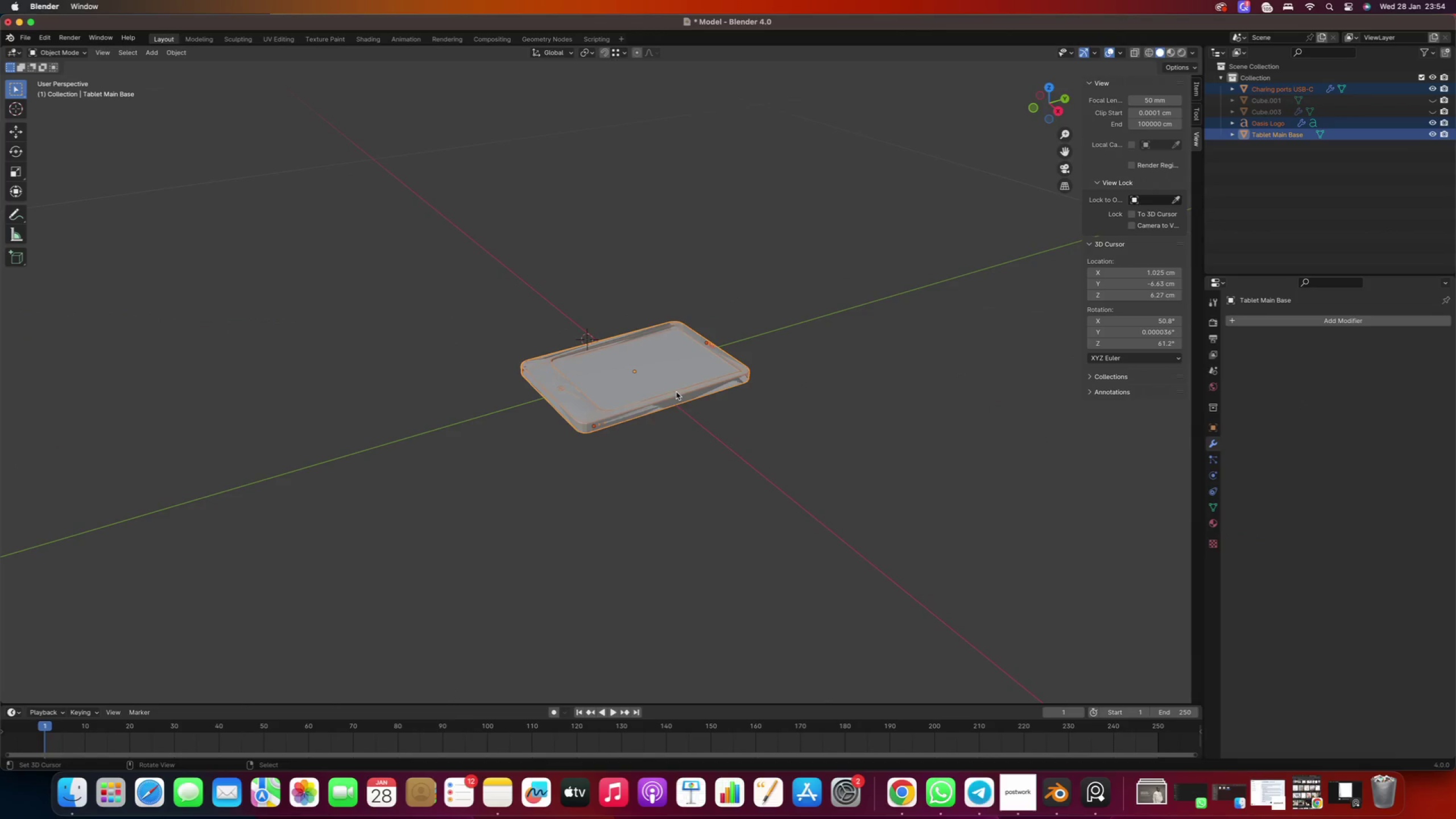 
scroll: coordinate [622, 388], scroll_direction: up, amount: 6.0
 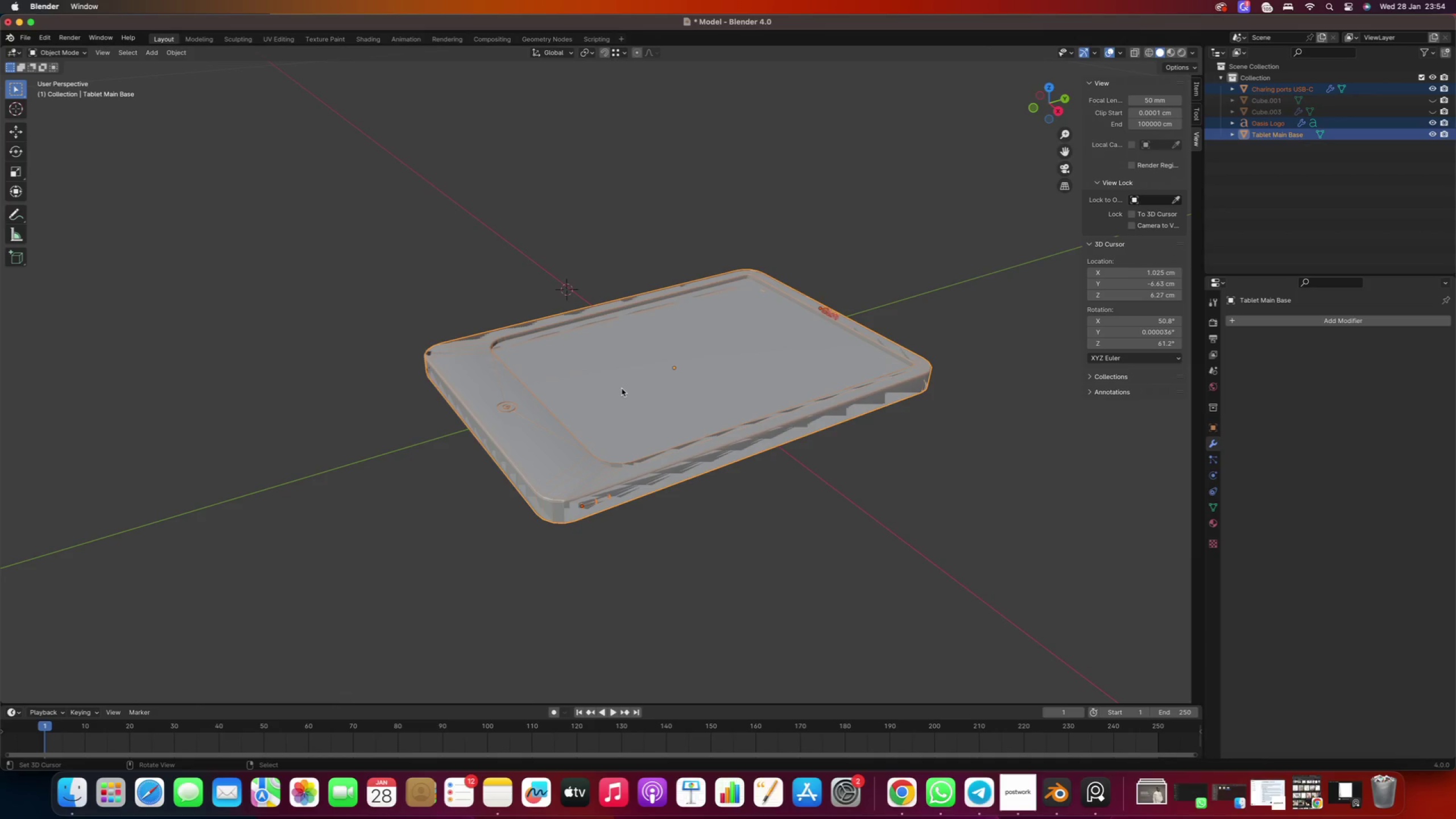 
key(Control+P)
 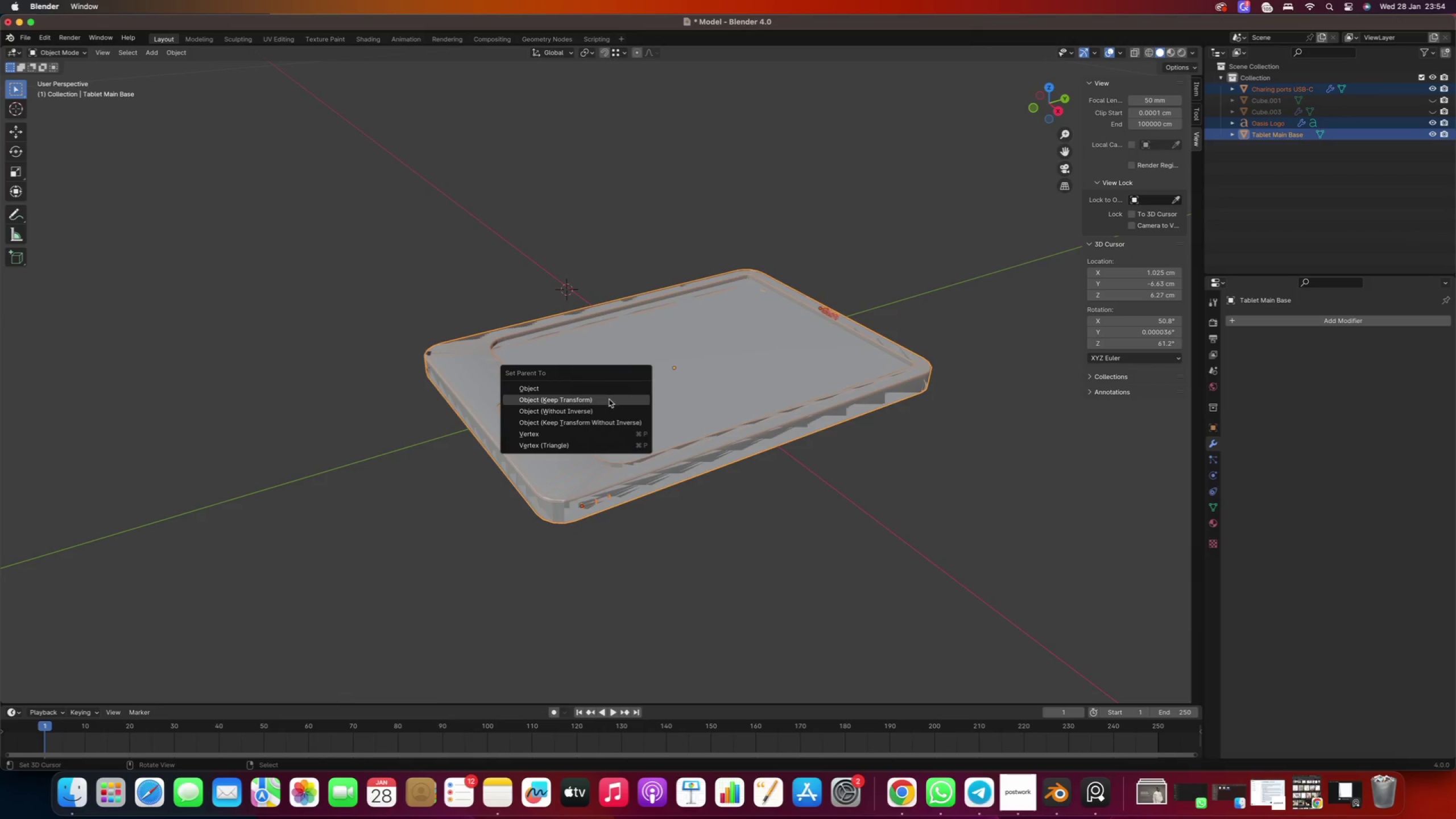 
left_click([609, 399])
 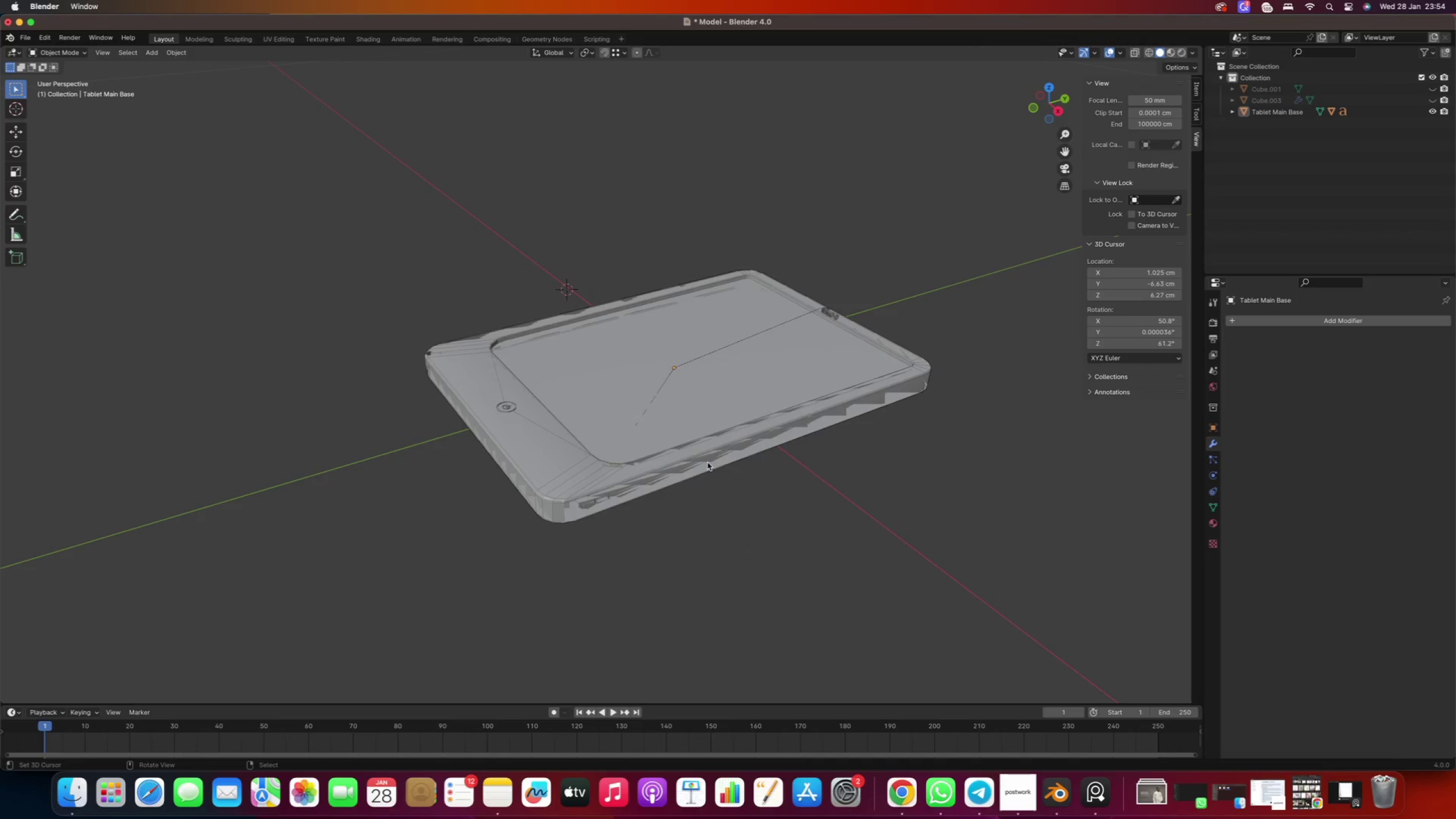 
double_click([706, 456])
 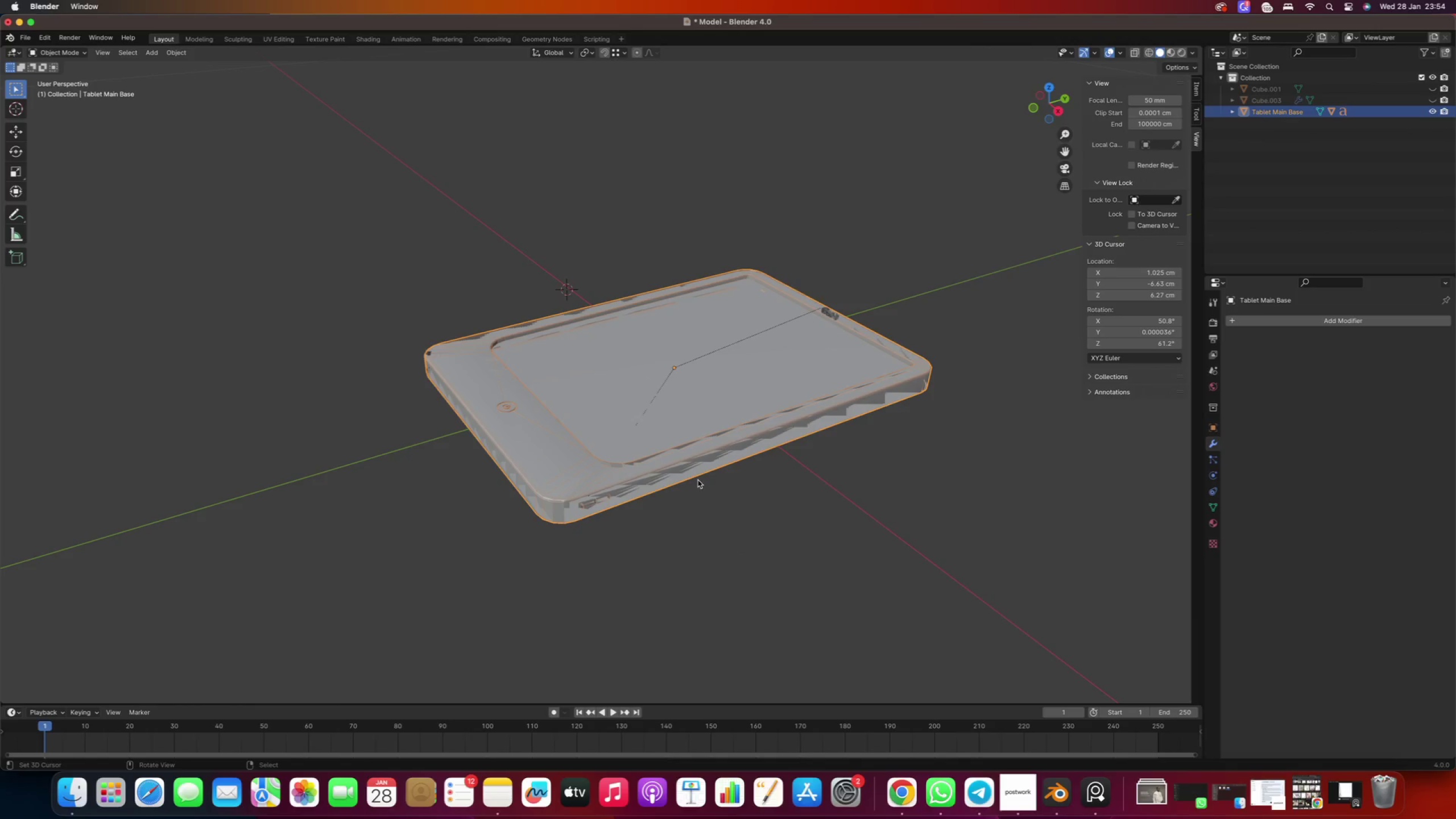 
wait(5.01)
 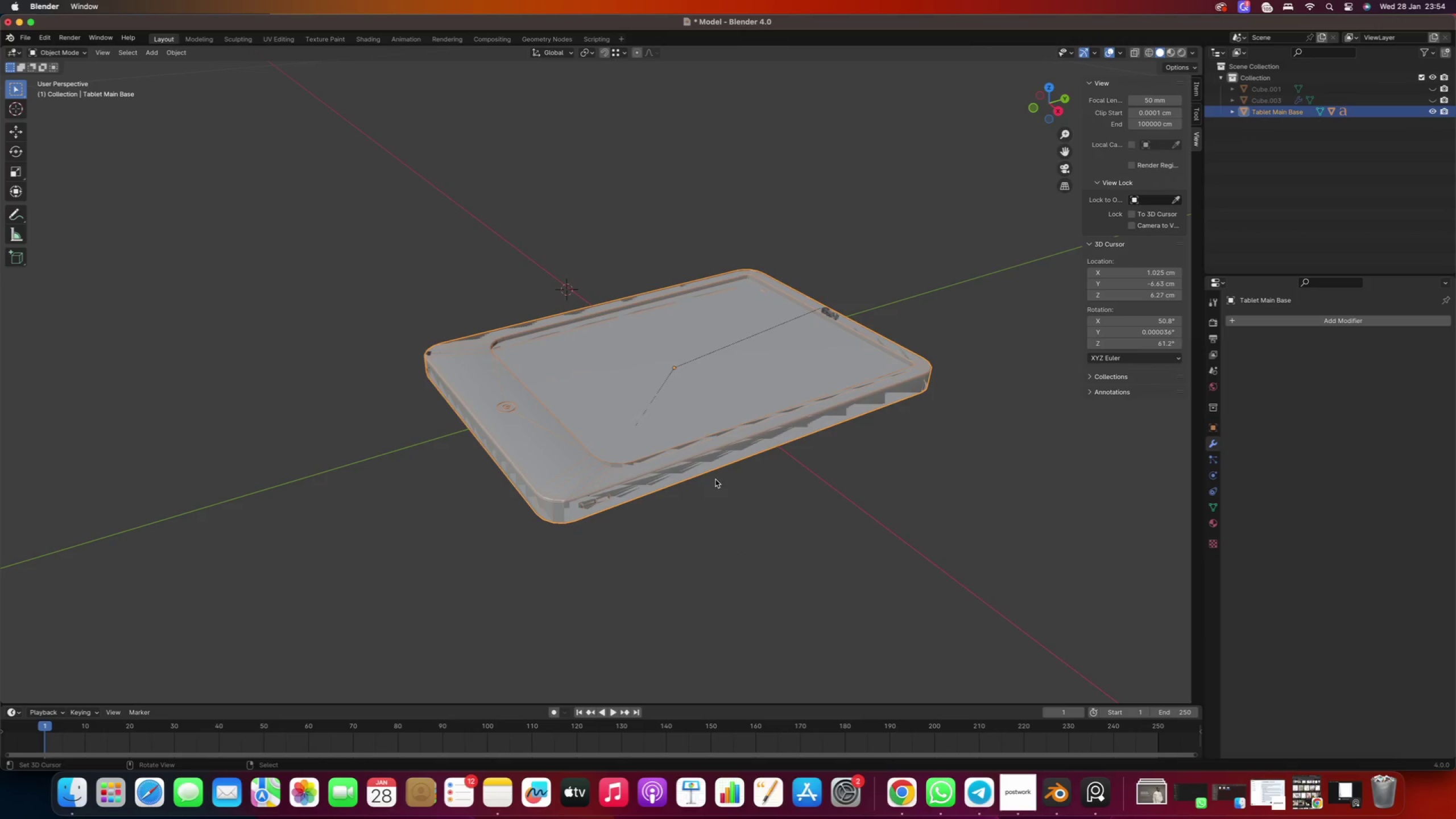 
key(R)
 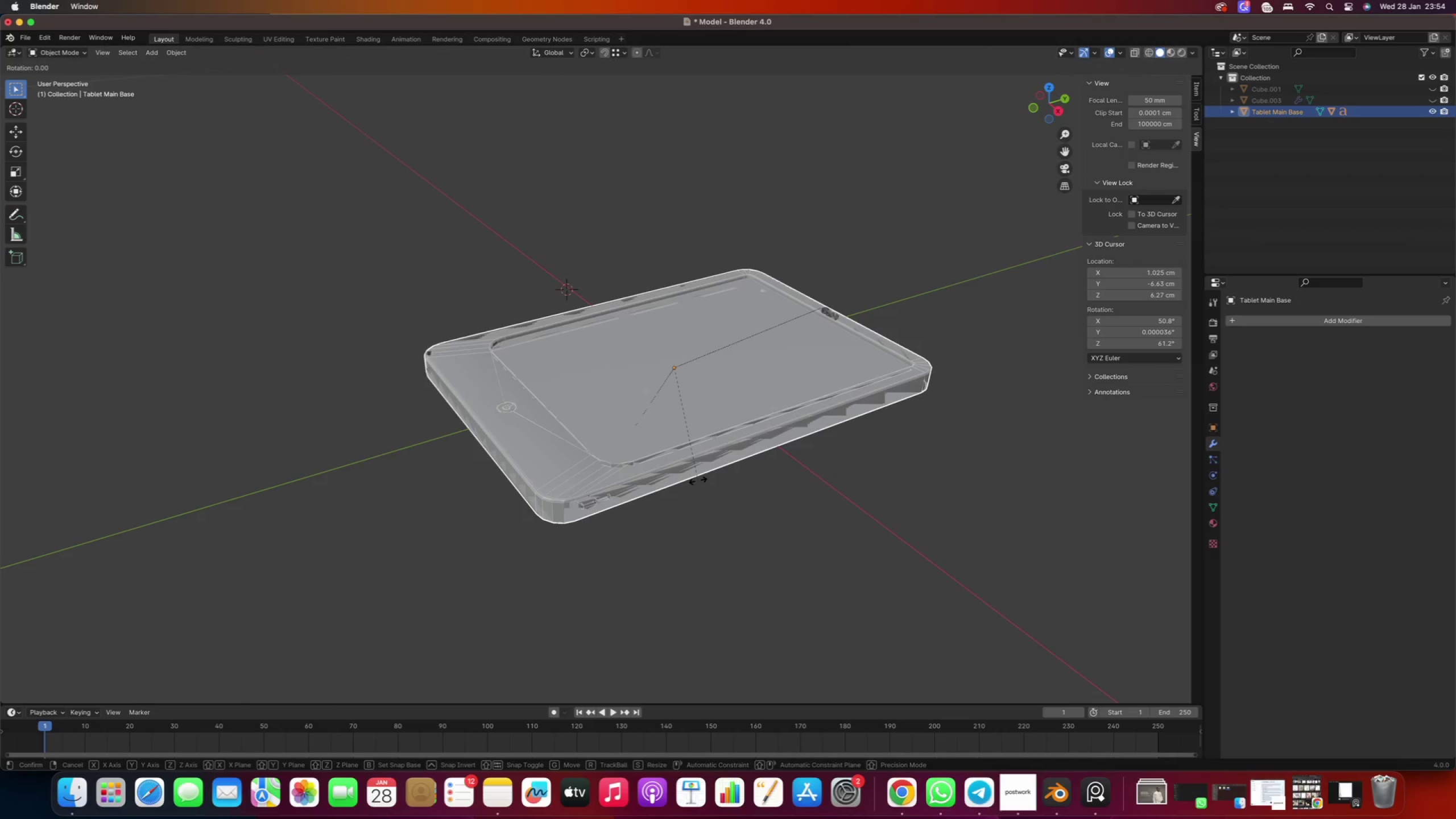 
type(x90\)
 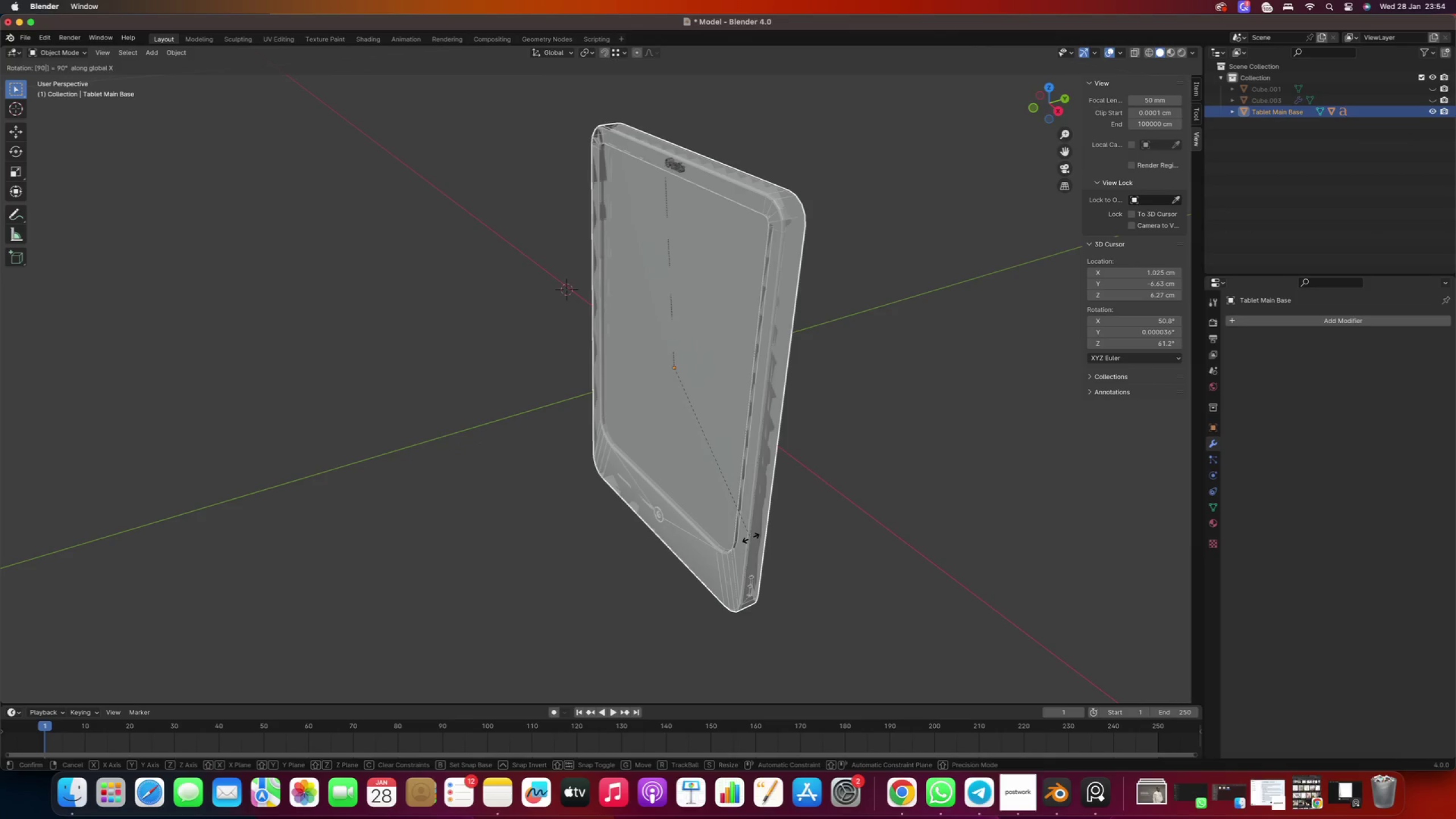 
key(Enter)
 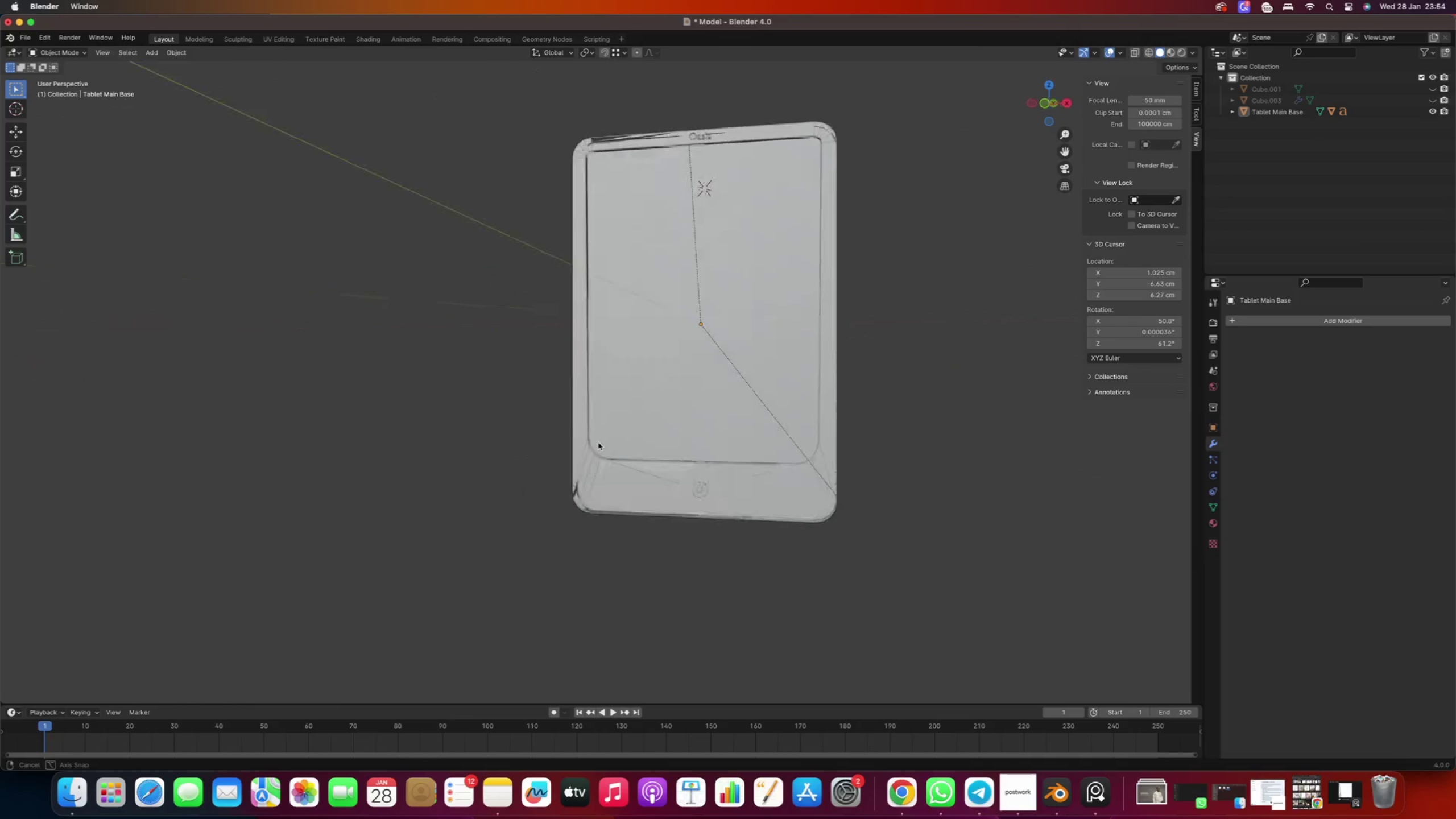 
wait(6.67)
 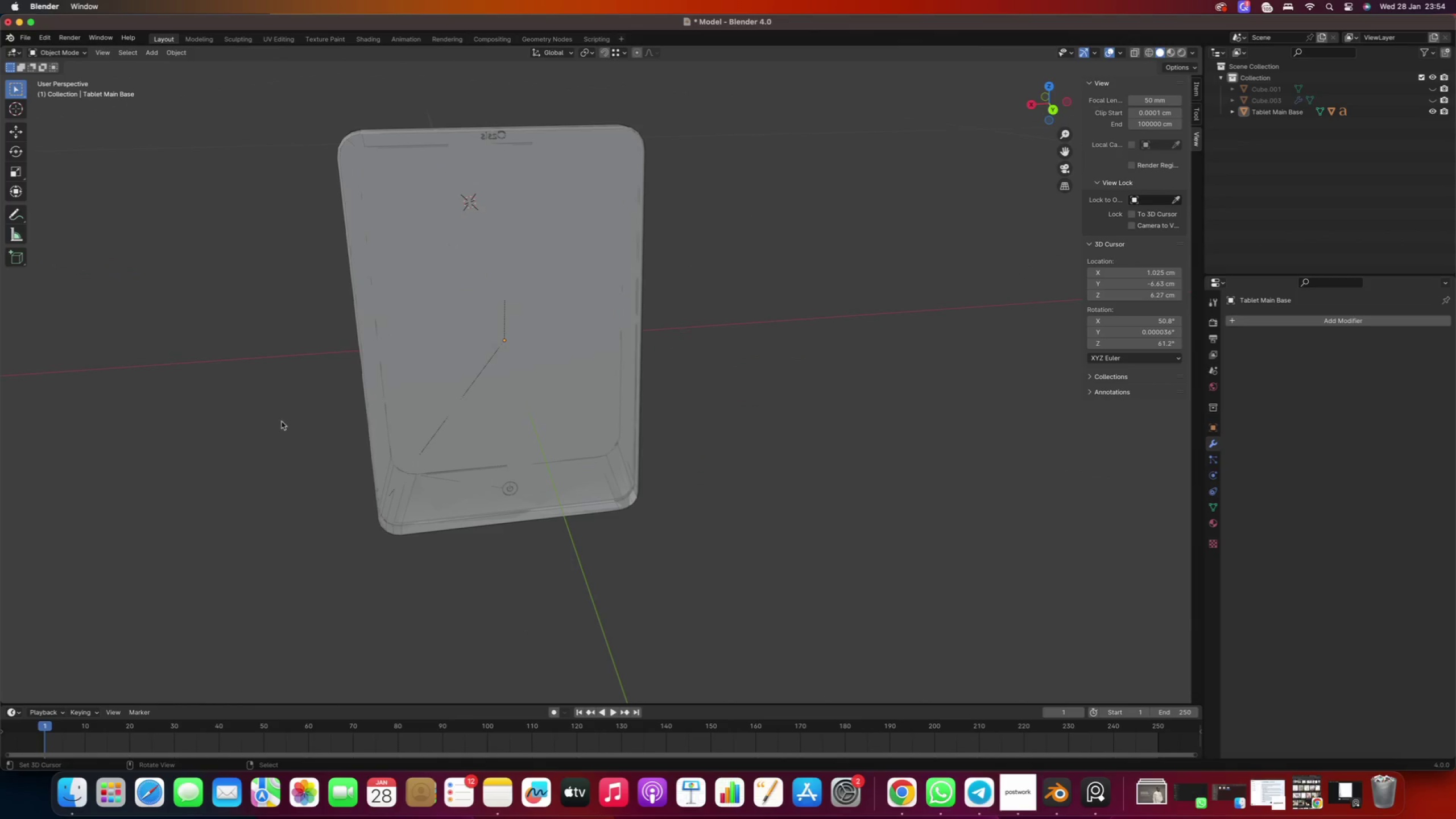 
right_click([579, 391])
 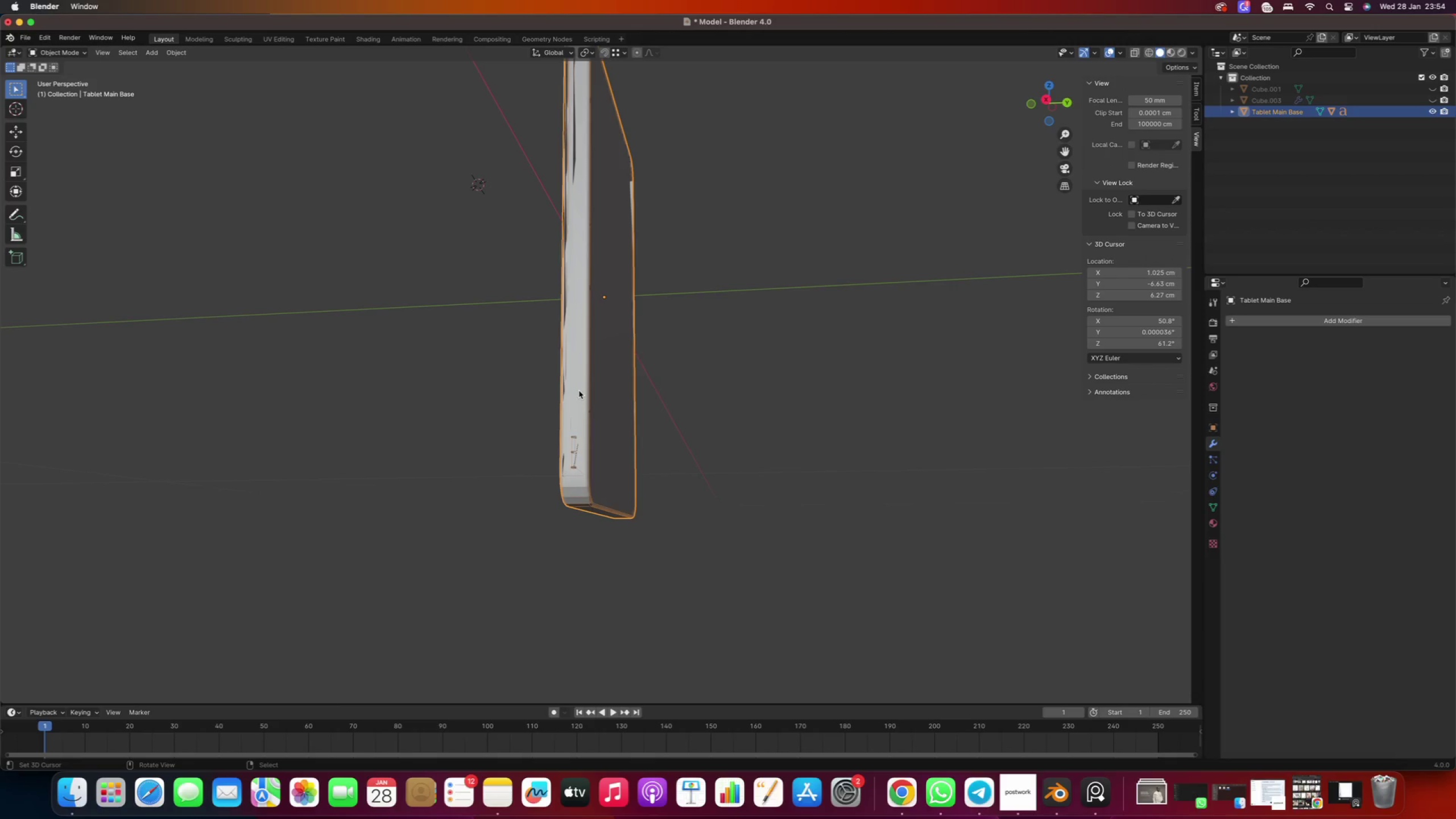 
key(Tab)
type(af)
 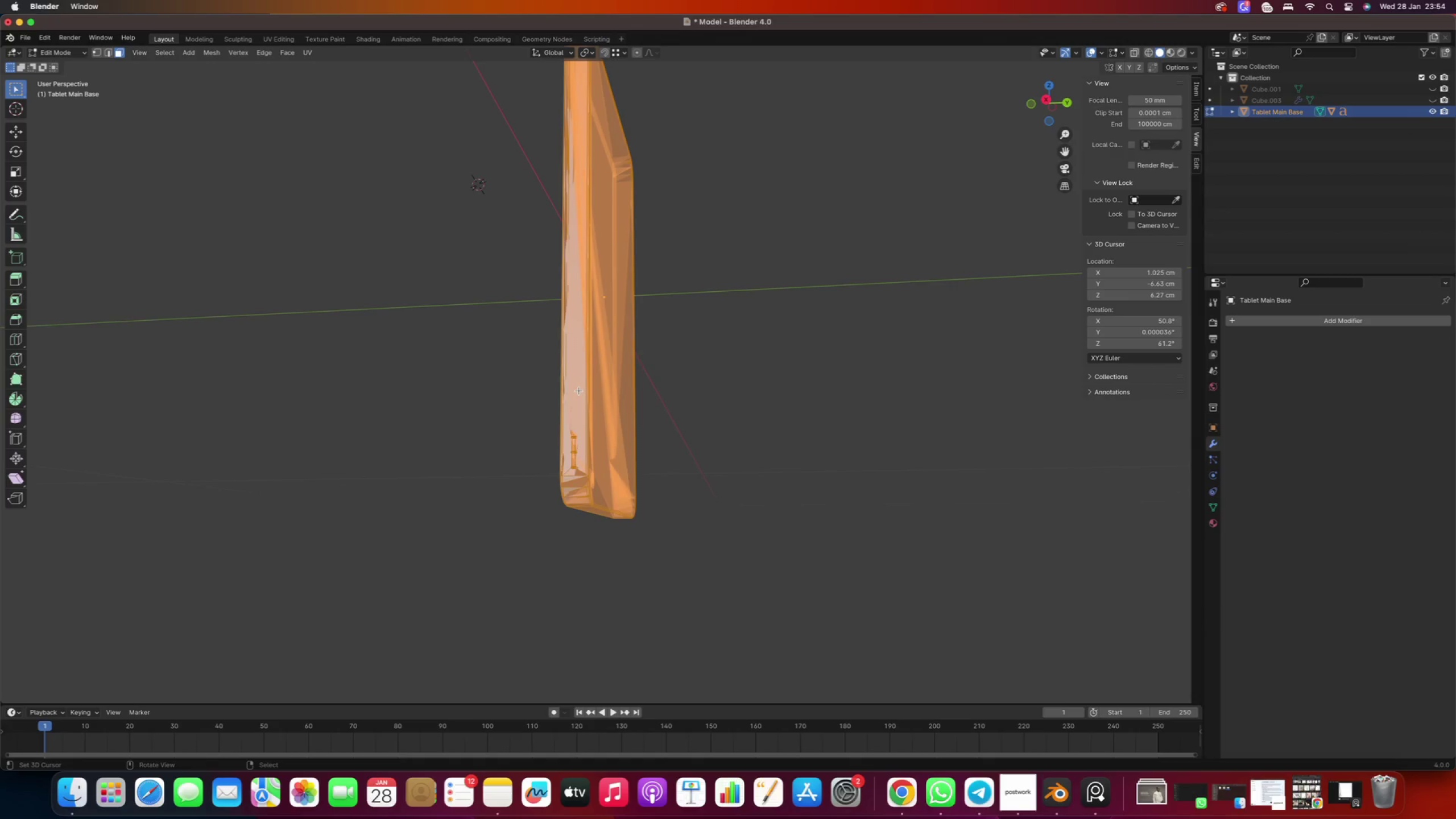 
key(Control+Z)
 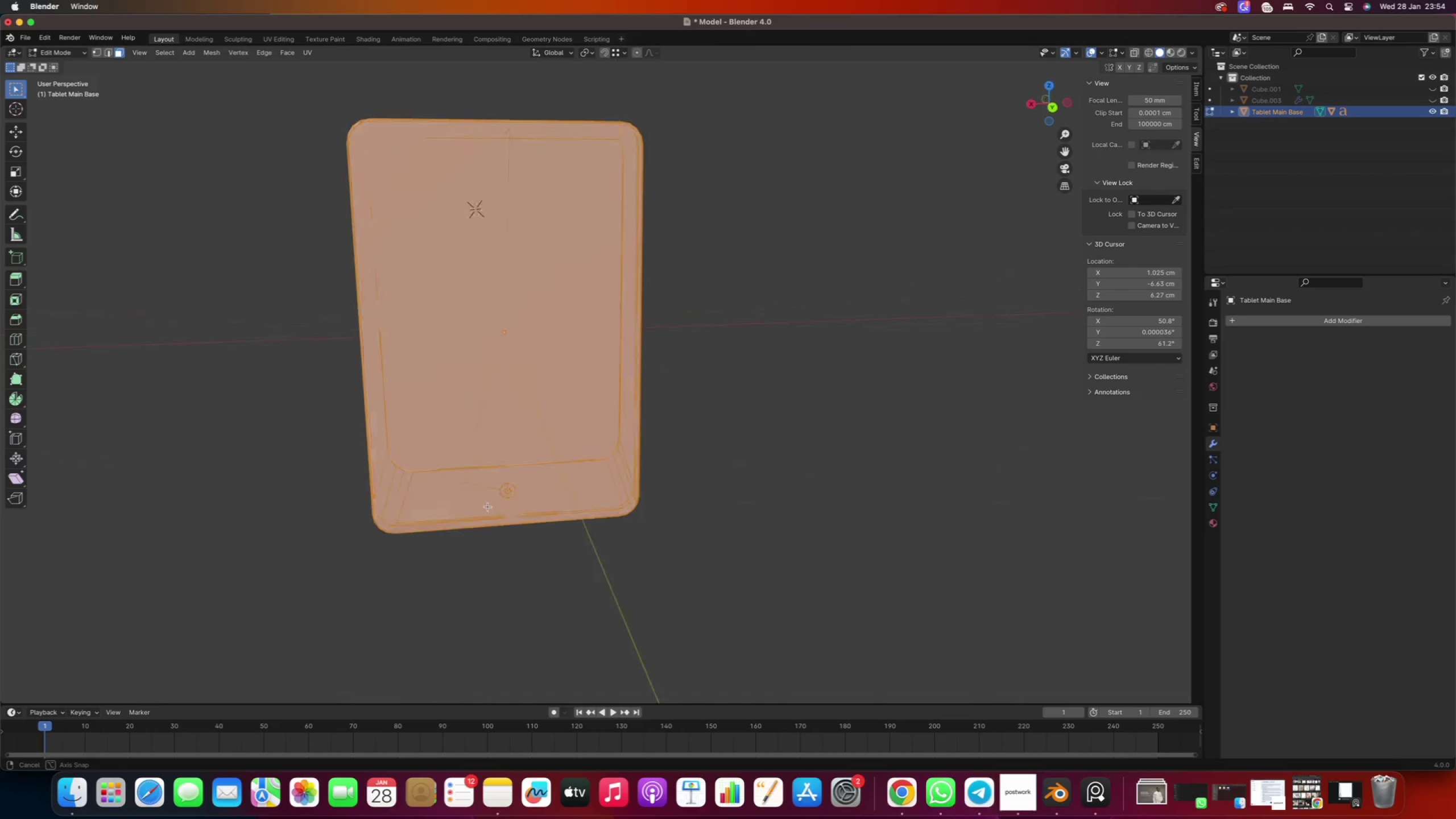 
key(Tab)
 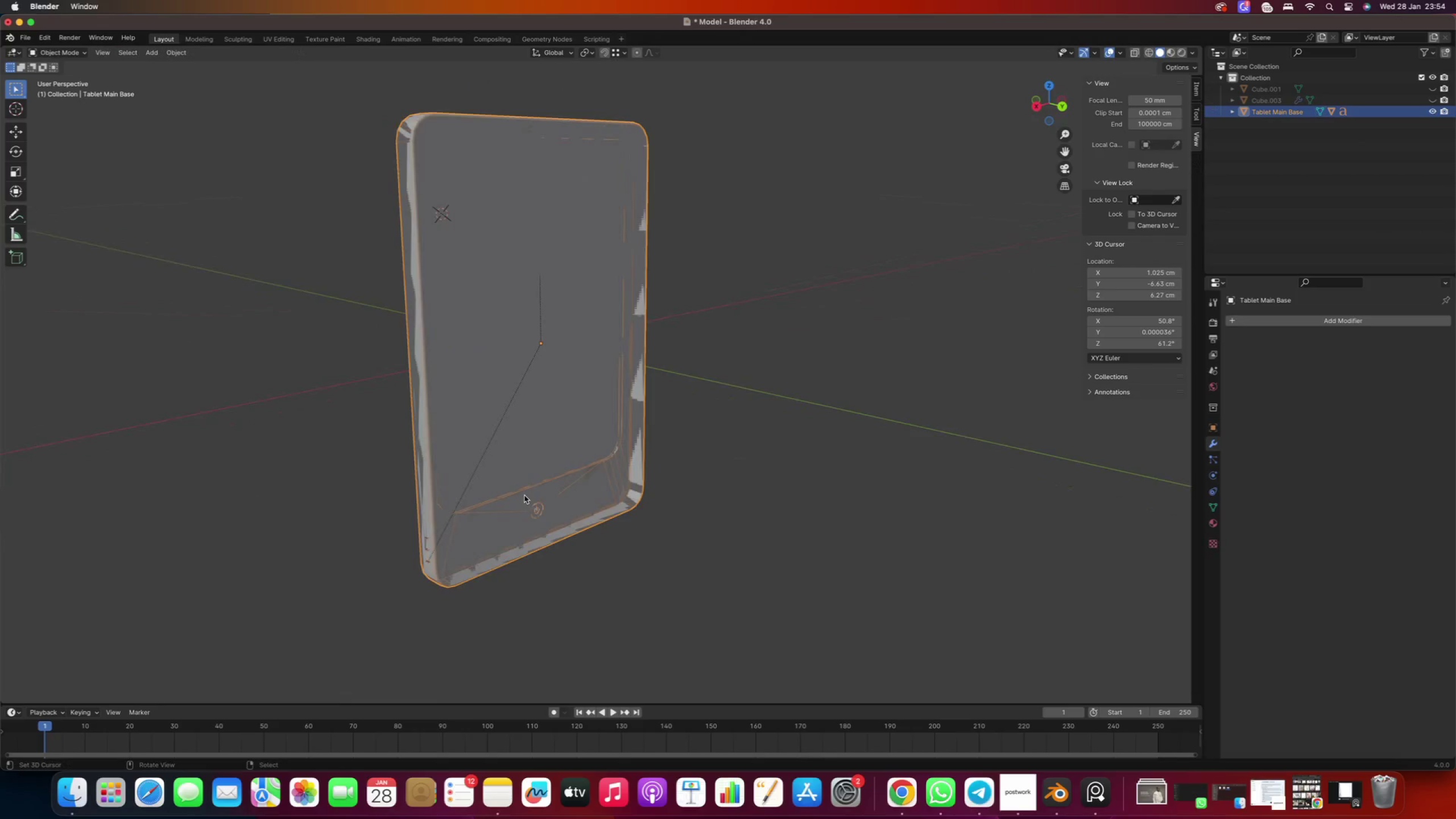 
scroll: coordinate [524, 495], scroll_direction: down, amount: 1.0
 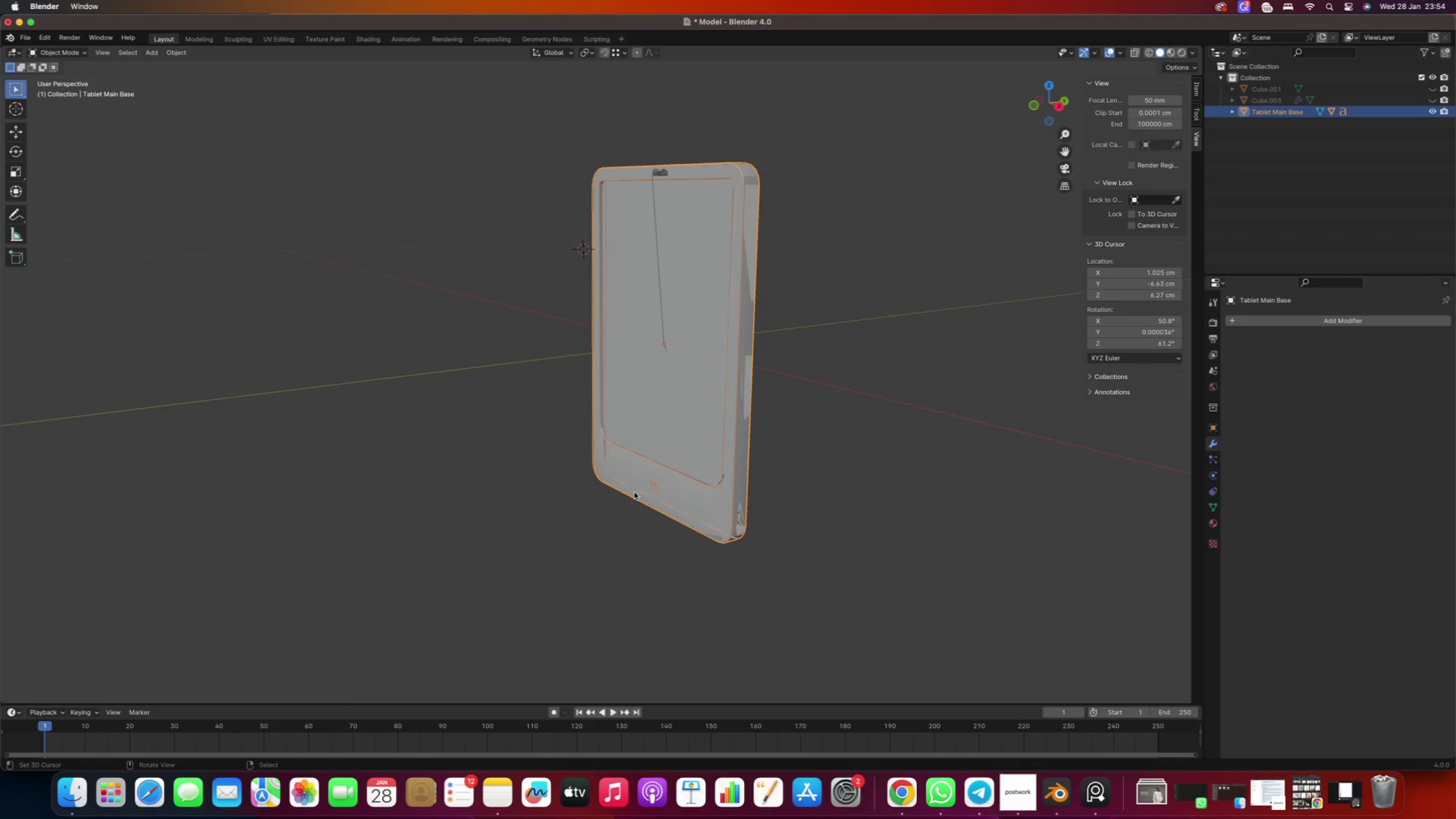 
key(Numpad5)
 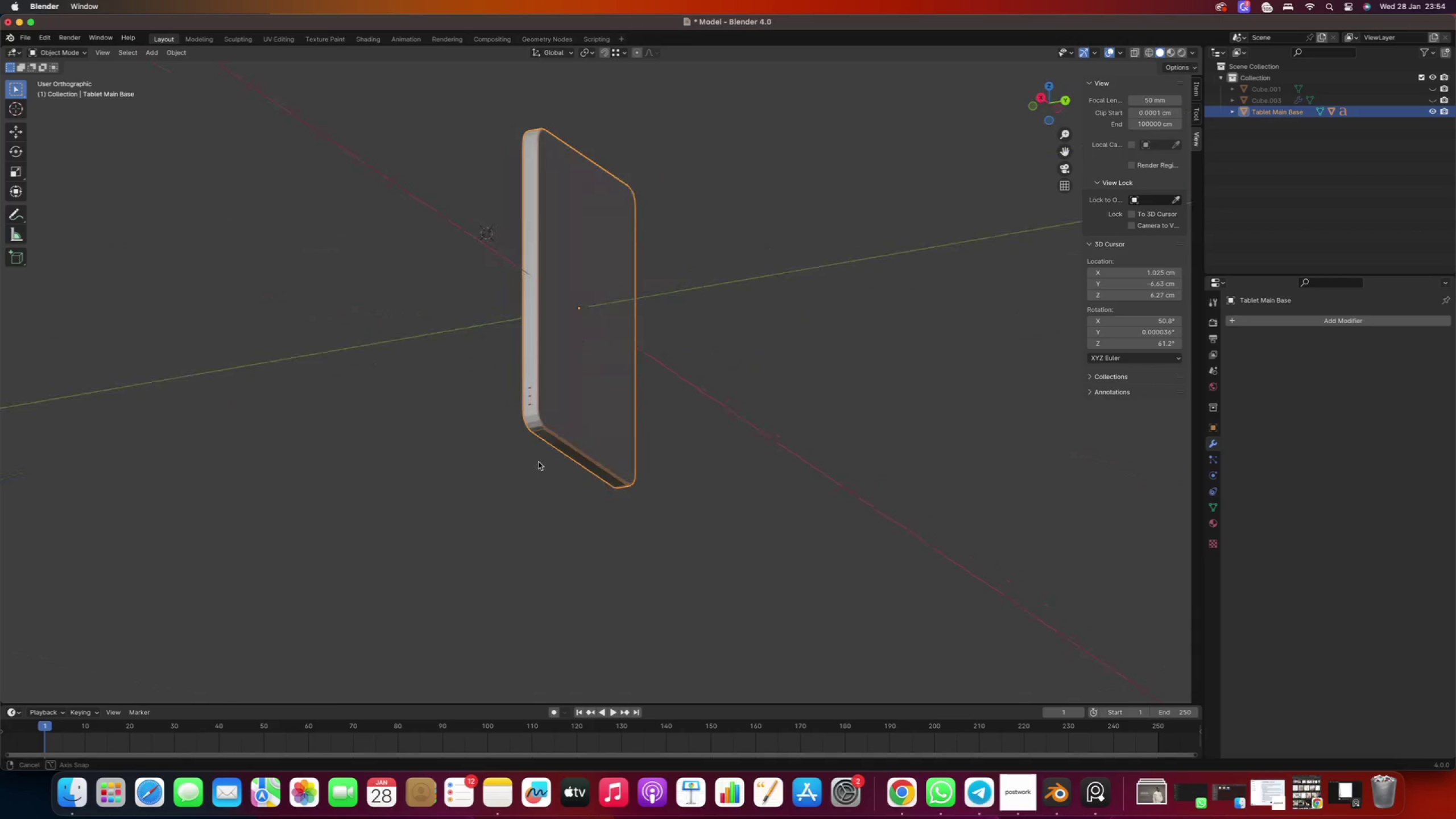 
scroll: coordinate [412, 490], scroll_direction: up, amount: 10.0
 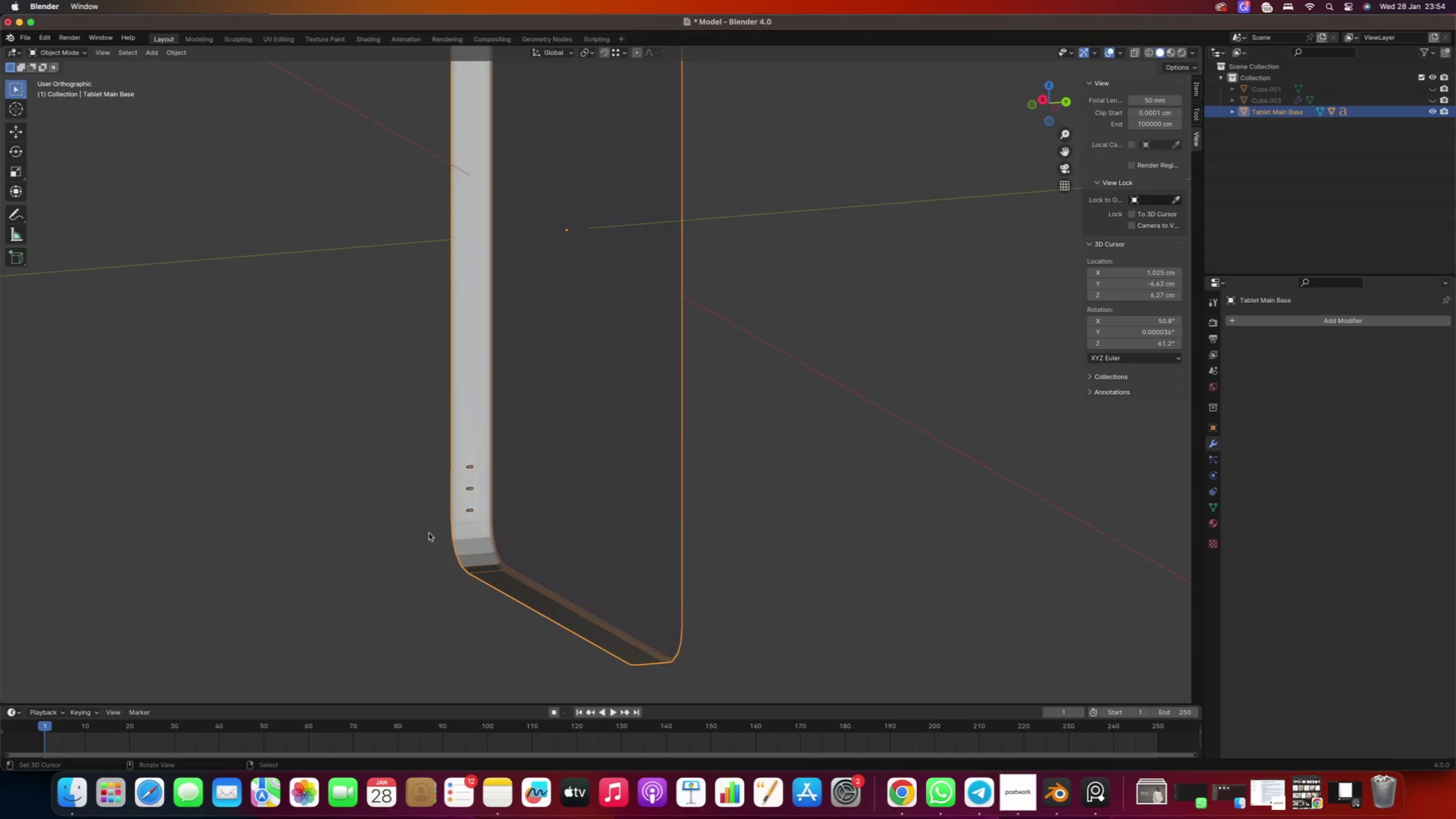 
key(Numpad5)
 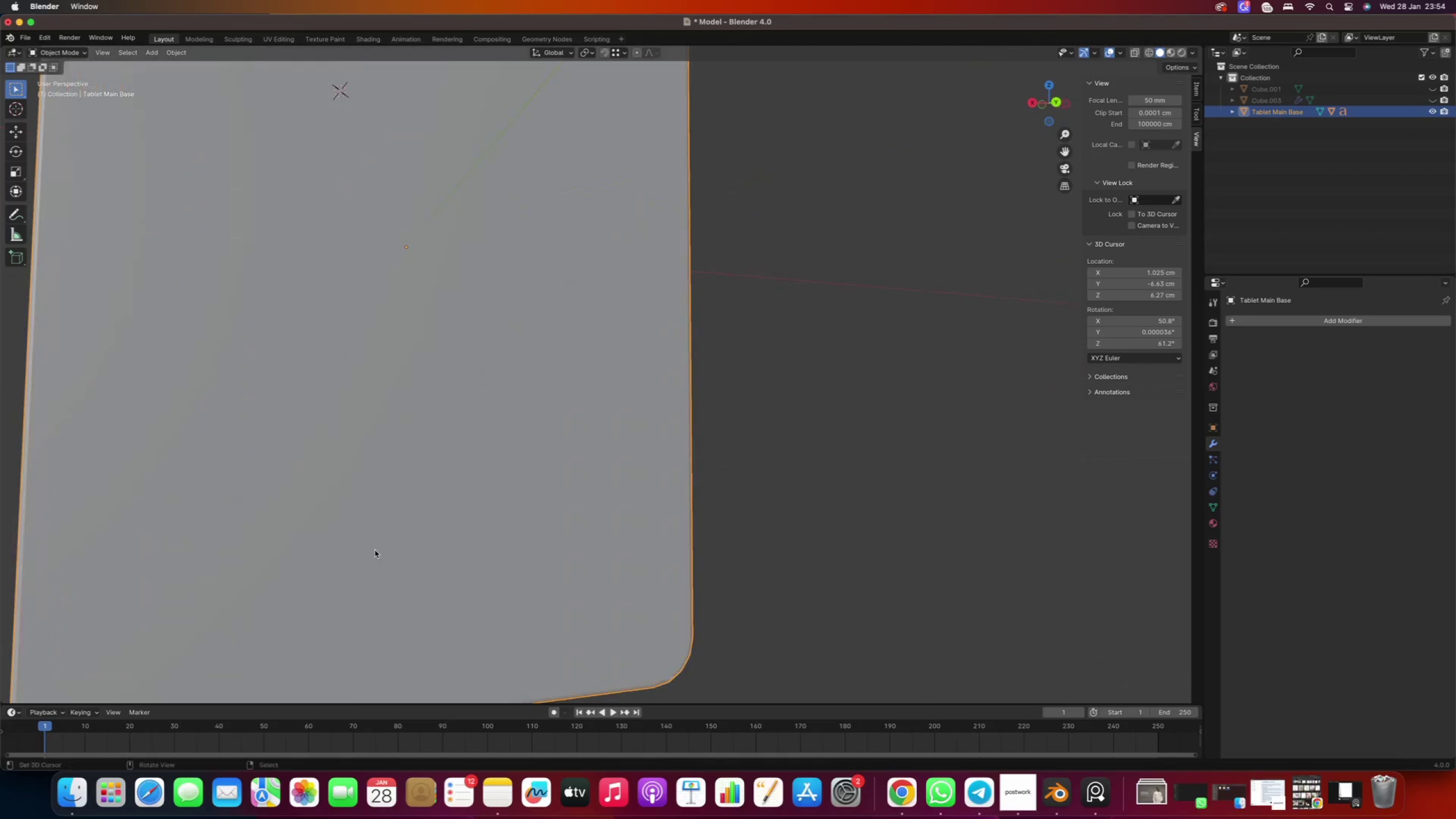 
scroll: coordinate [372, 547], scroll_direction: down, amount: 10.0
 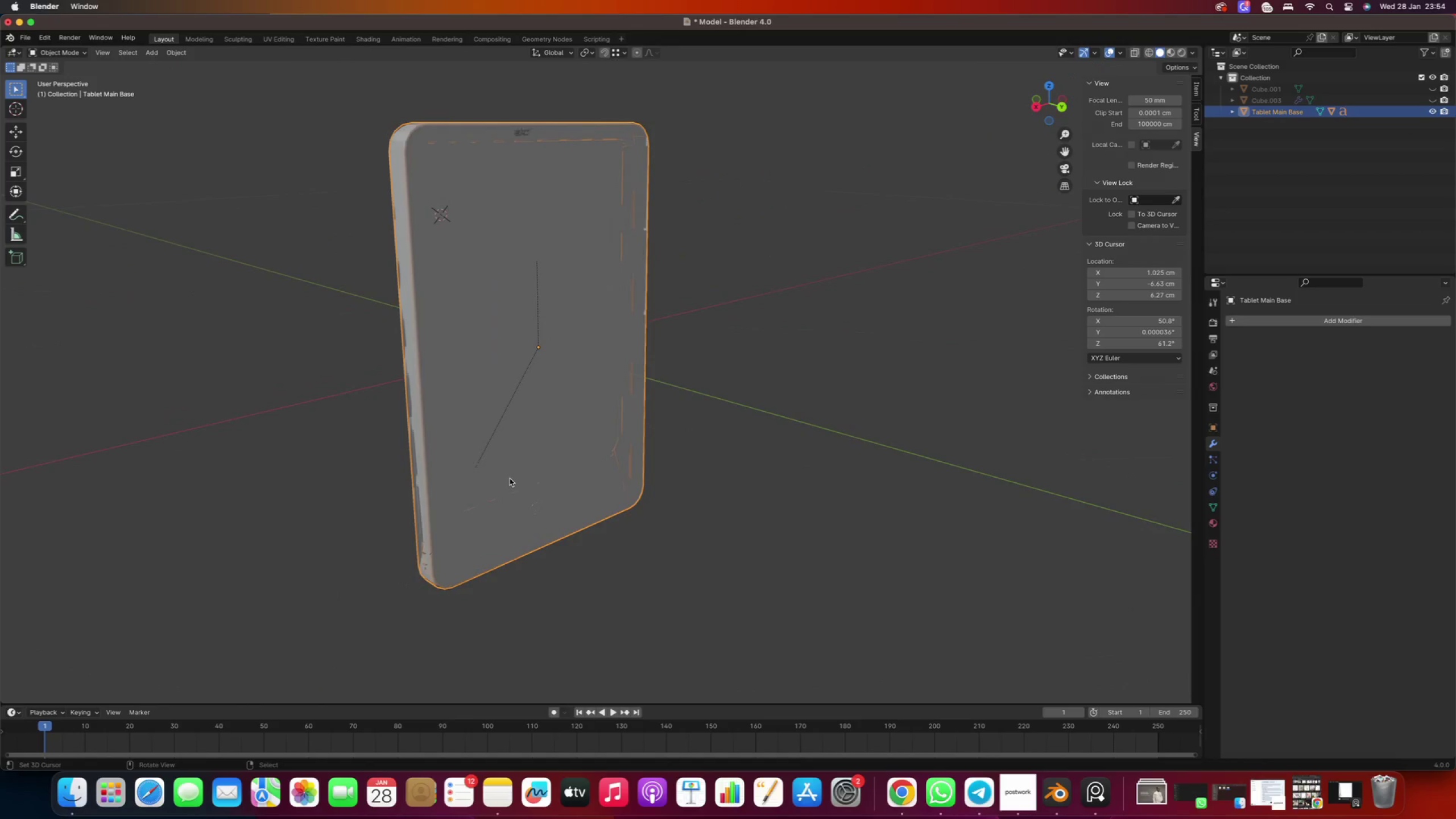 
key(Numpad1)
 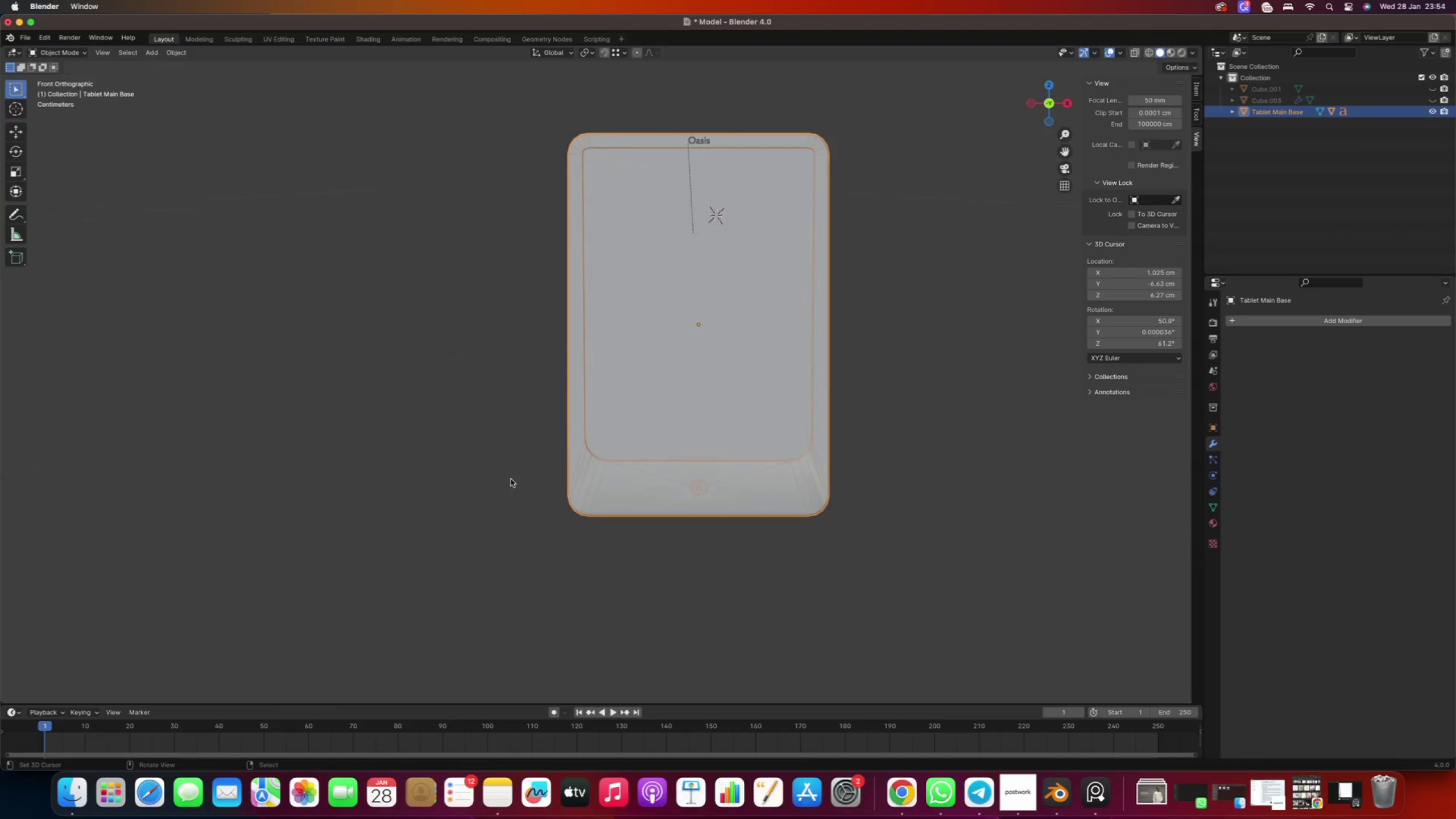 
key(Numpad3)
 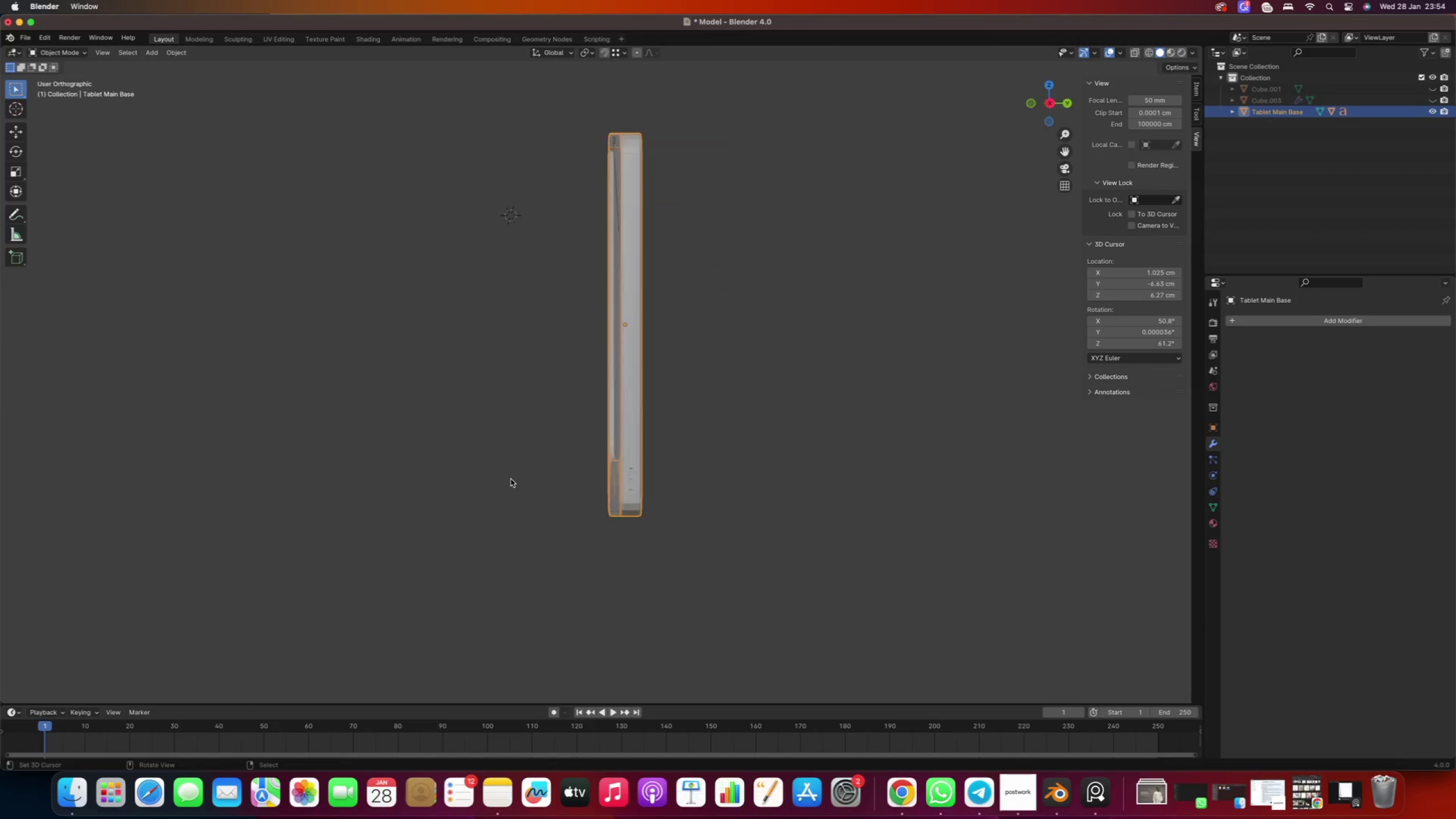 
key(Numpad1)
 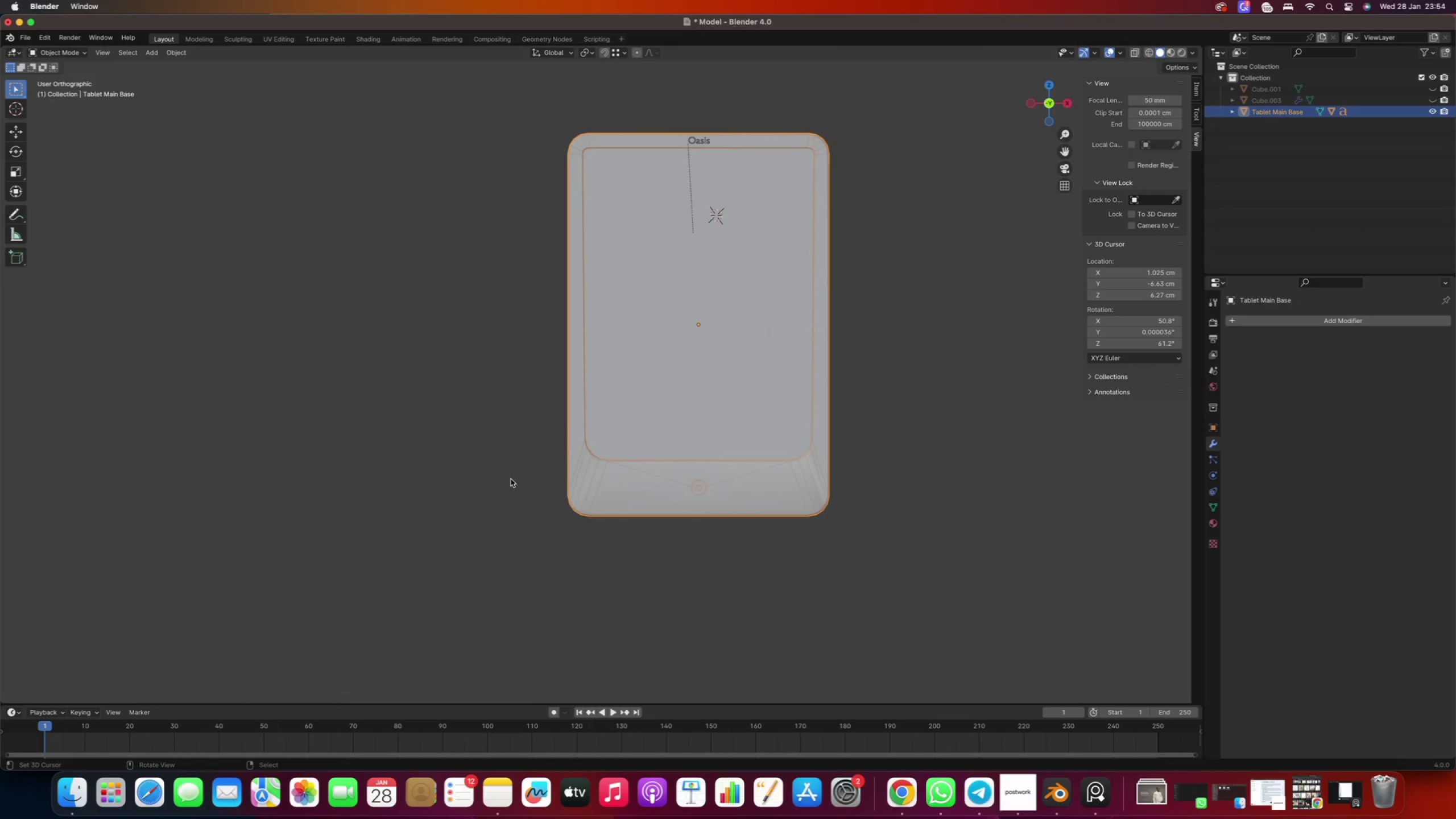 
key(Numpad9)
 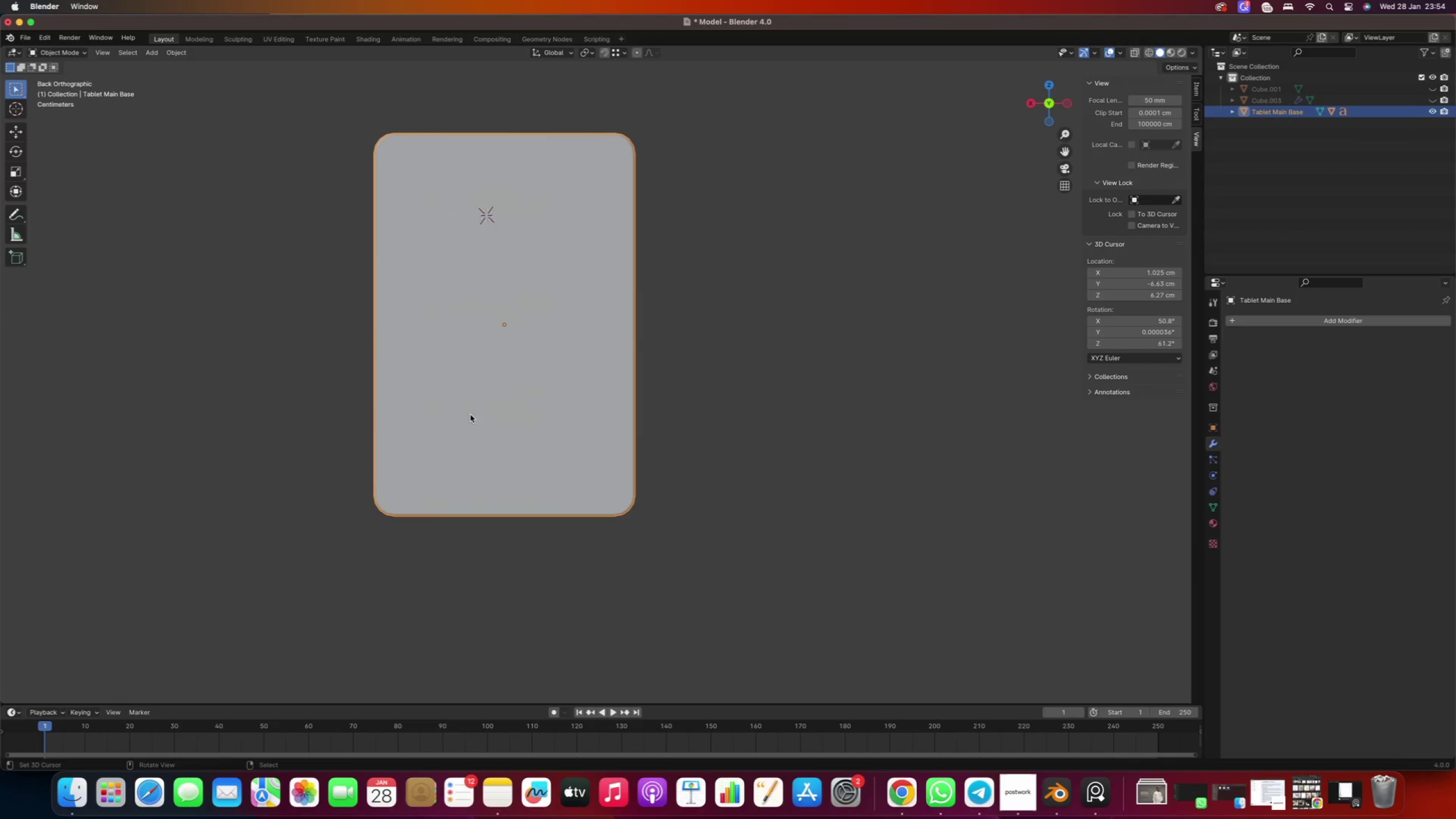 
left_click([504, 338])
 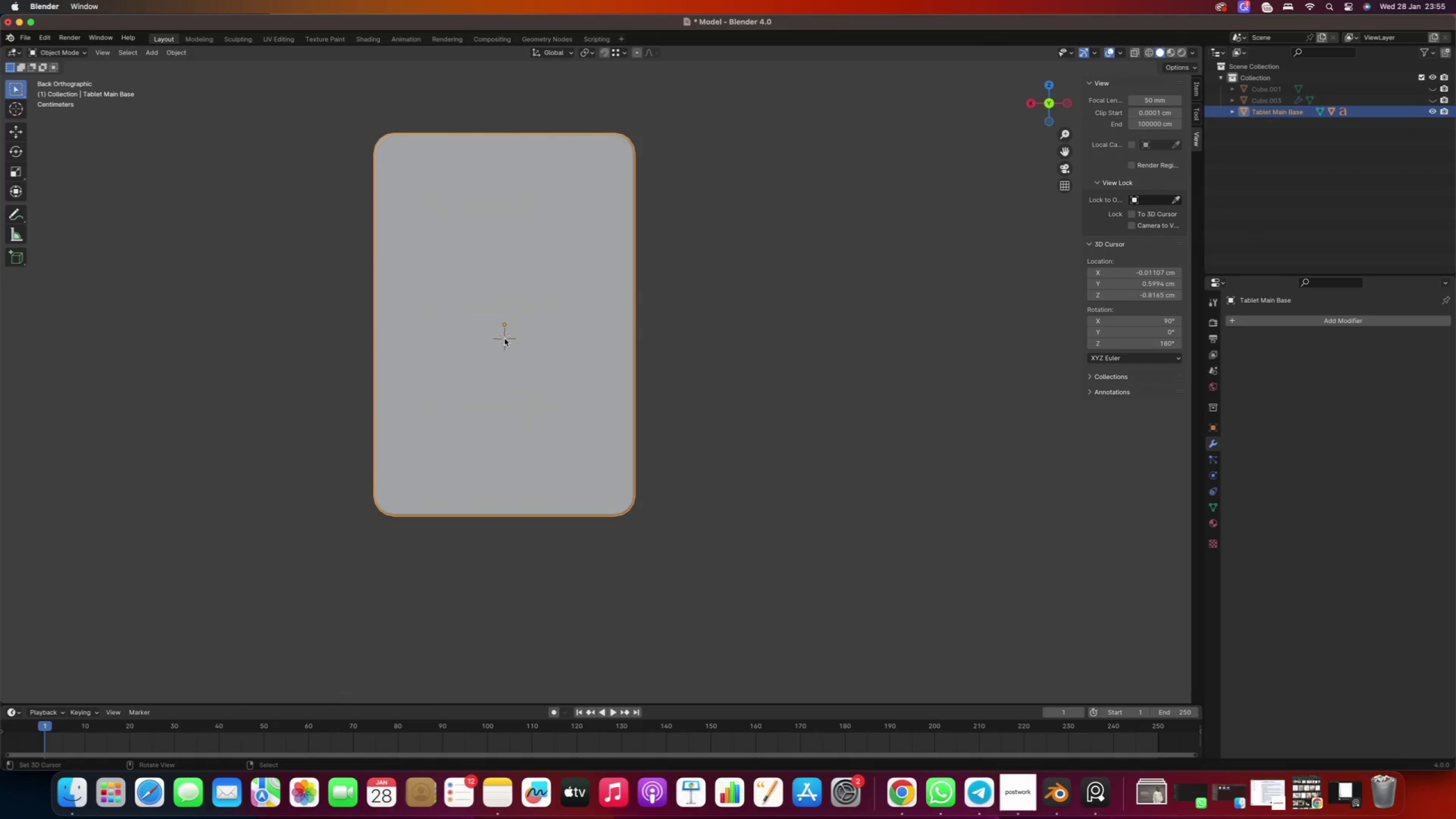 
type(pl pl)
 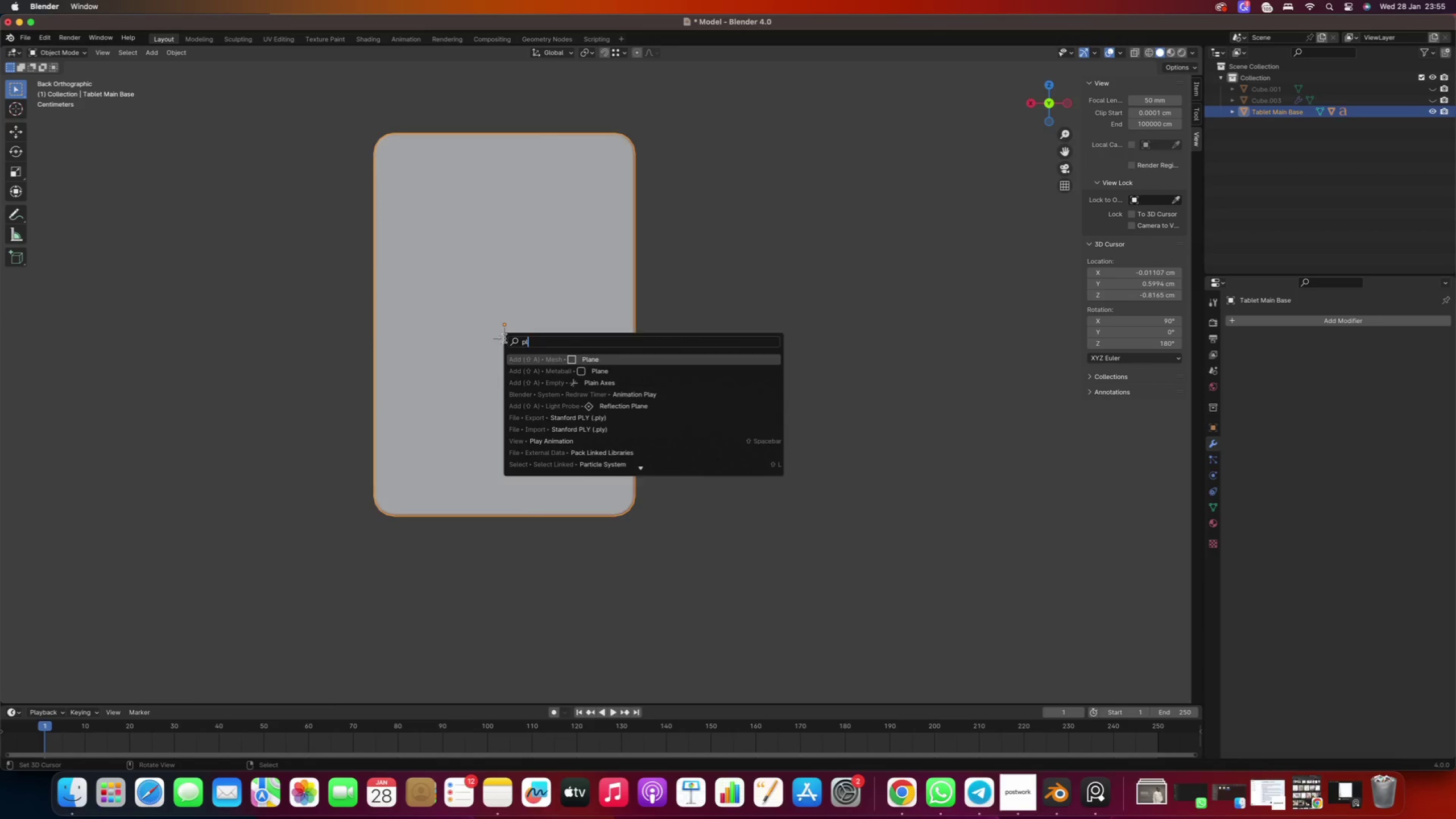 
key(Enter)
 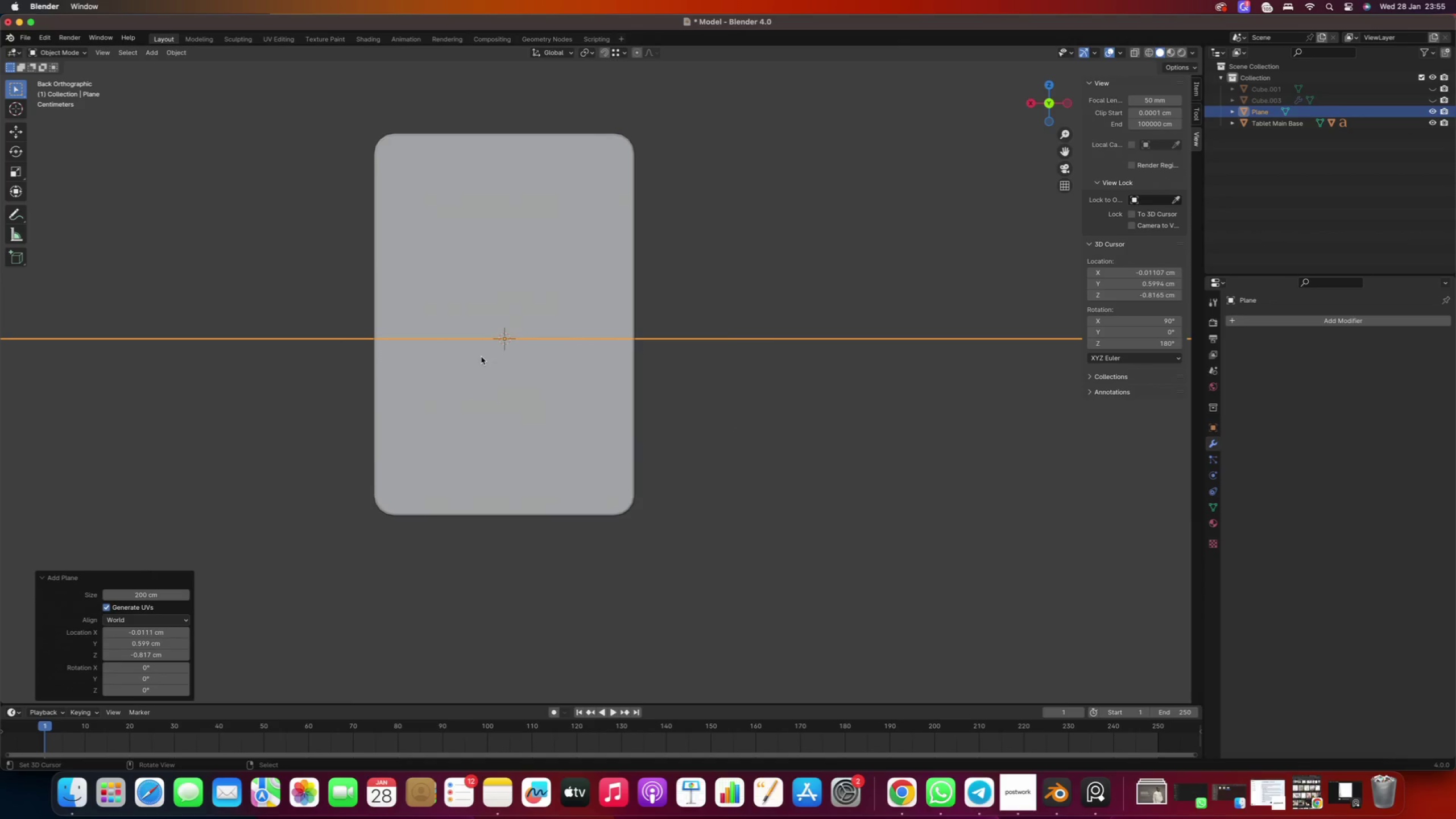 
type(rx90)
 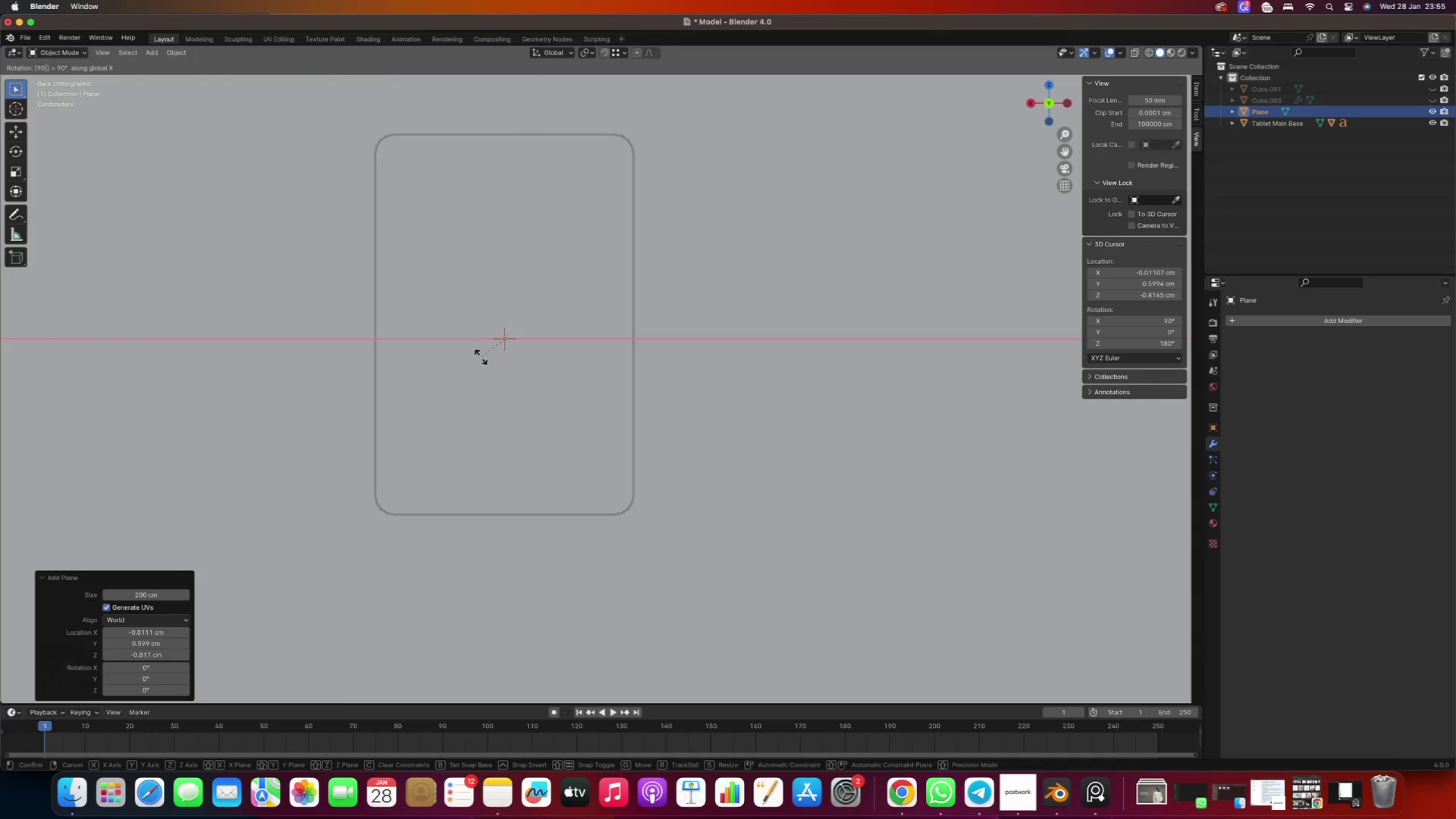 
key(Enter)
 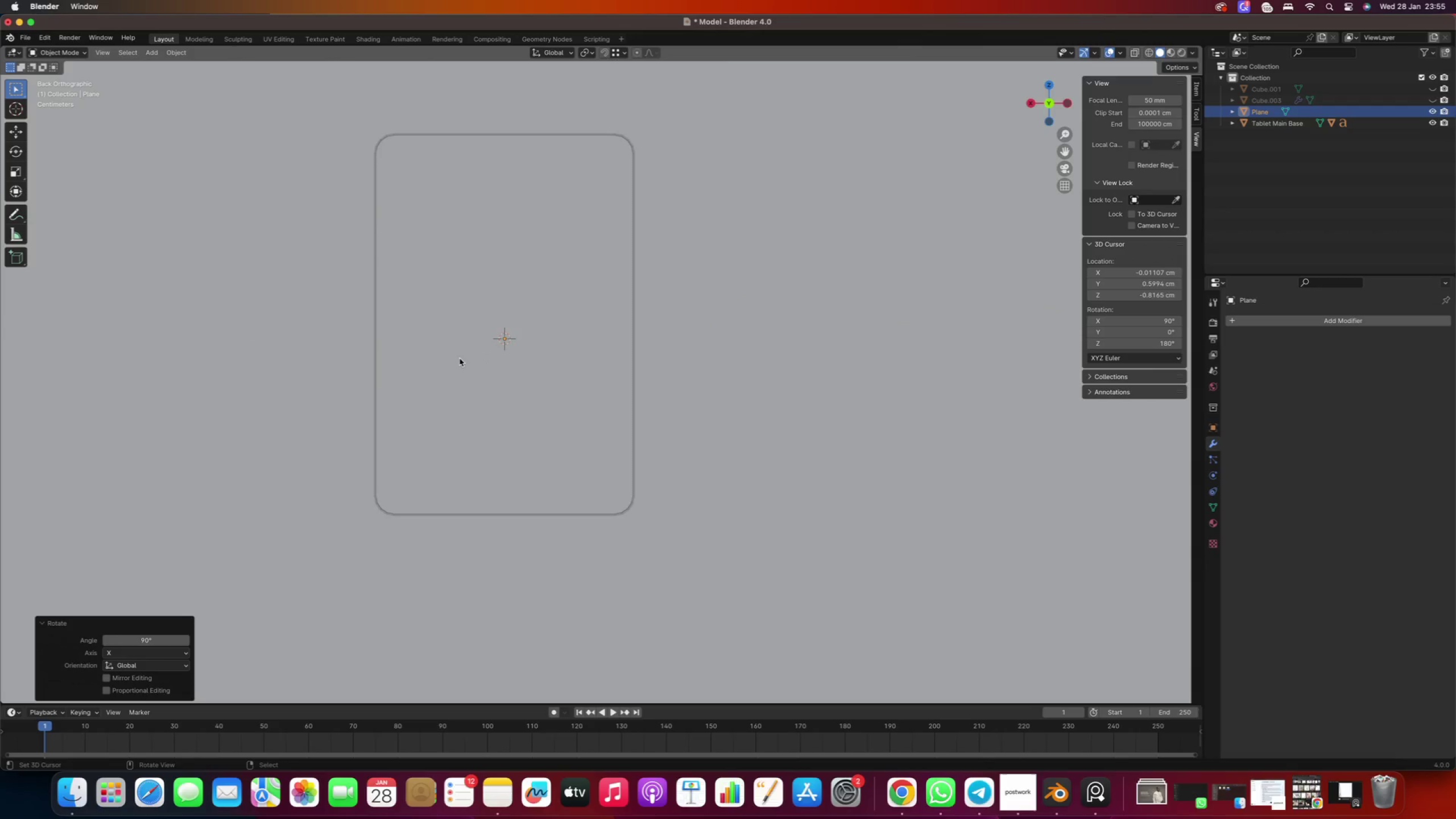 
scroll: coordinate [460, 366], scroll_direction: down, amount: 45.0
 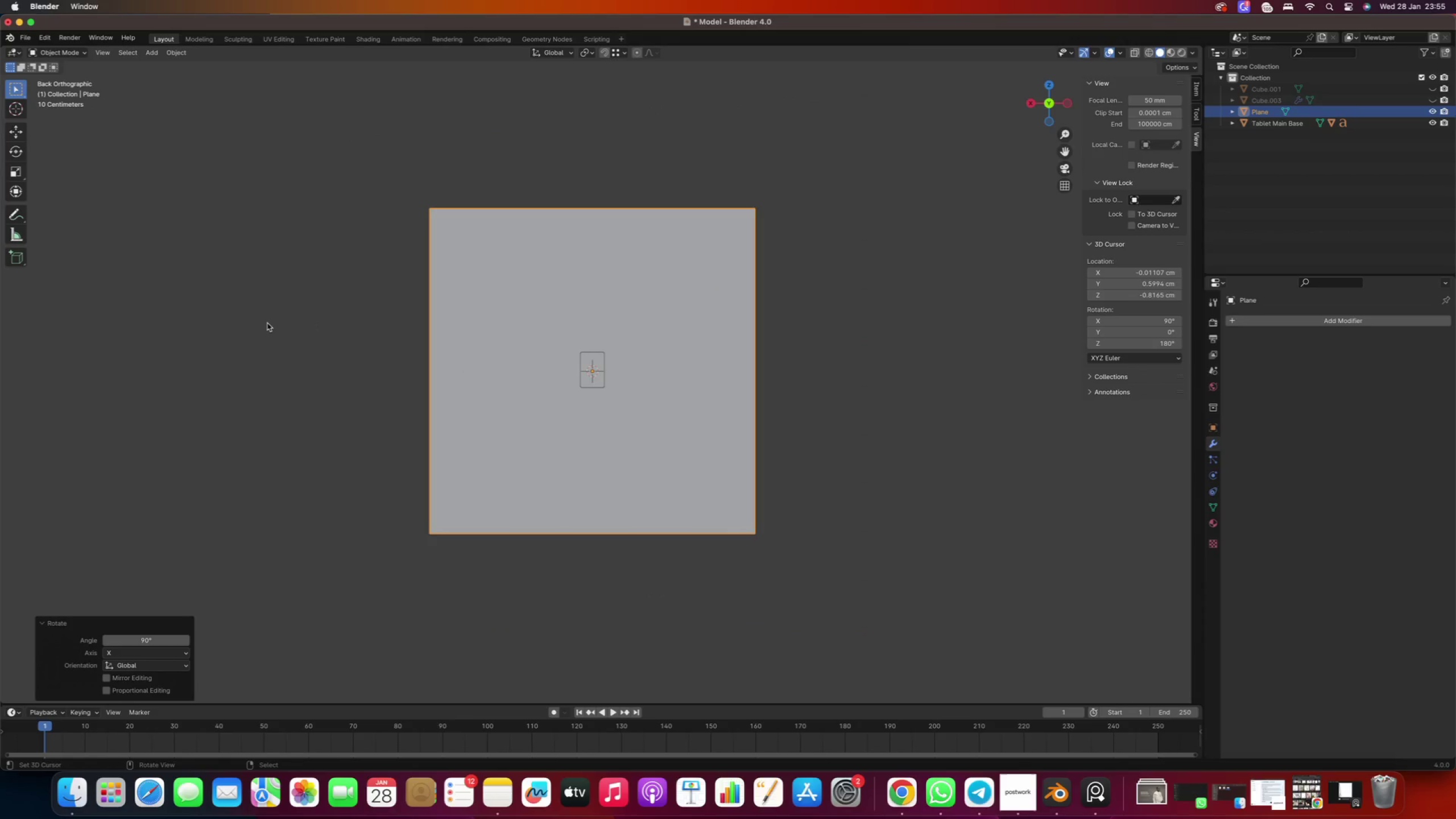 
key(S)
 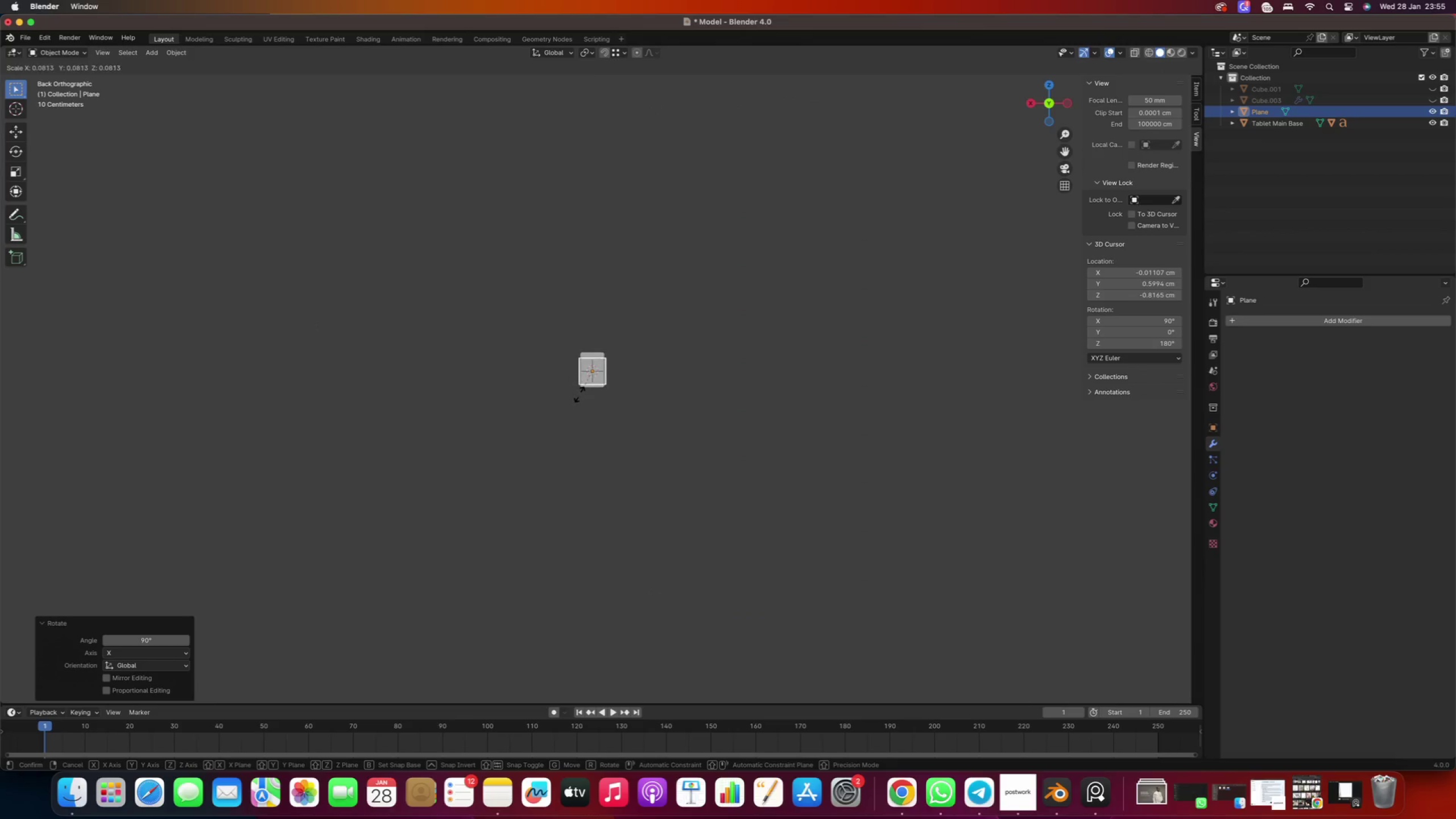 
scroll: coordinate [544, 380], scroll_direction: up, amount: 24.0
 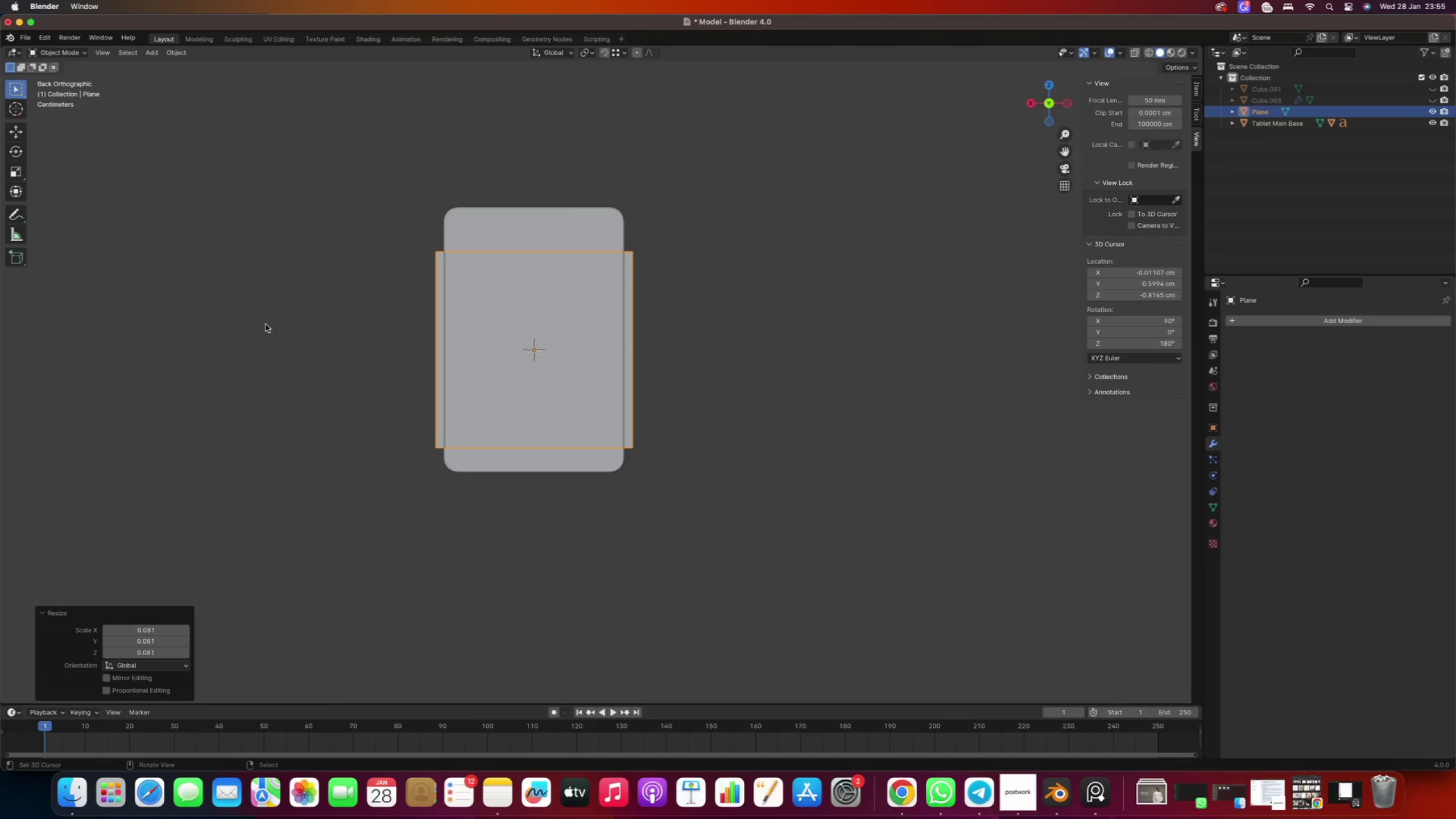 
key(S)
 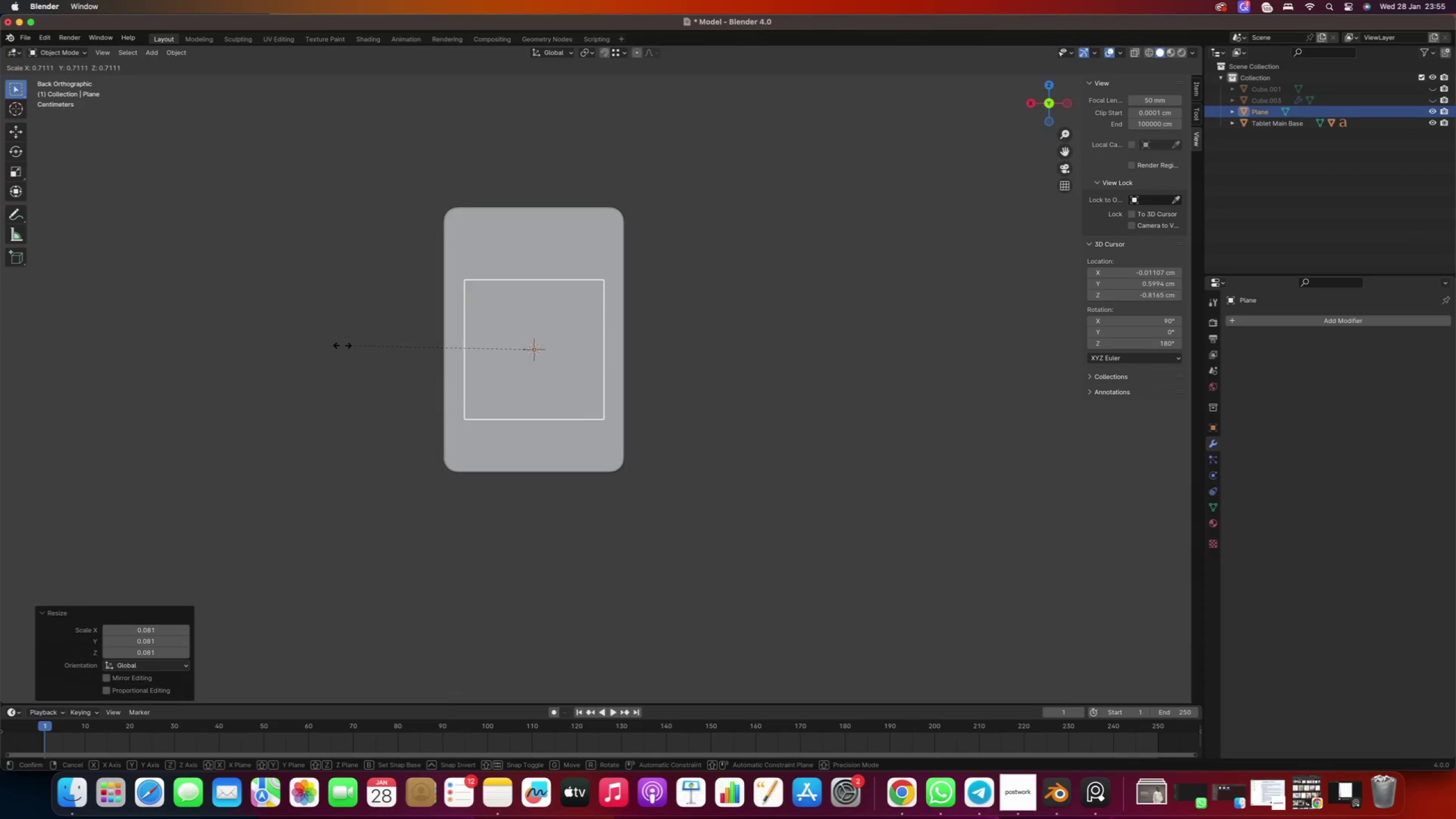 
left_click([340, 345])
 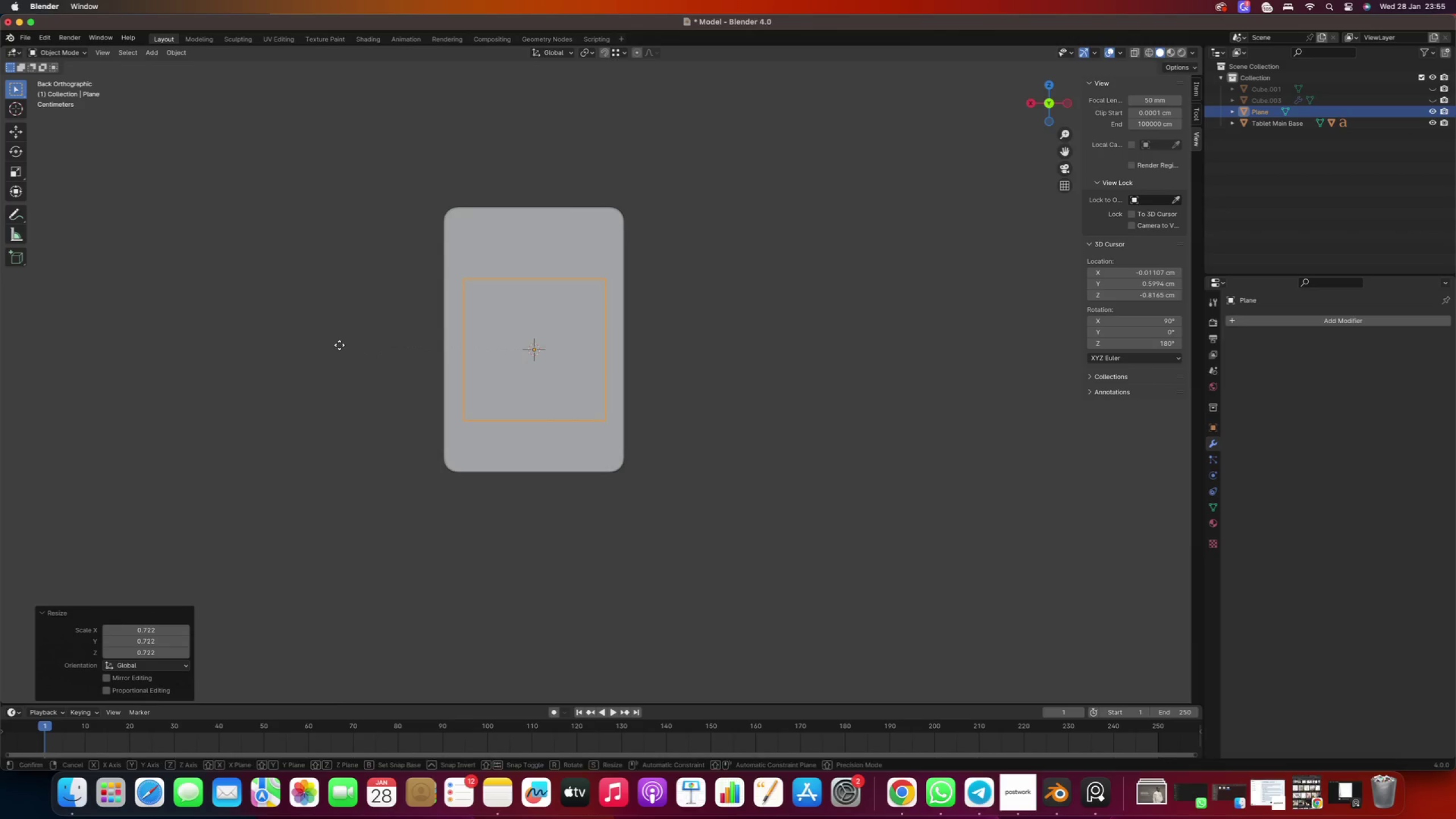 
key(G)
 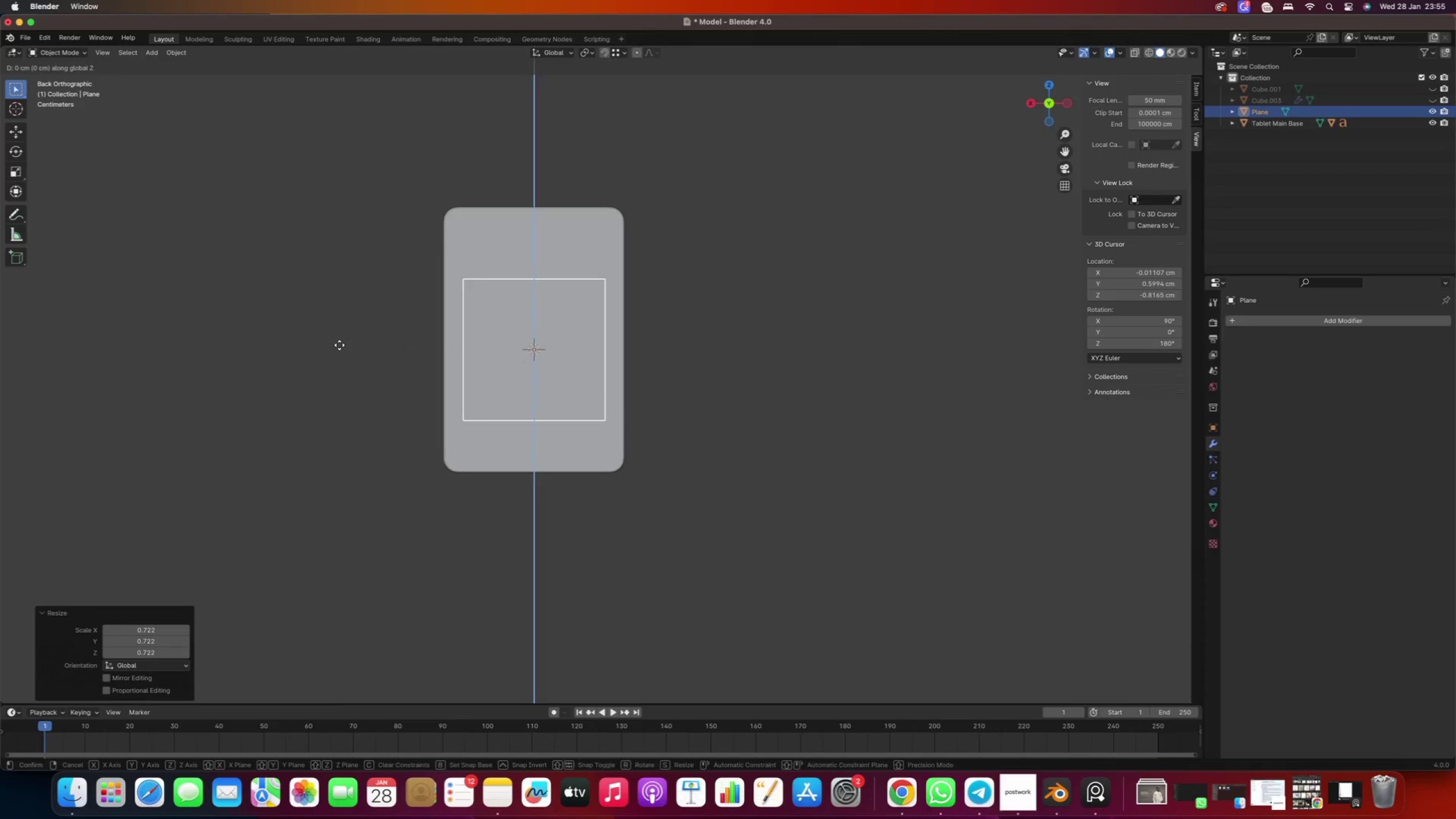 
key(Z)
 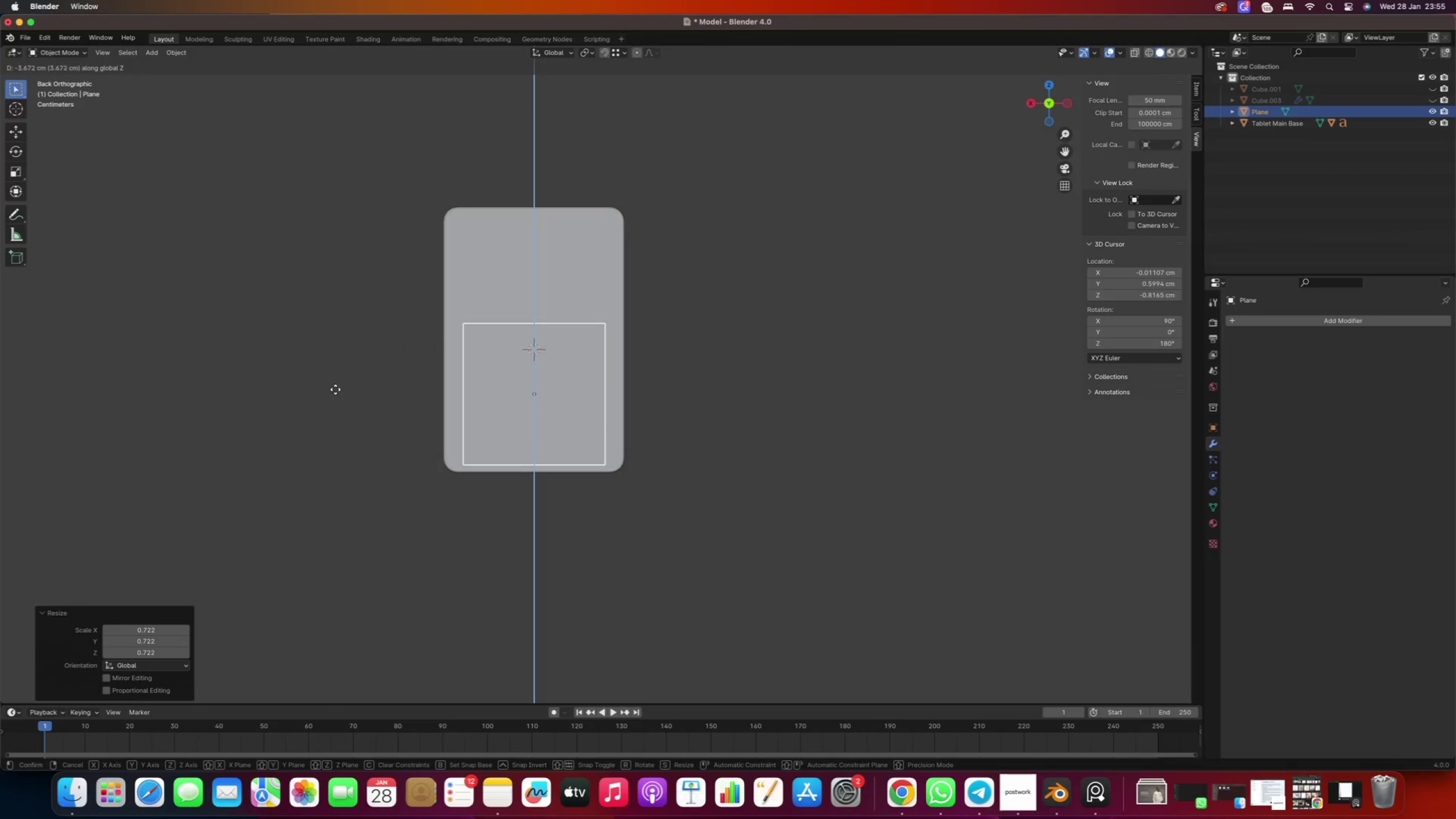 
left_click([336, 390])
 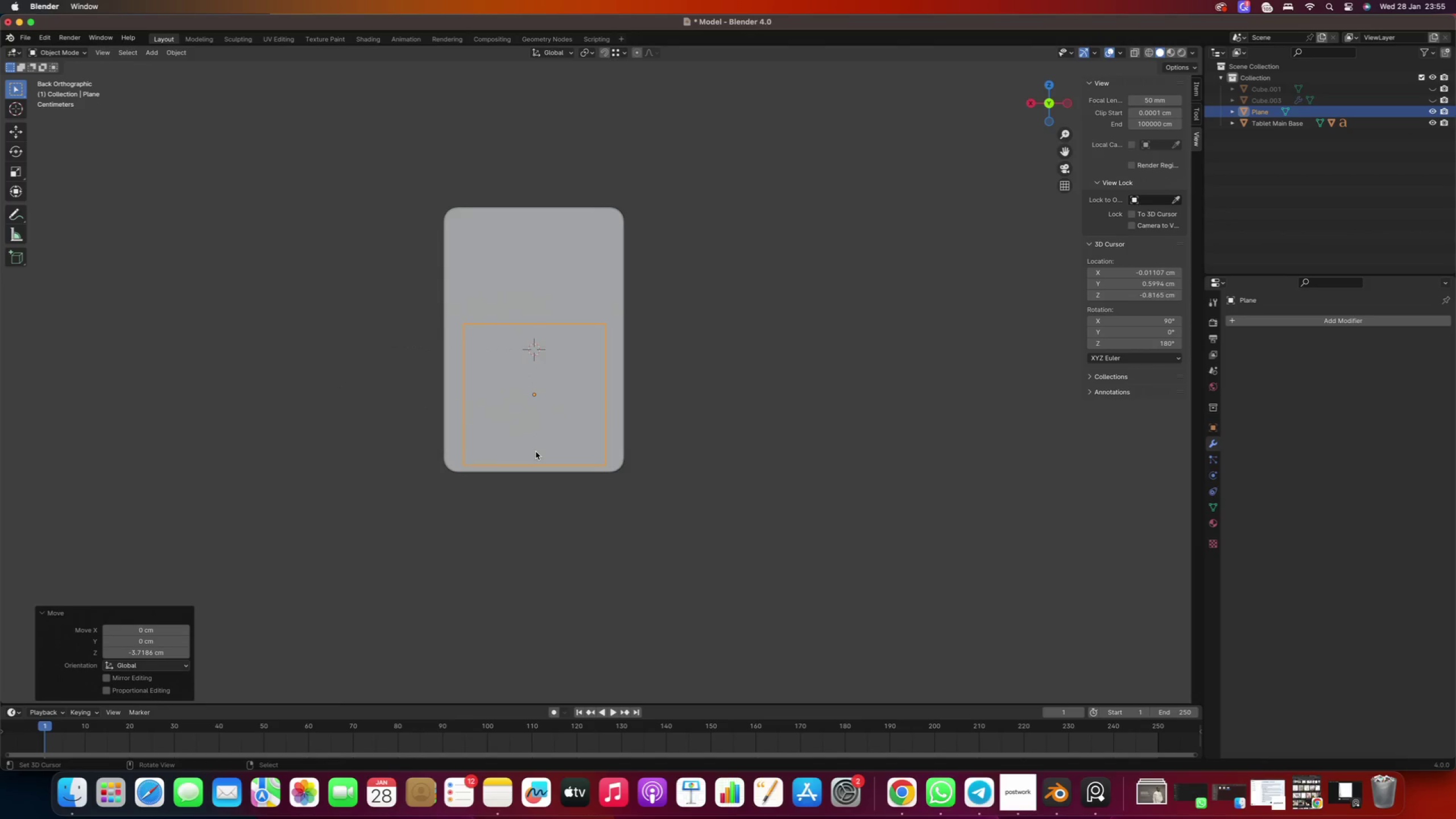 
scroll: coordinate [535, 450], scroll_direction: up, amount: 5.0
 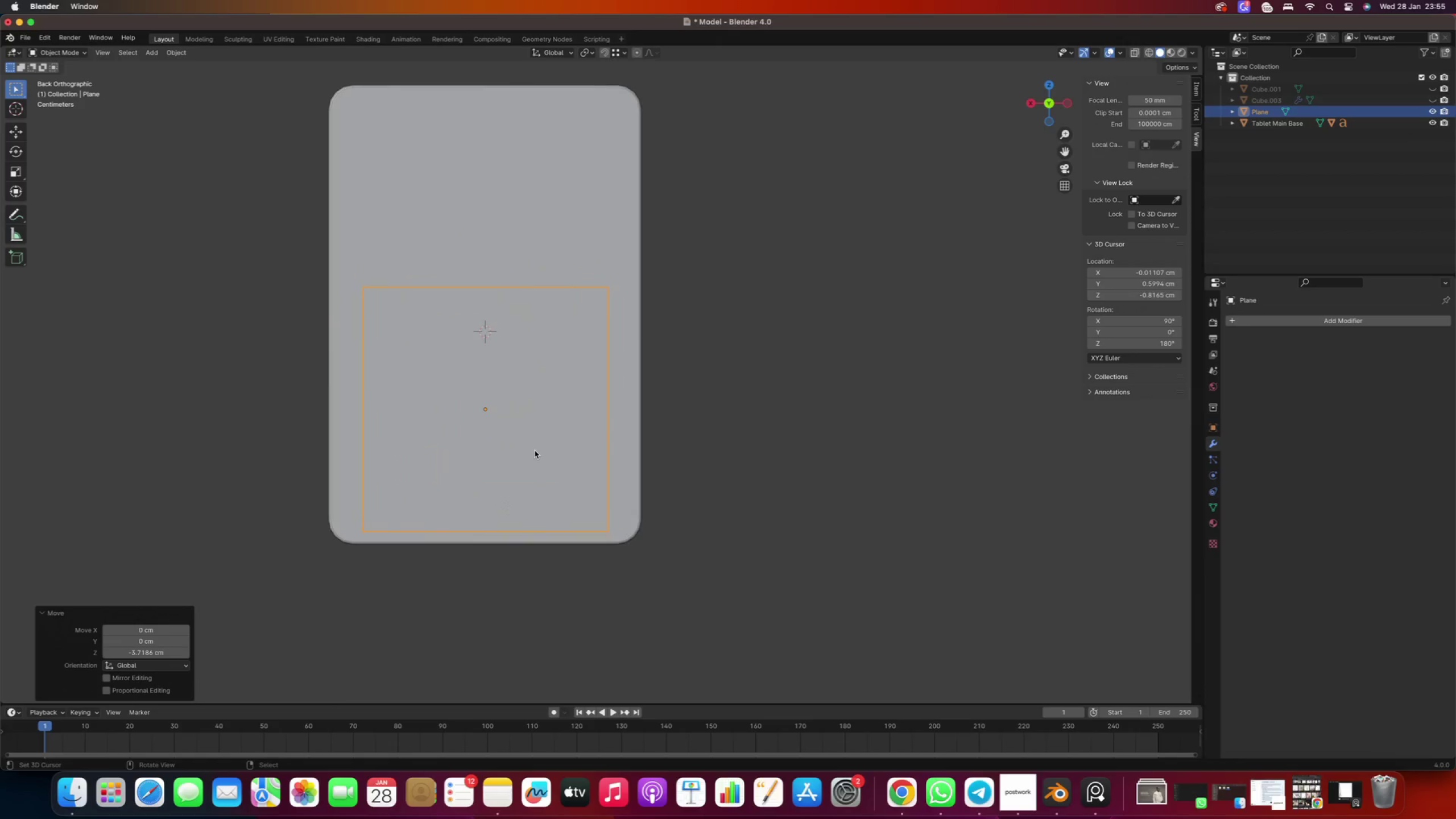 
type(gz)
 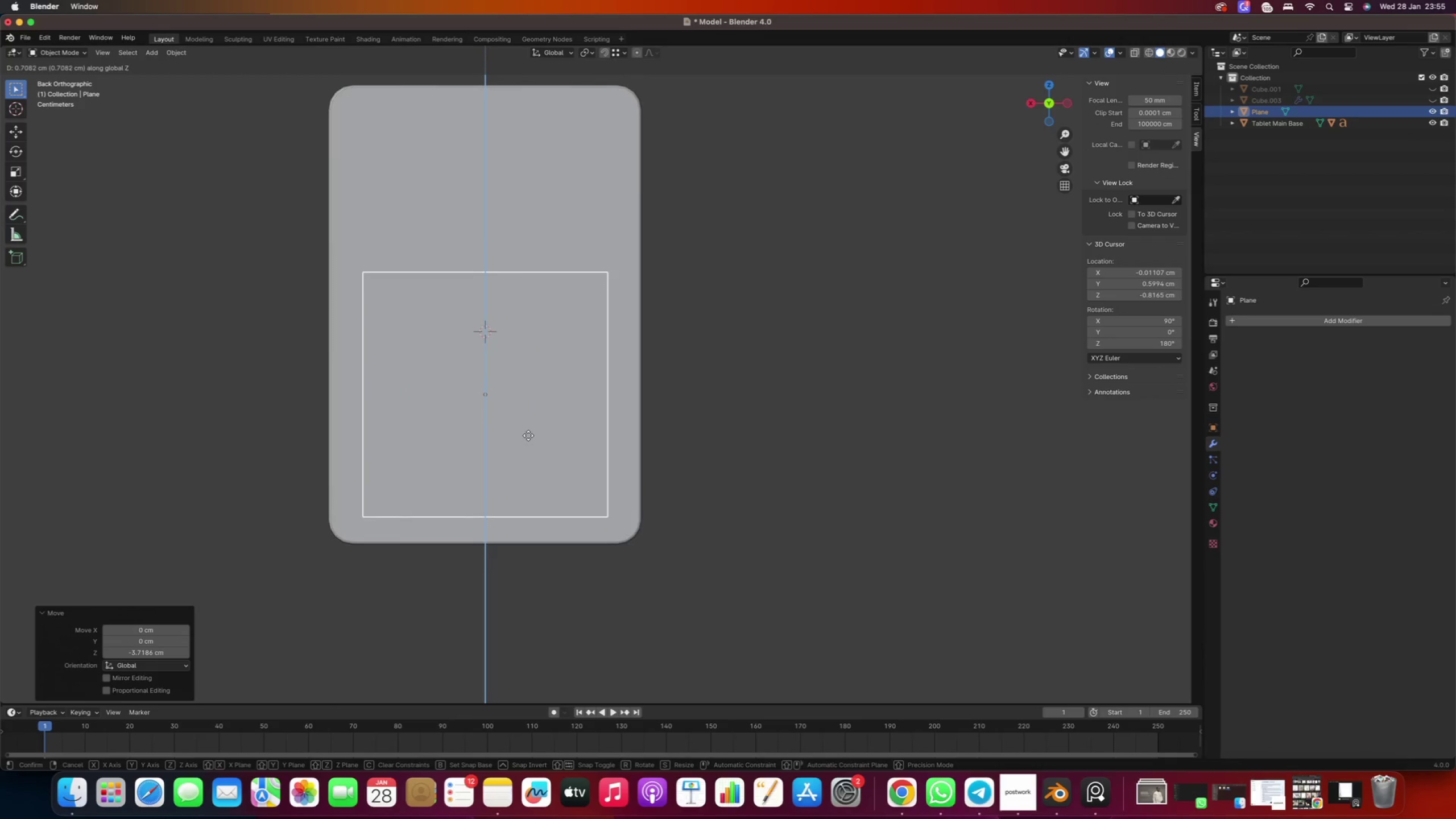 
left_click([529, 436])
 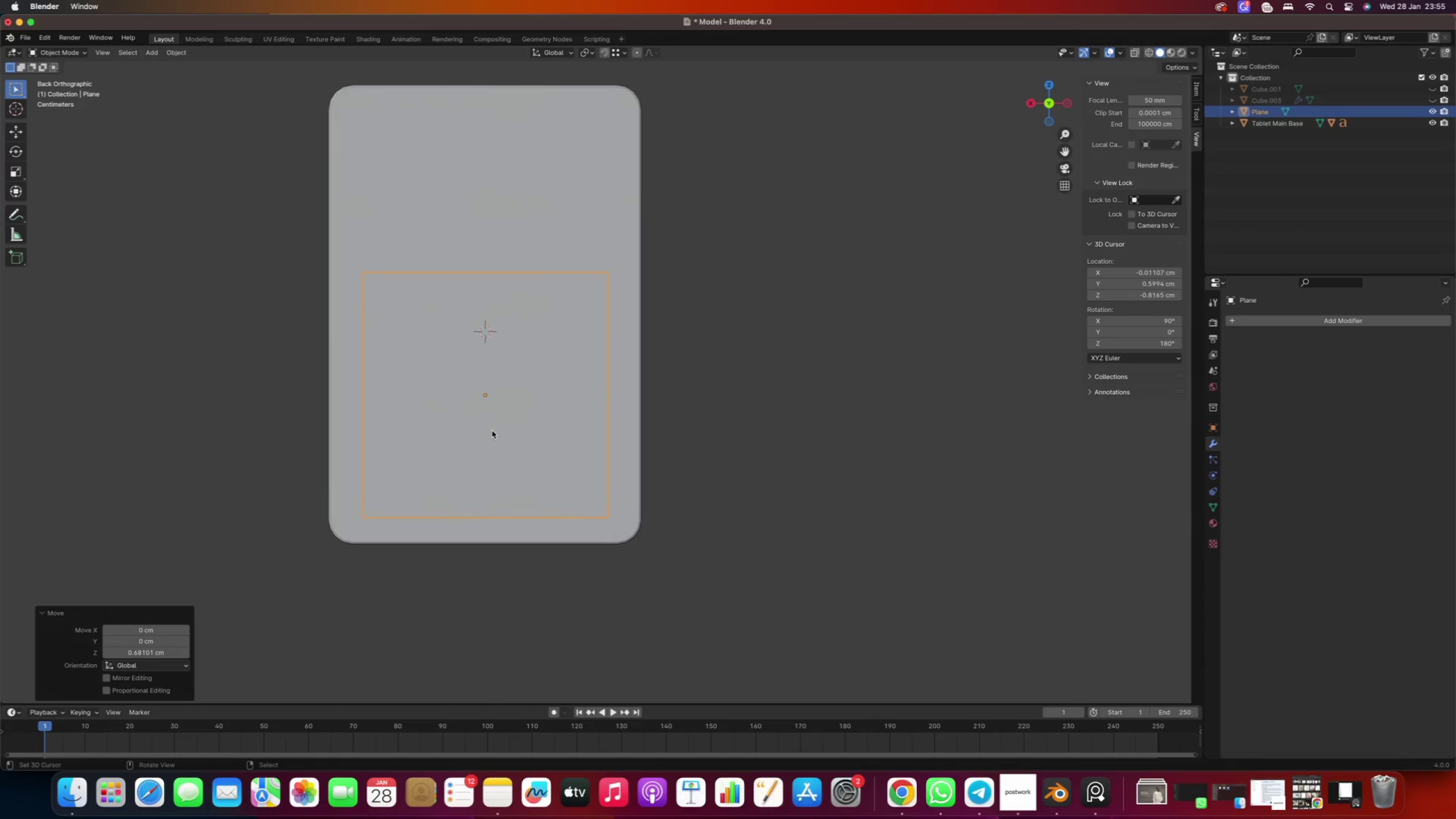 
key(Tab)
 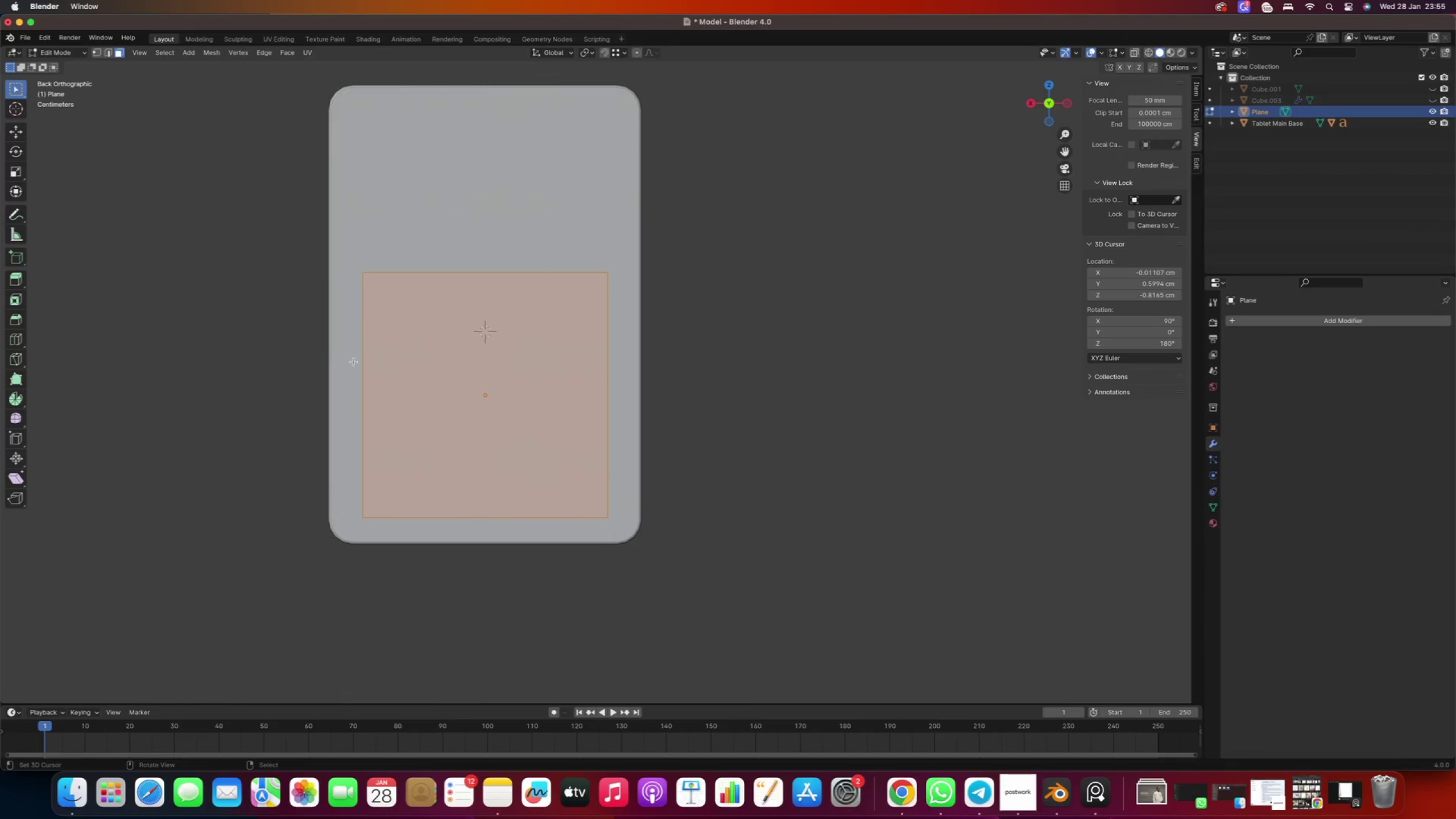 
key(I)
 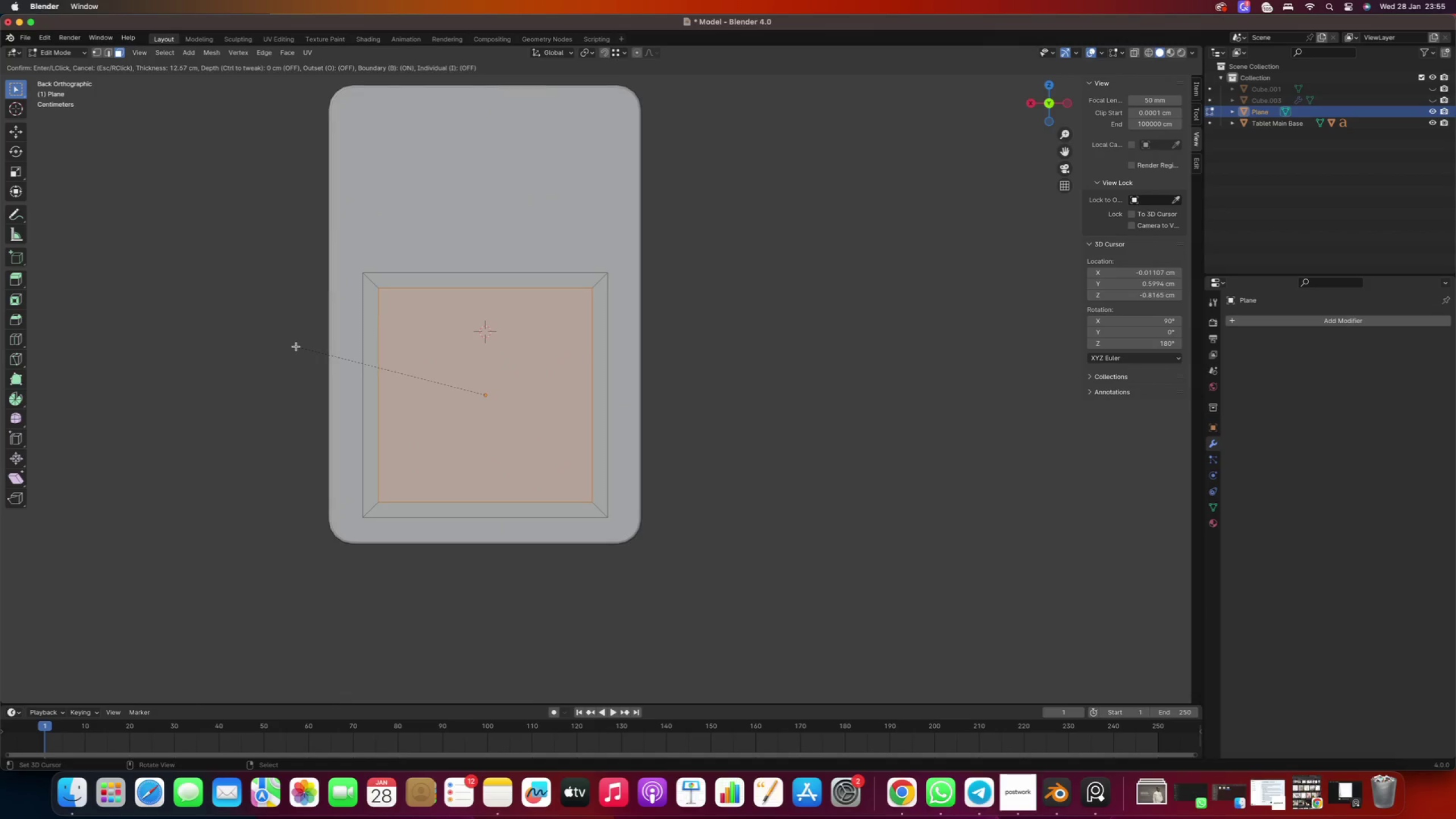 
left_click([296, 346])
 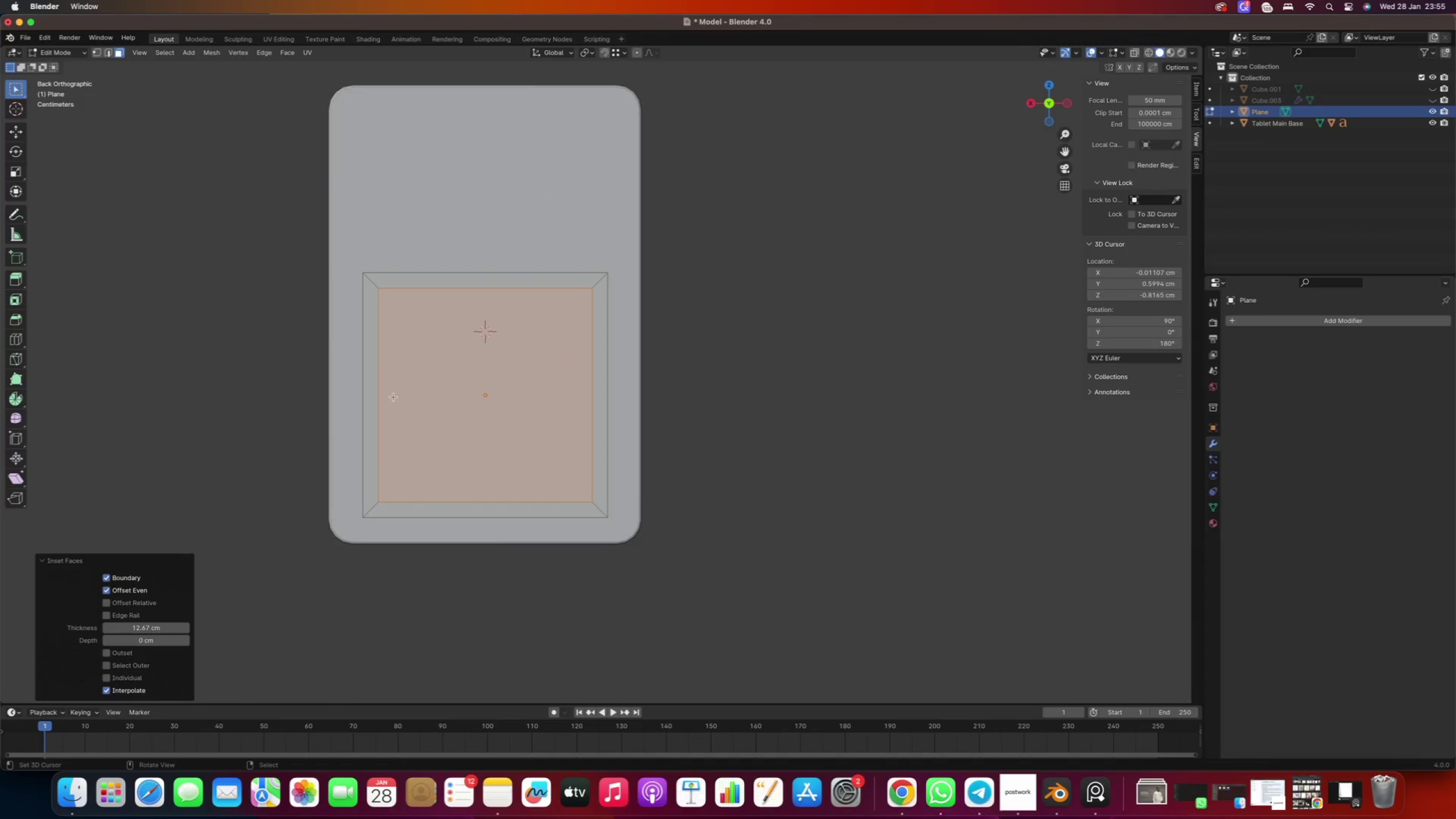 
key(Delete)
 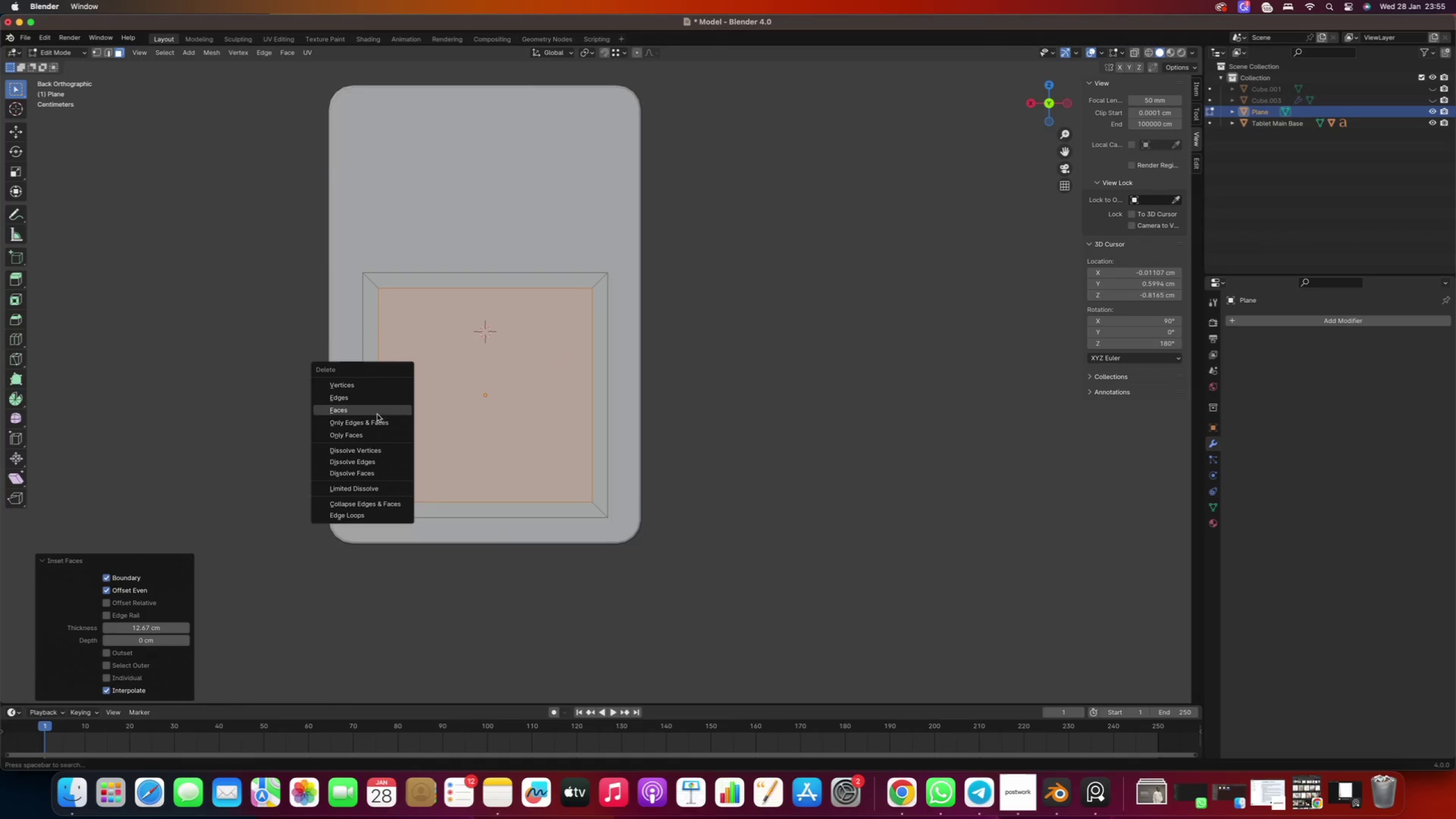 
left_click([375, 411])
 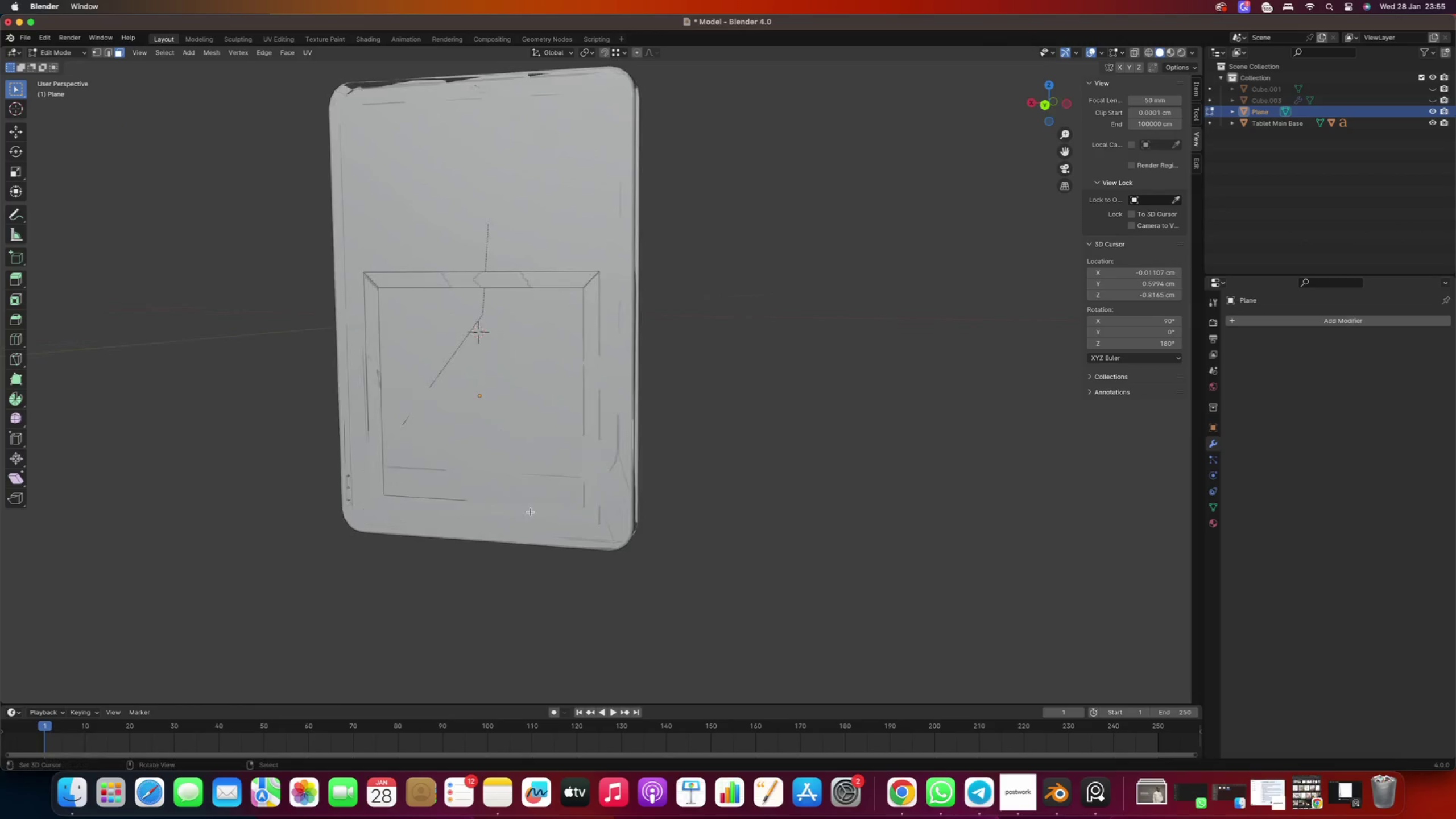 
key(Numpad1)
 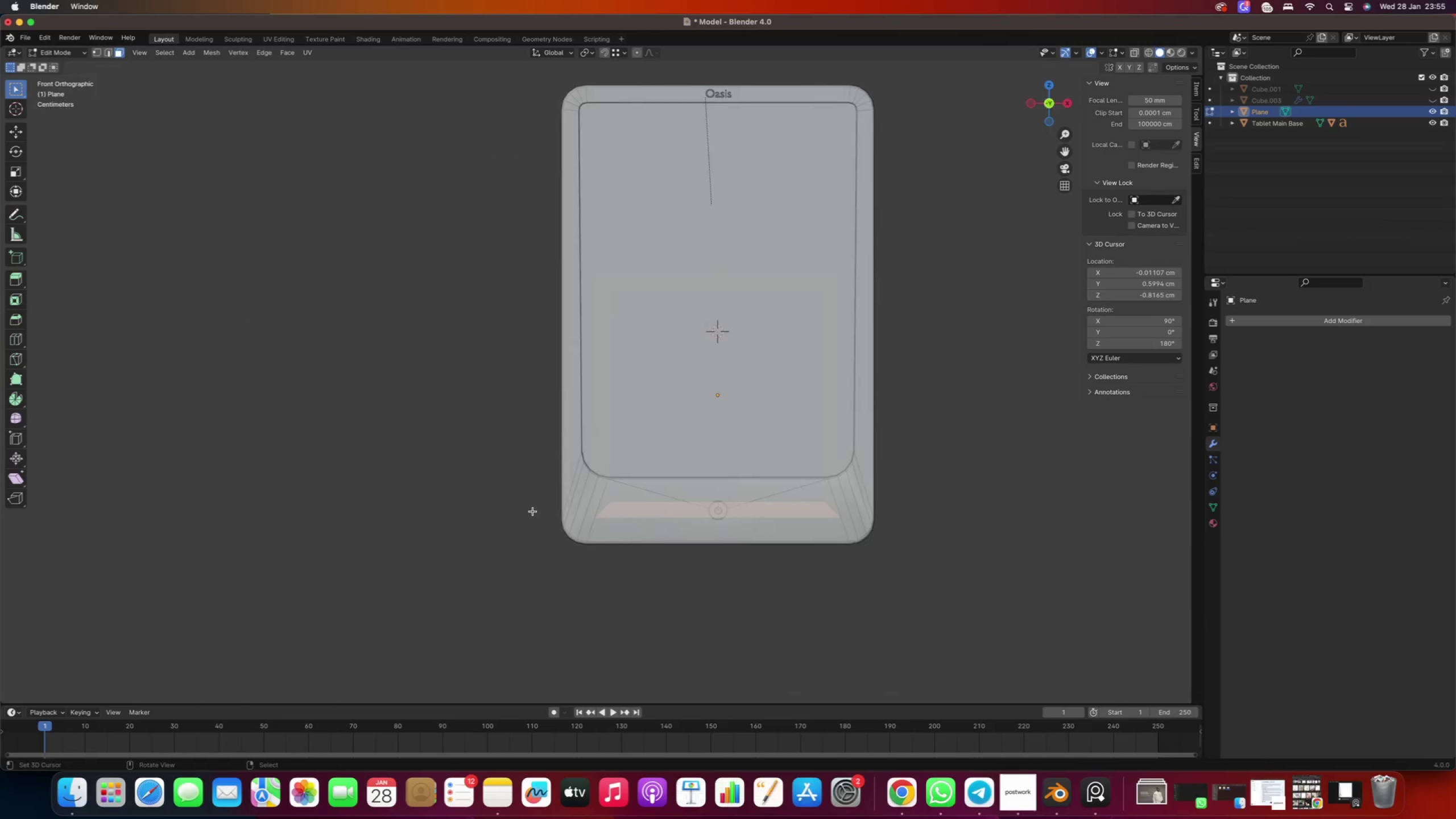 
key(Numpad3)
 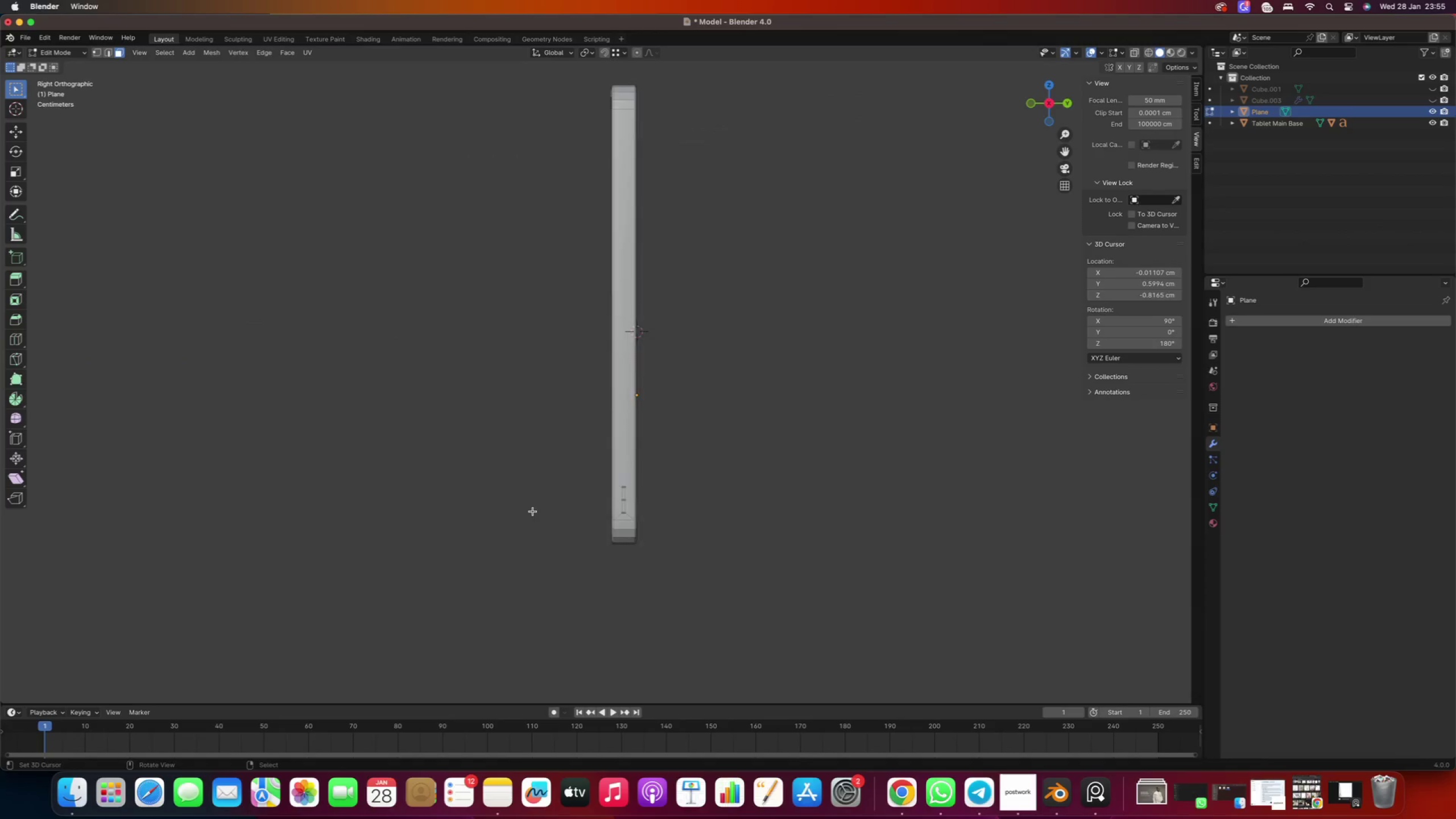 
key(Numpad1)
 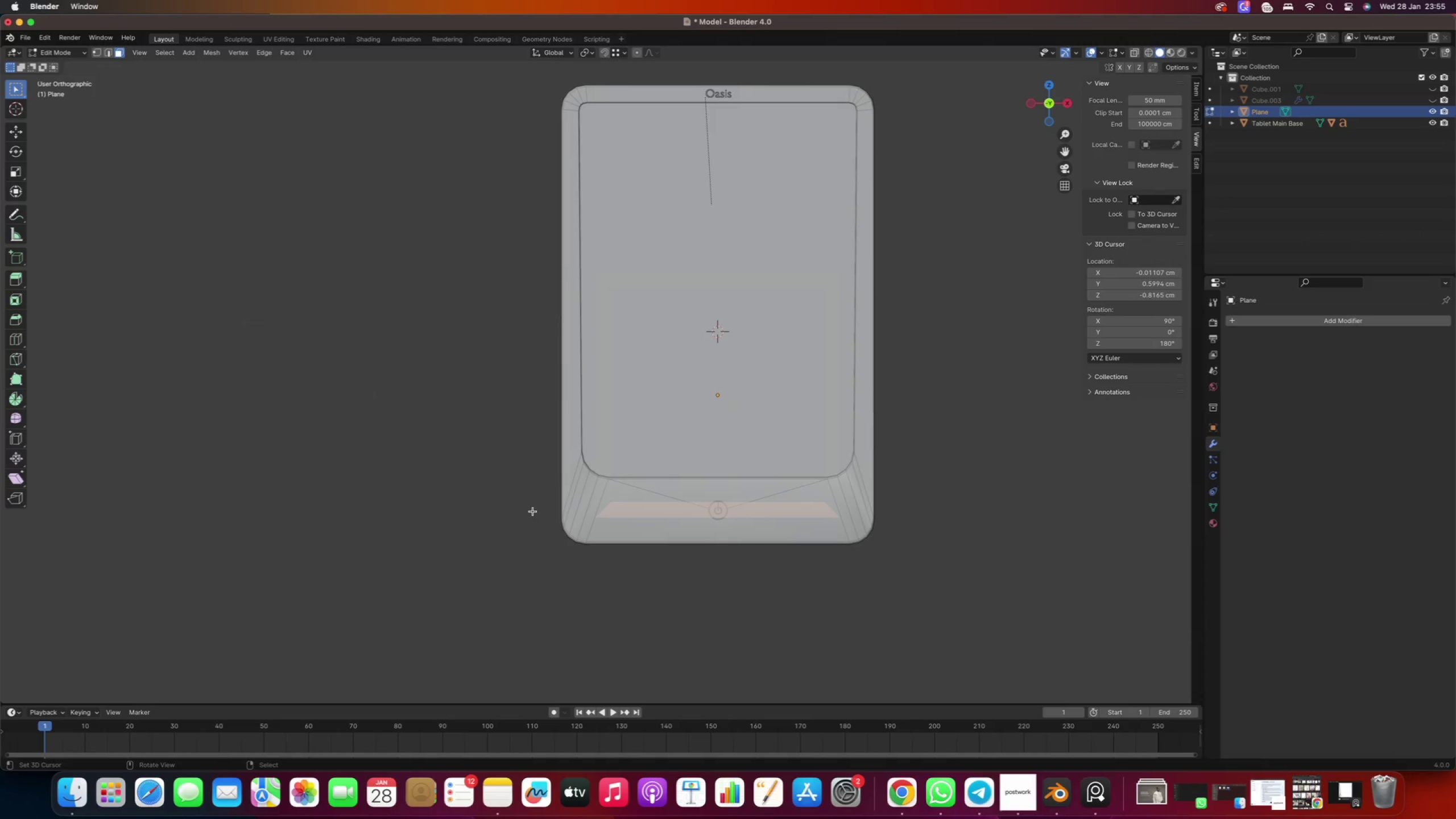 
key(Numpad9)
 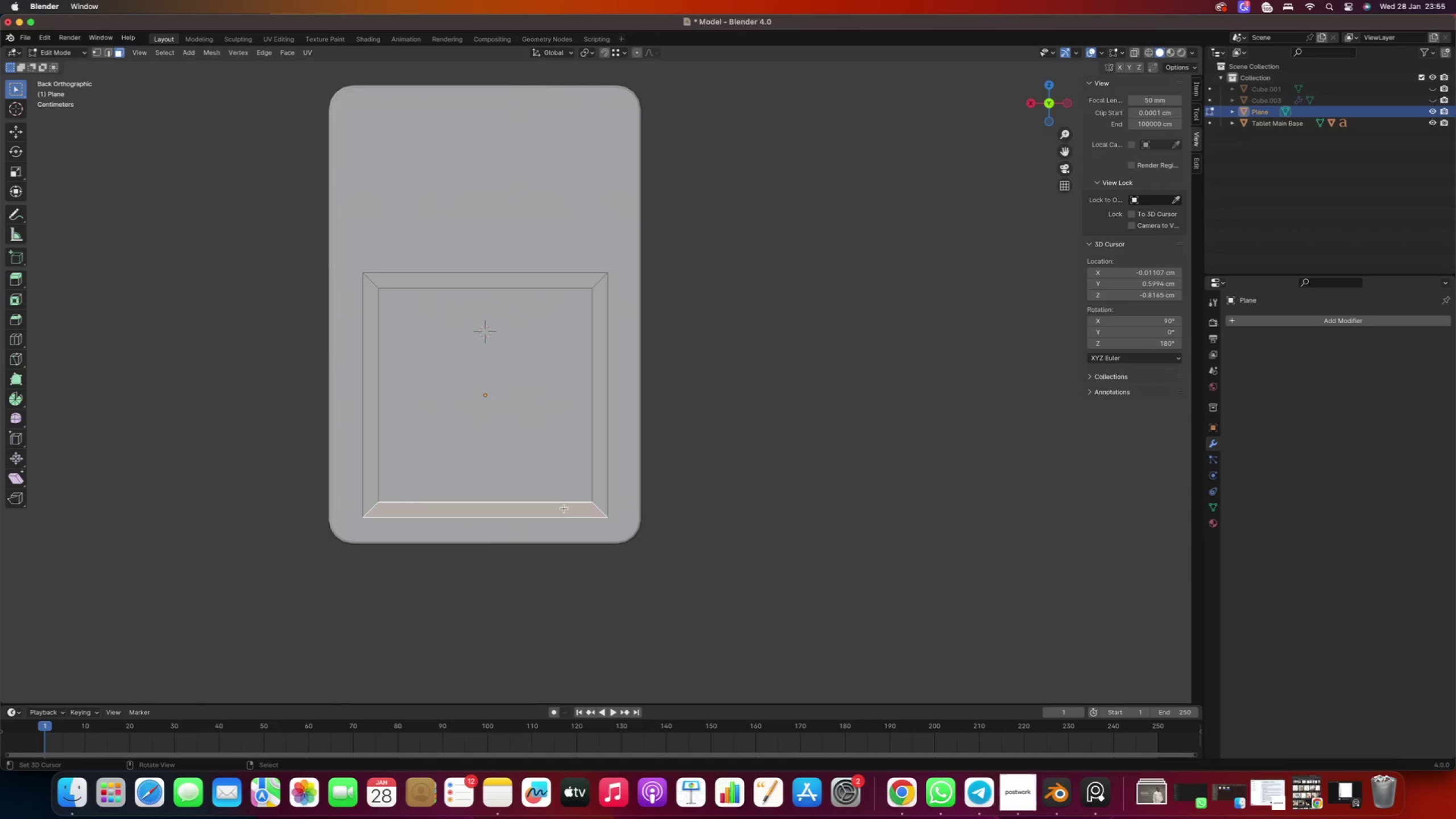 
key(1)
 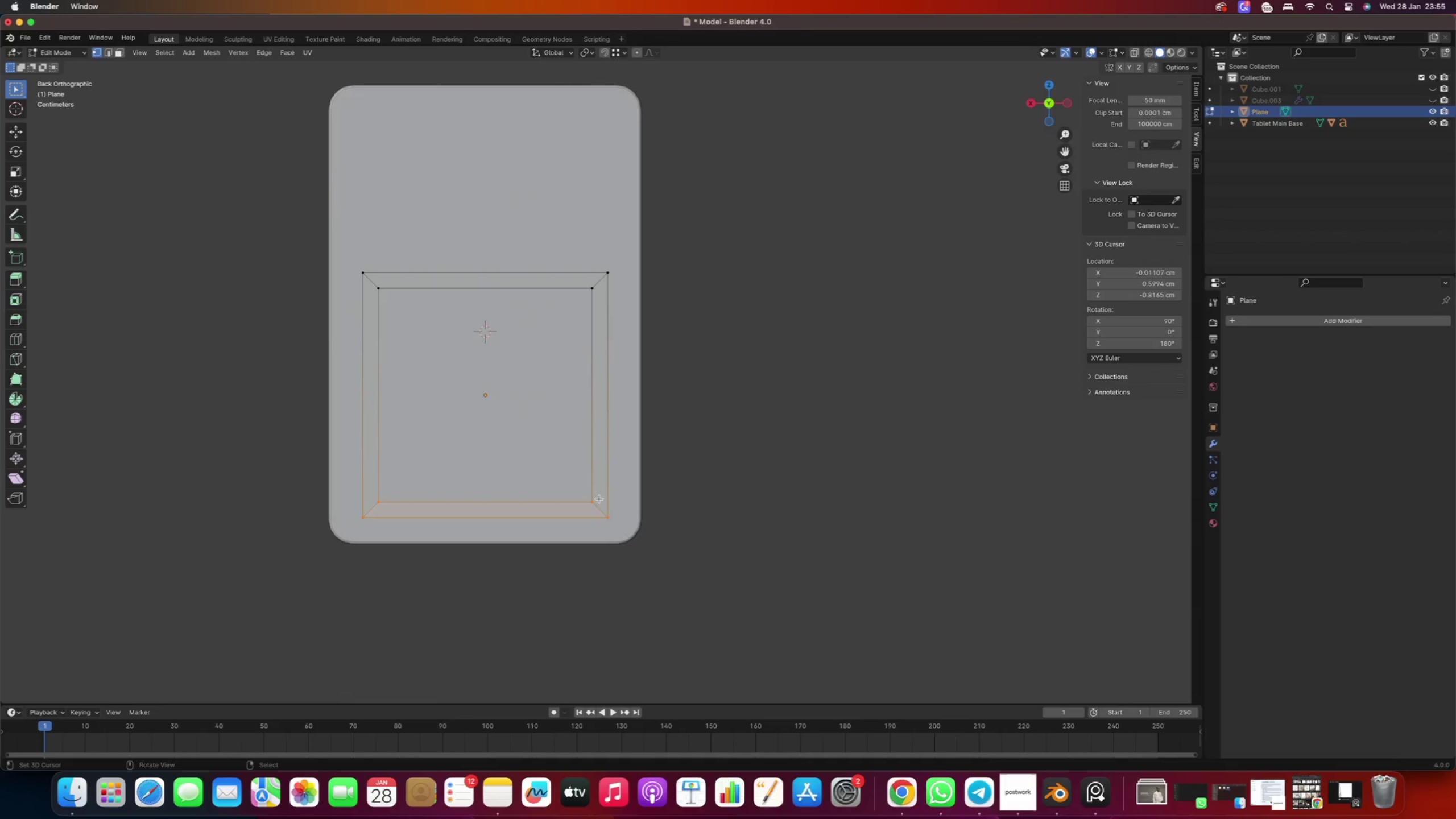 
right_click([599, 499])
 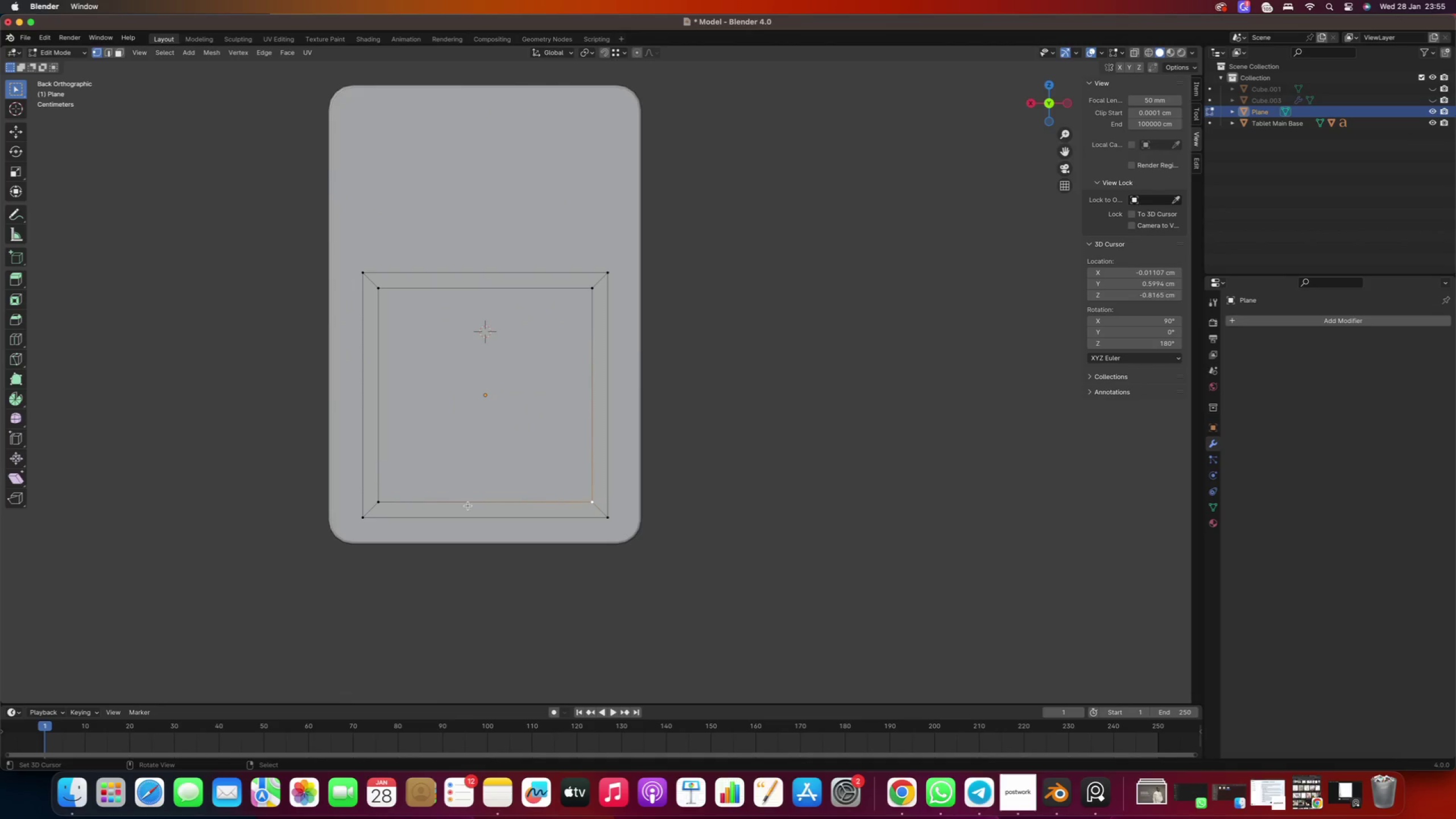 
hold_key(key=ShiftRight, duration=2.41)
right_click([391, 500])
 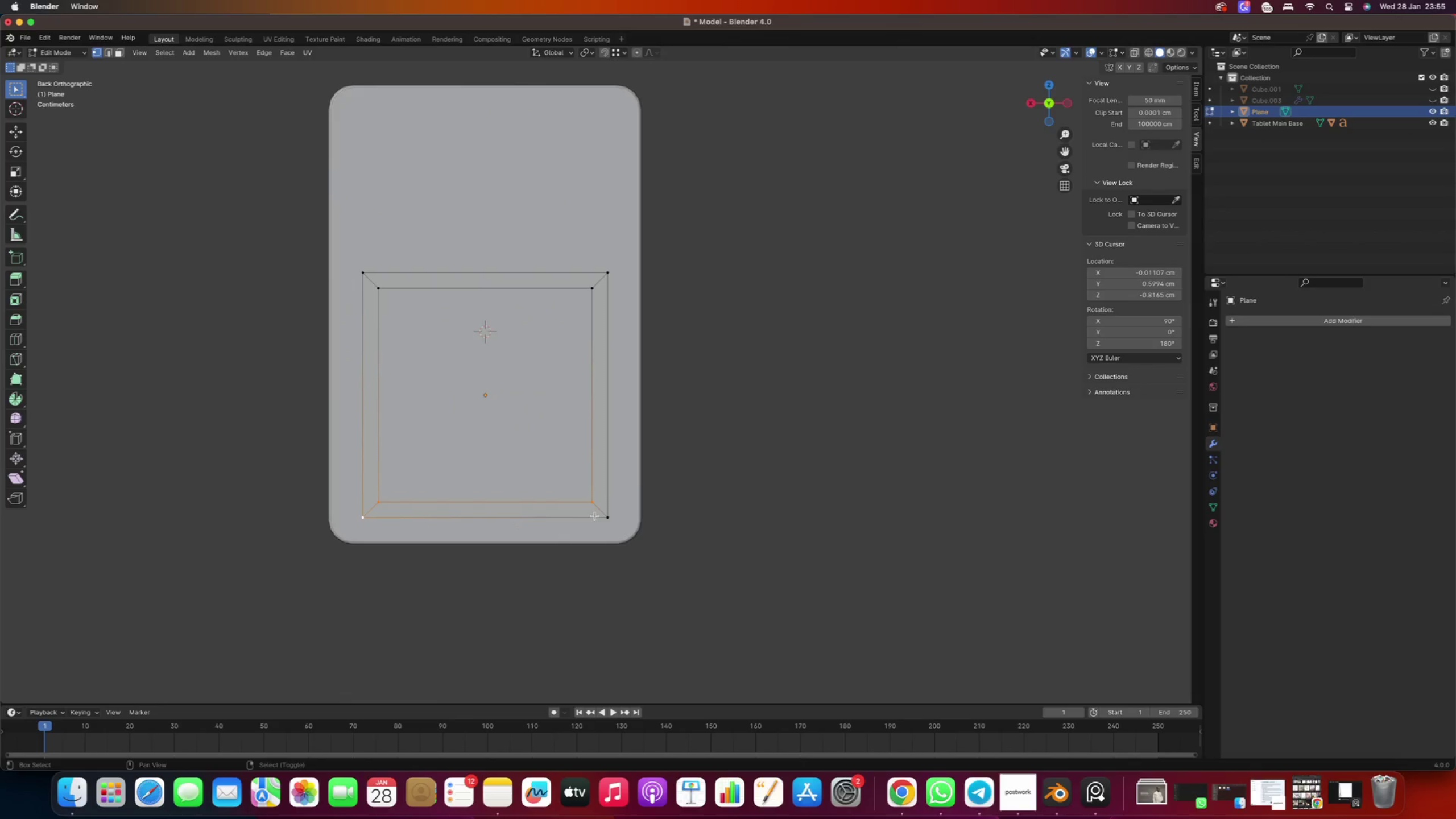 
right_click([599, 515])
 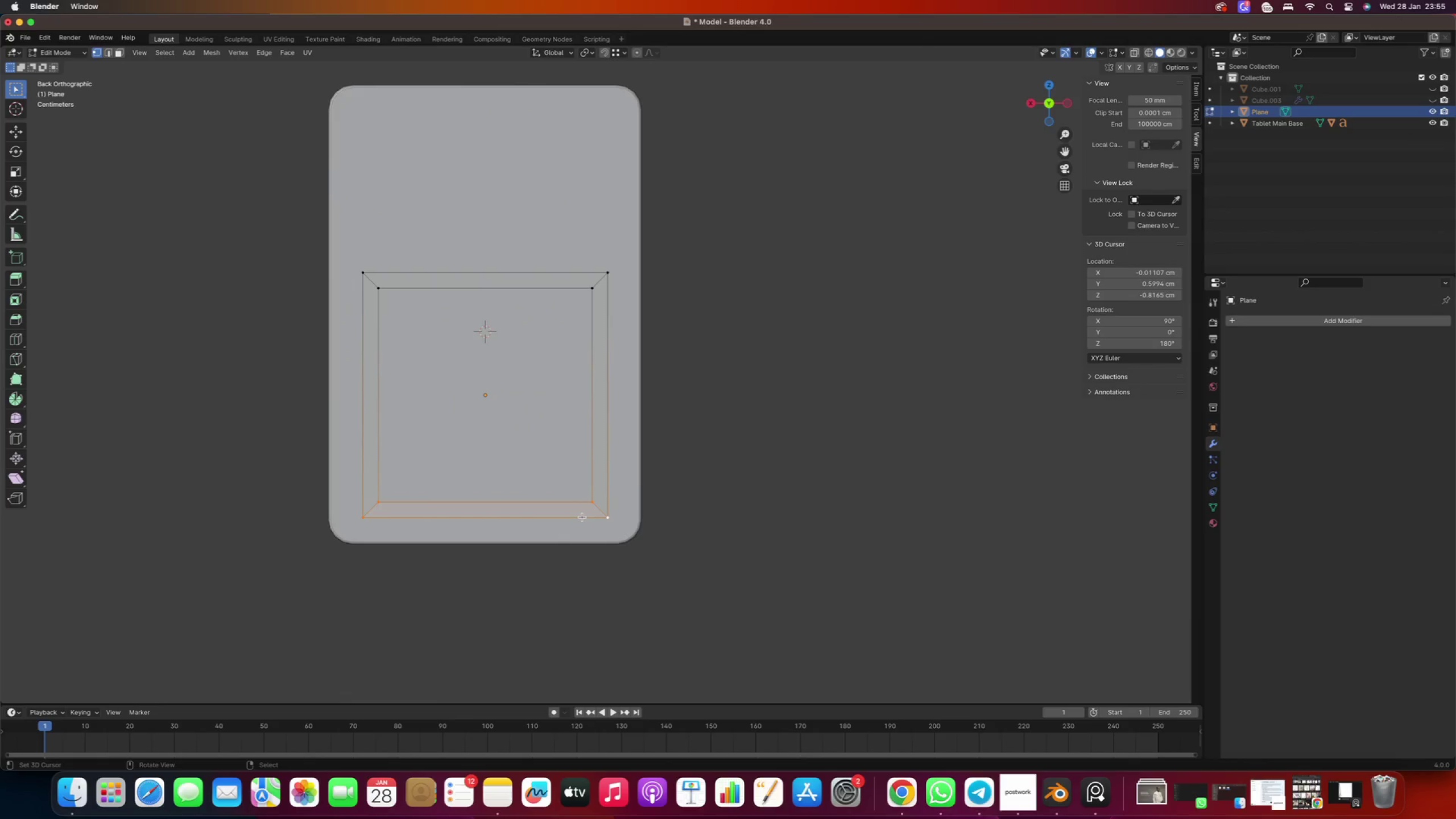 
key(Control+B)
 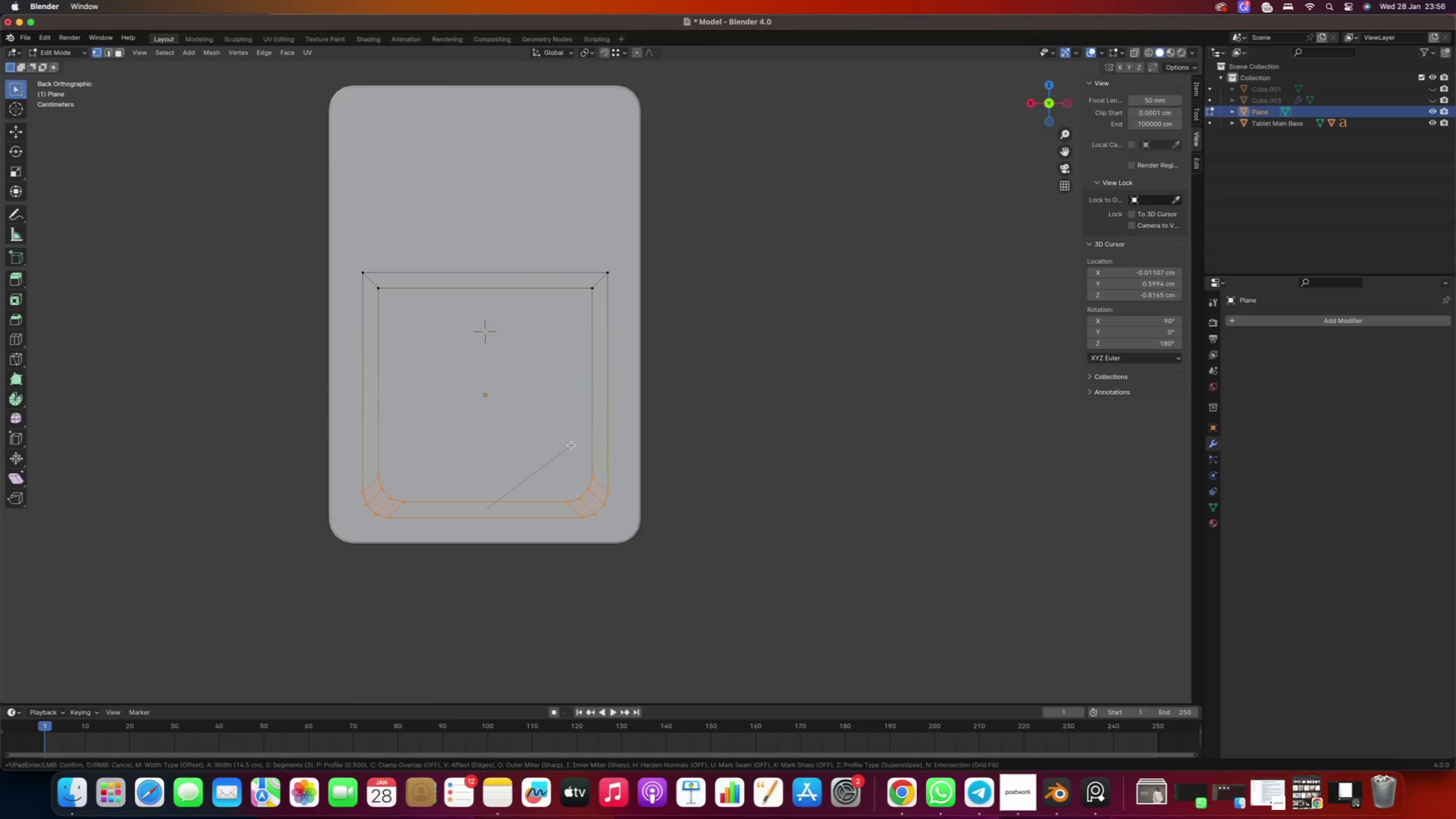 
wait(5.72)
 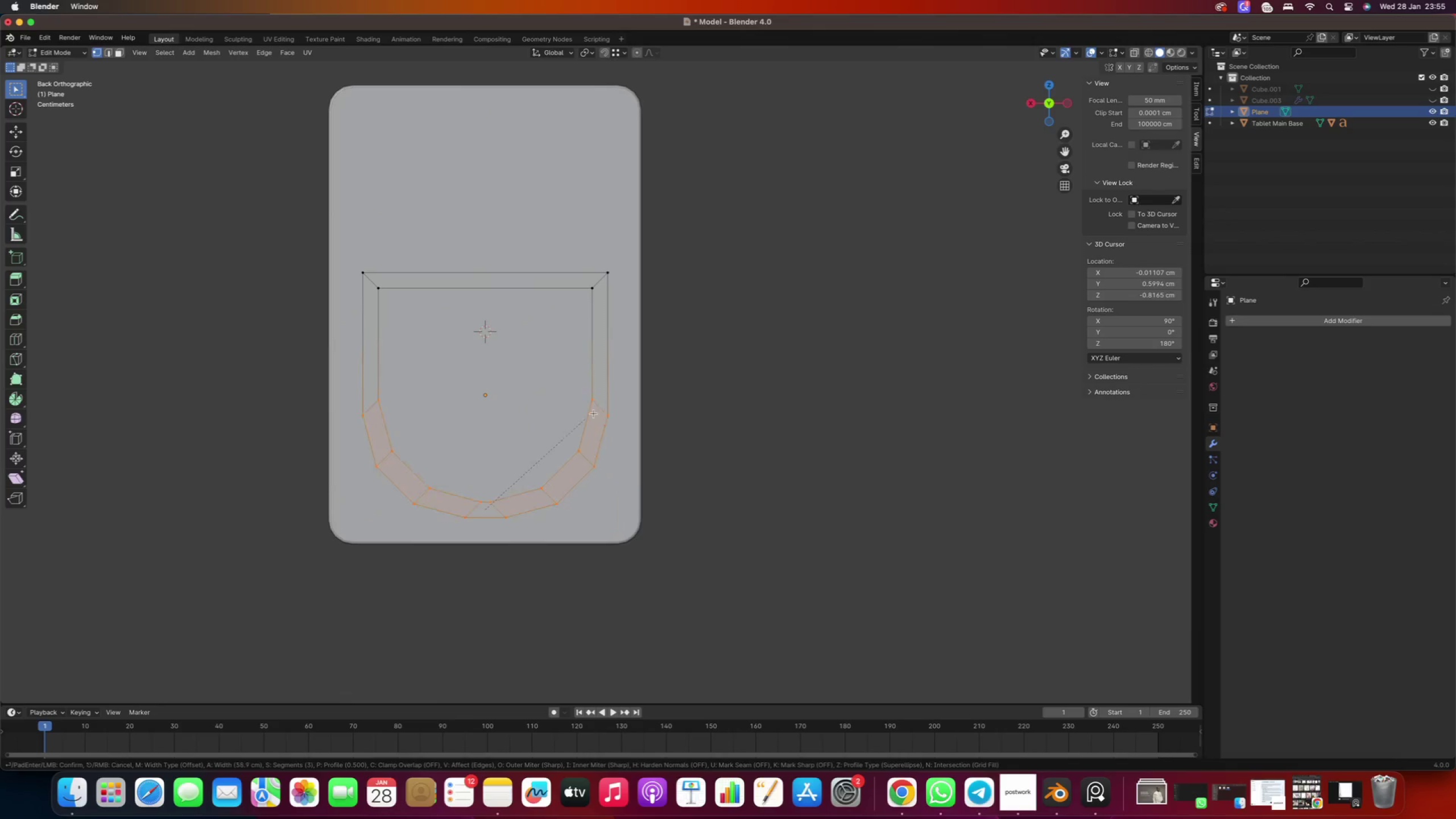 
right_click([570, 448])
 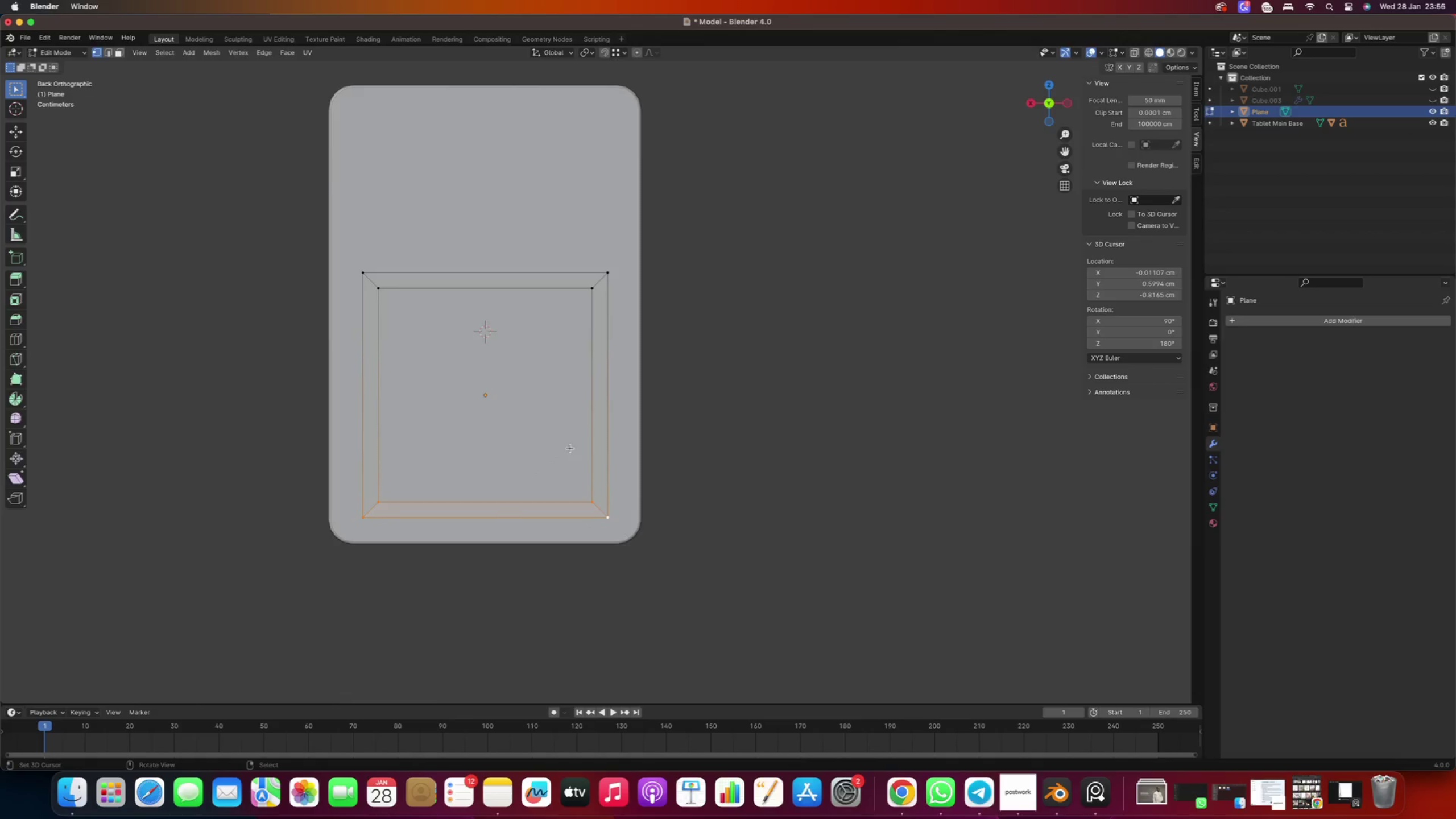 
key(Tab)
 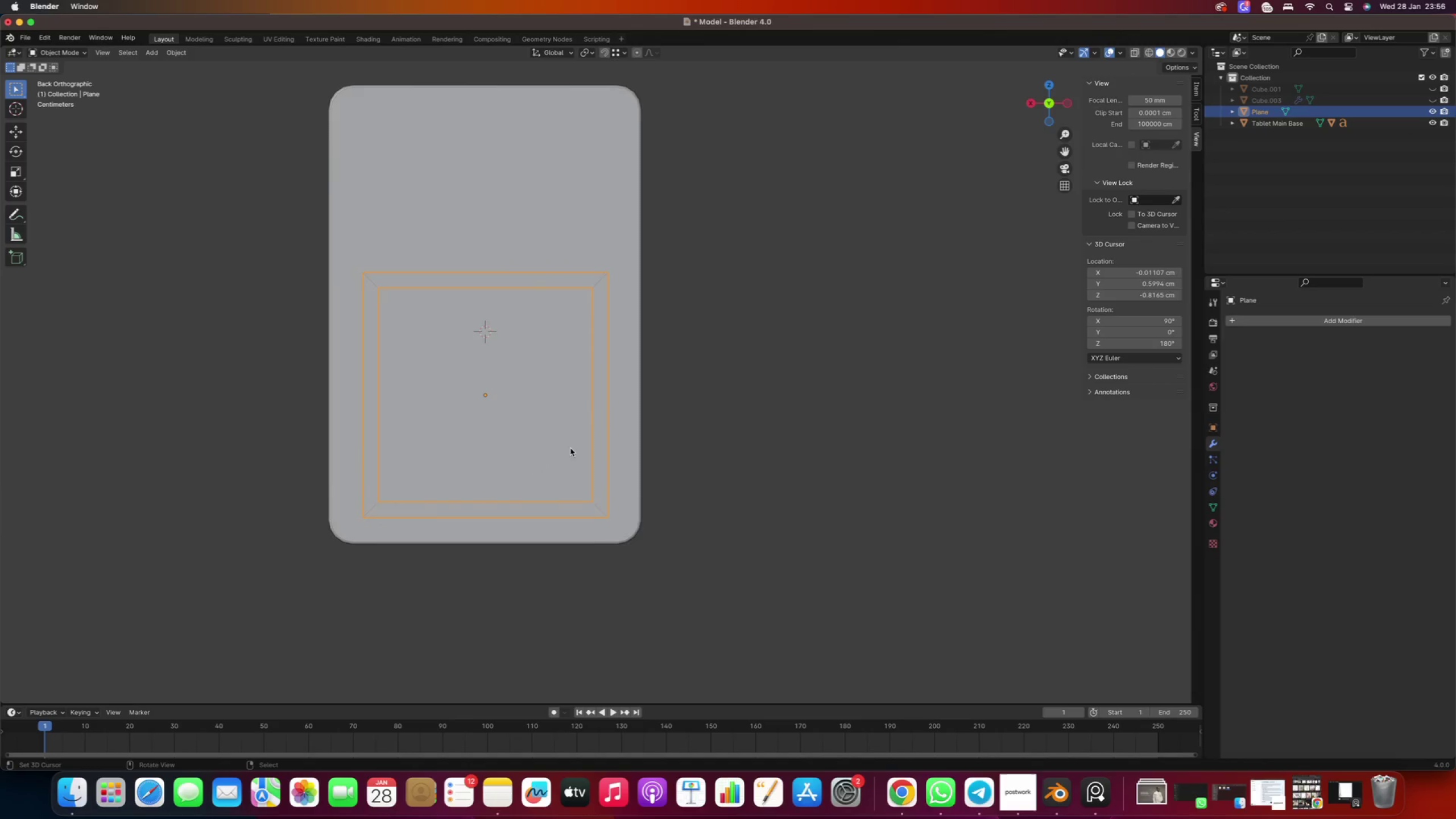 
key(Space)
 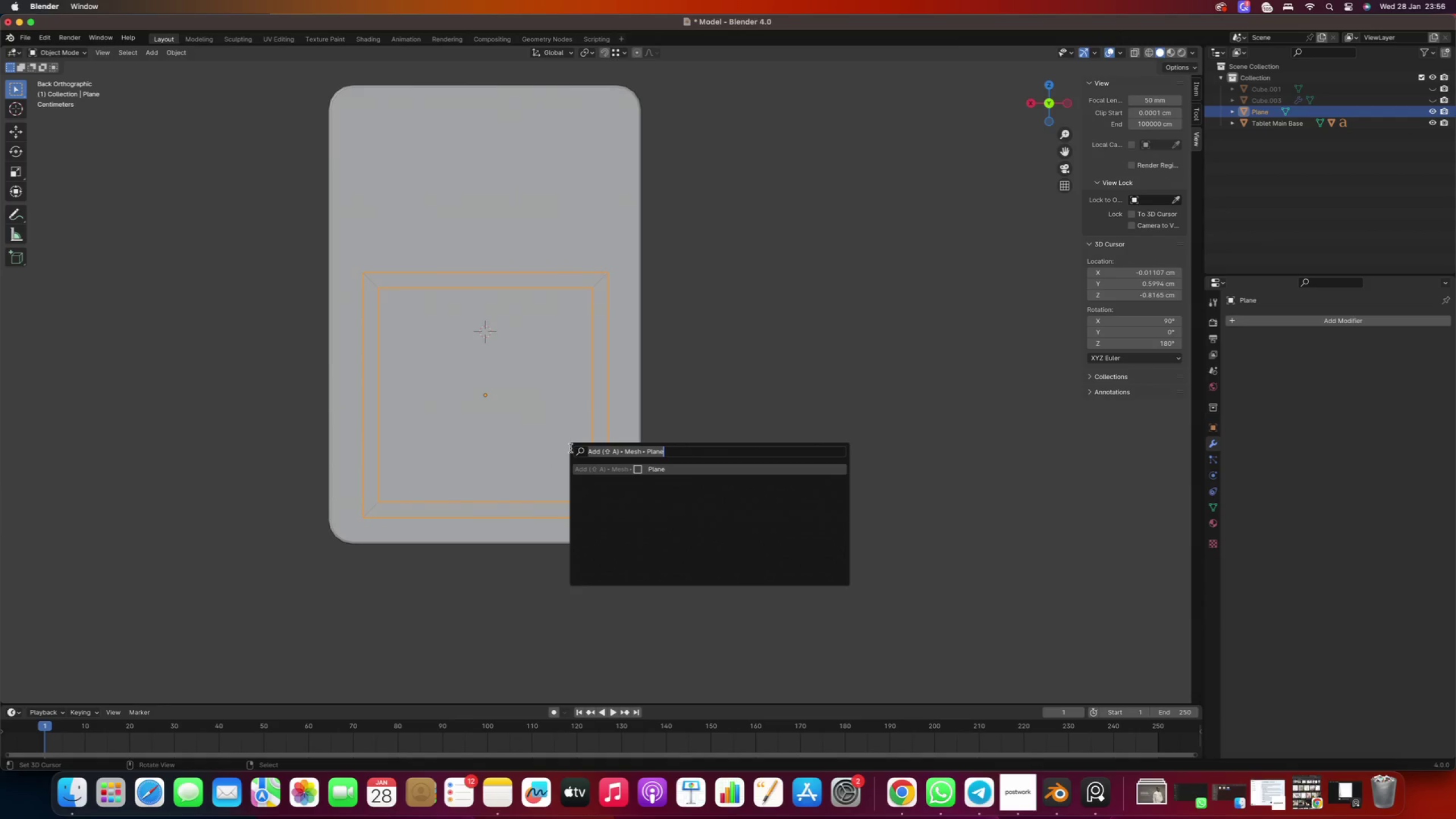 
key(Control+A)
 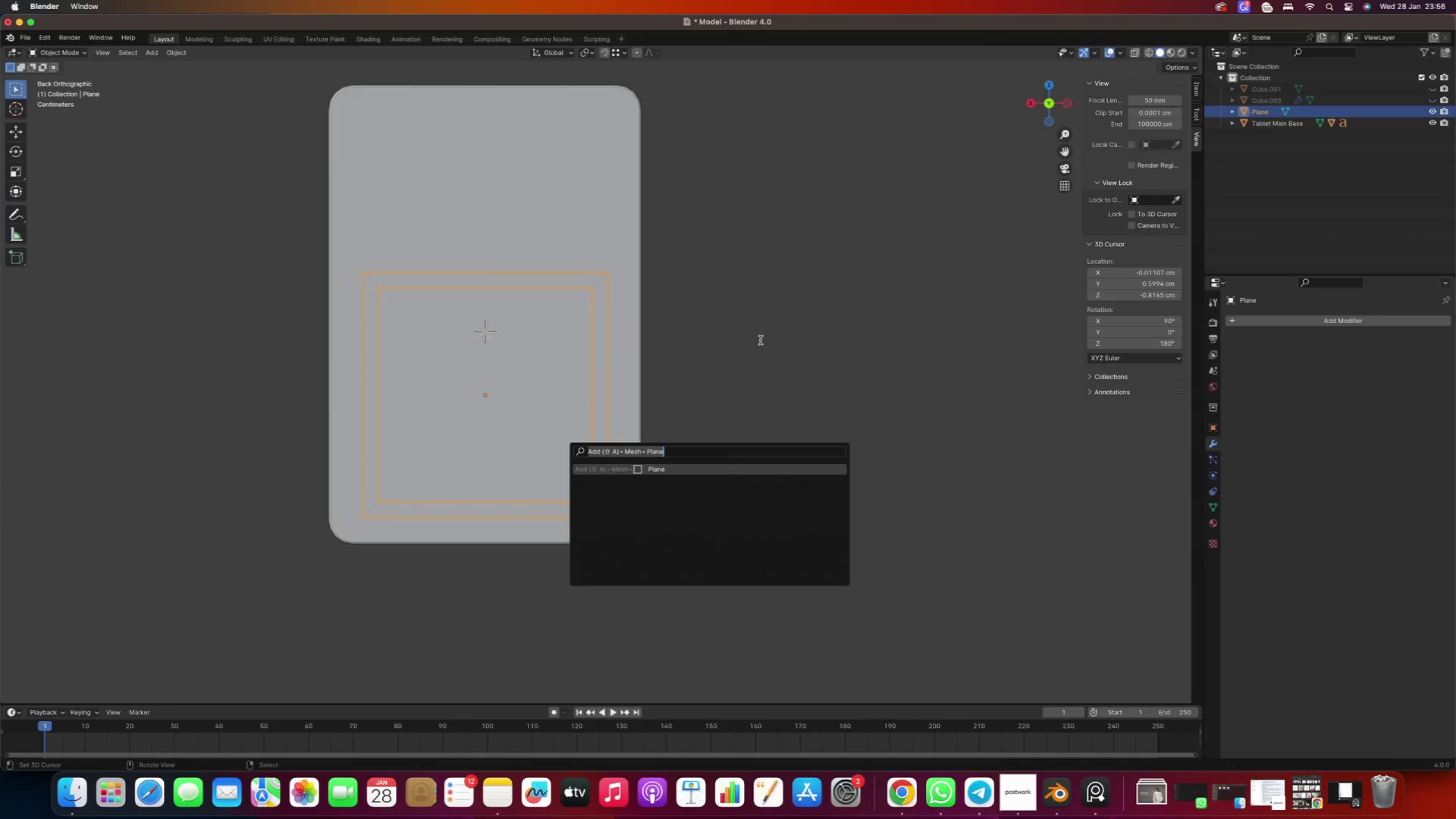 
right_click([776, 336])
 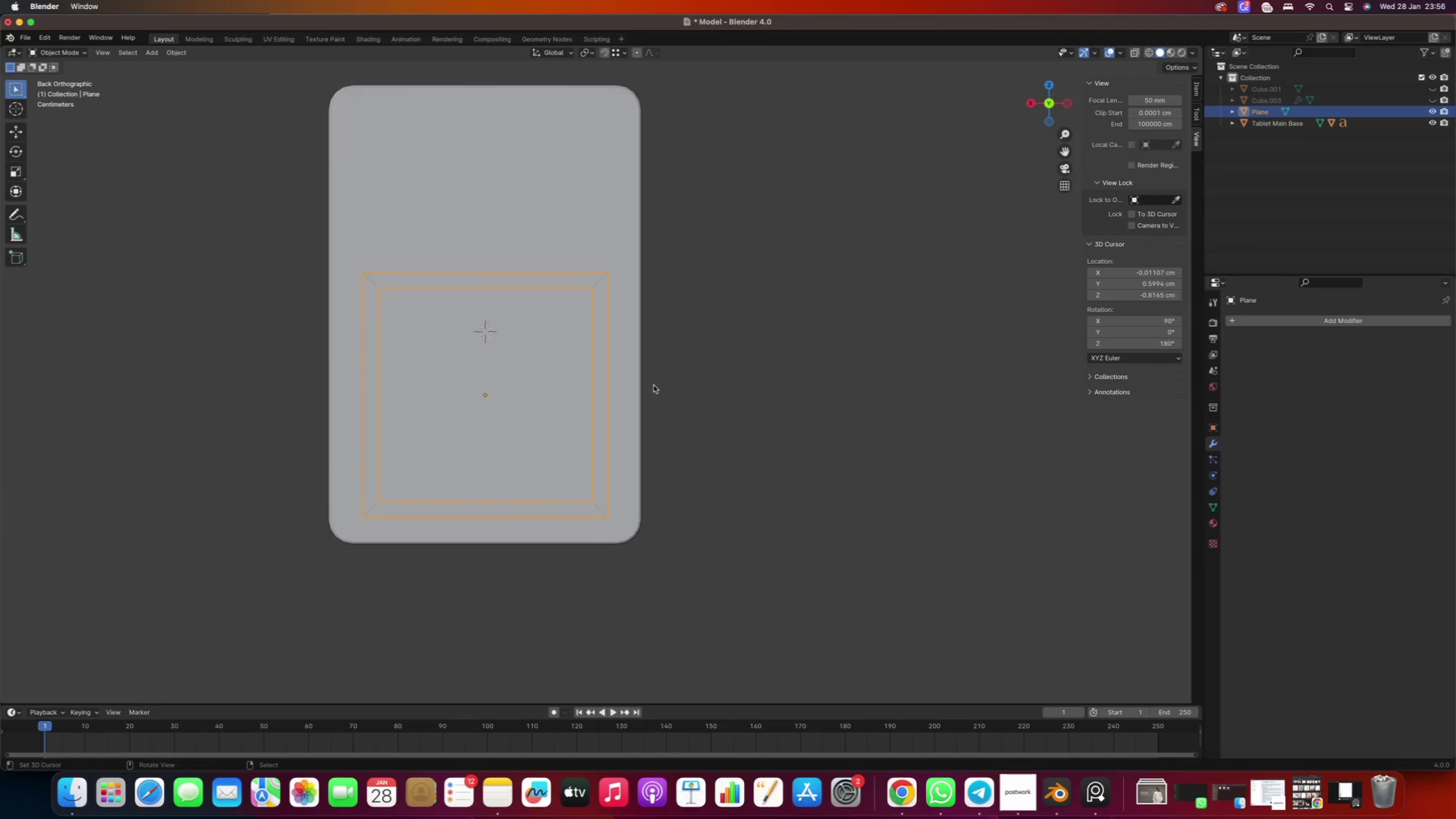 
key(Control+ControlLeft)
 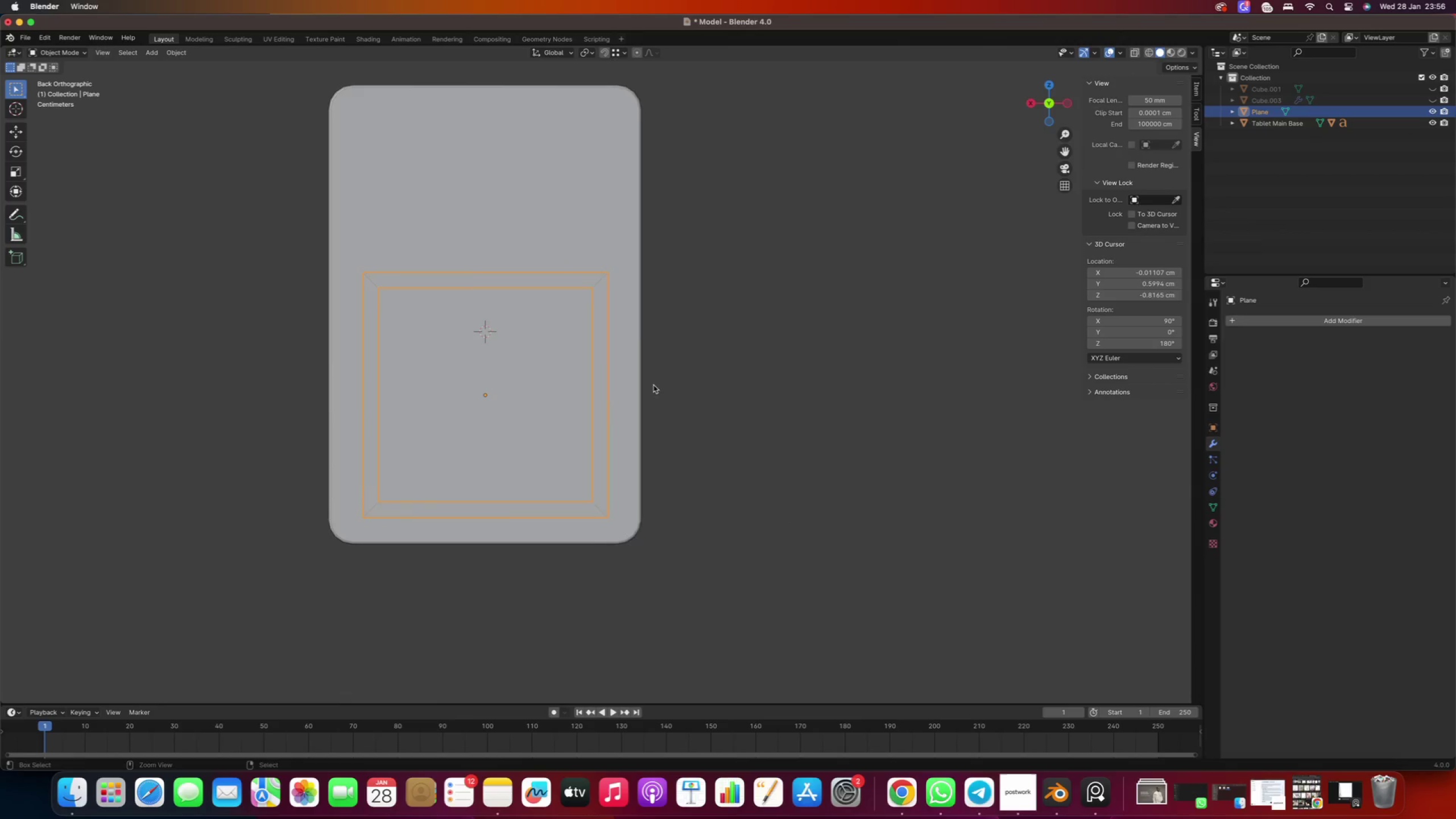 
key(Control+A)
 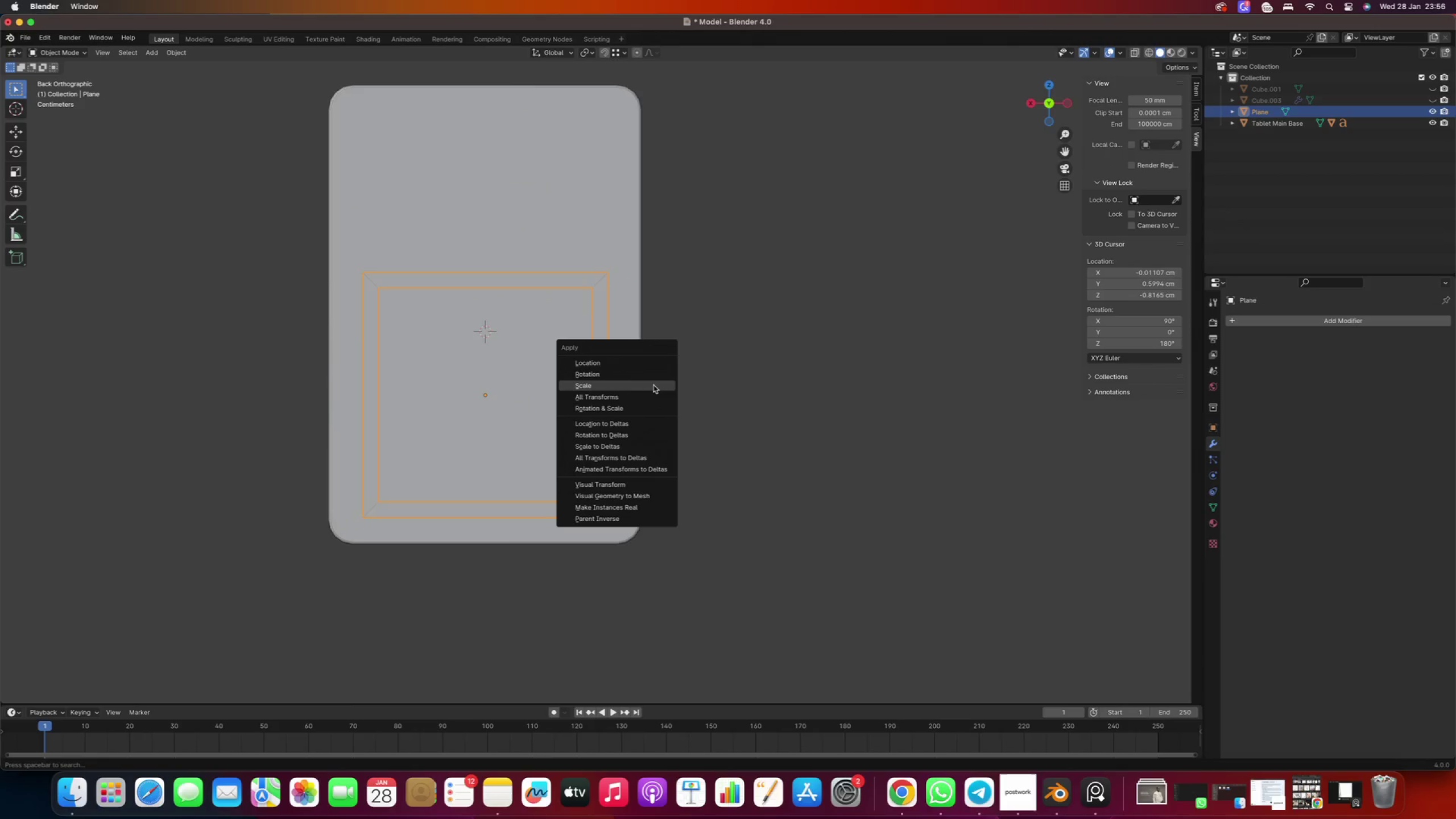 
left_click([653, 385])
 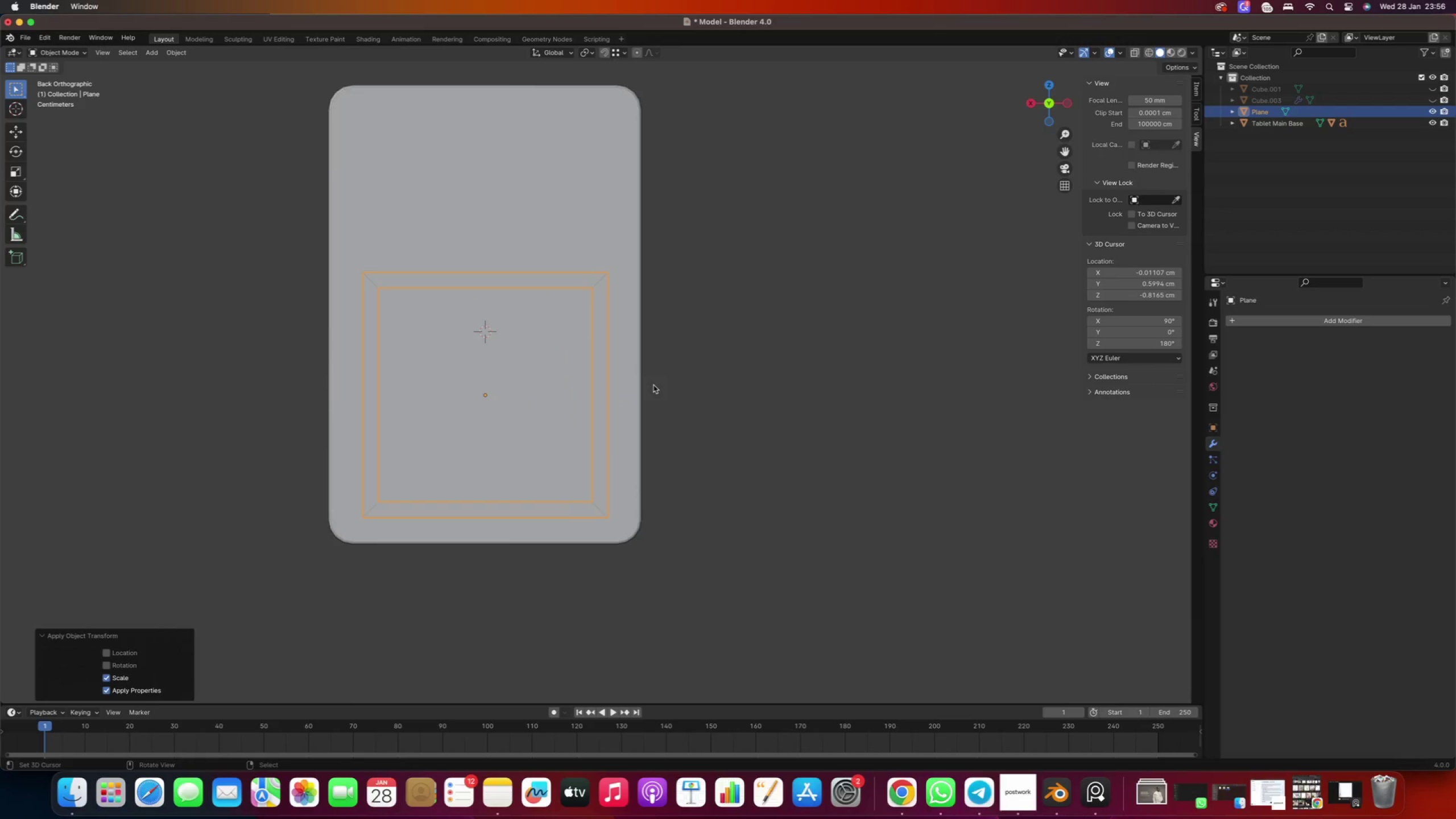 
key(Tab)
 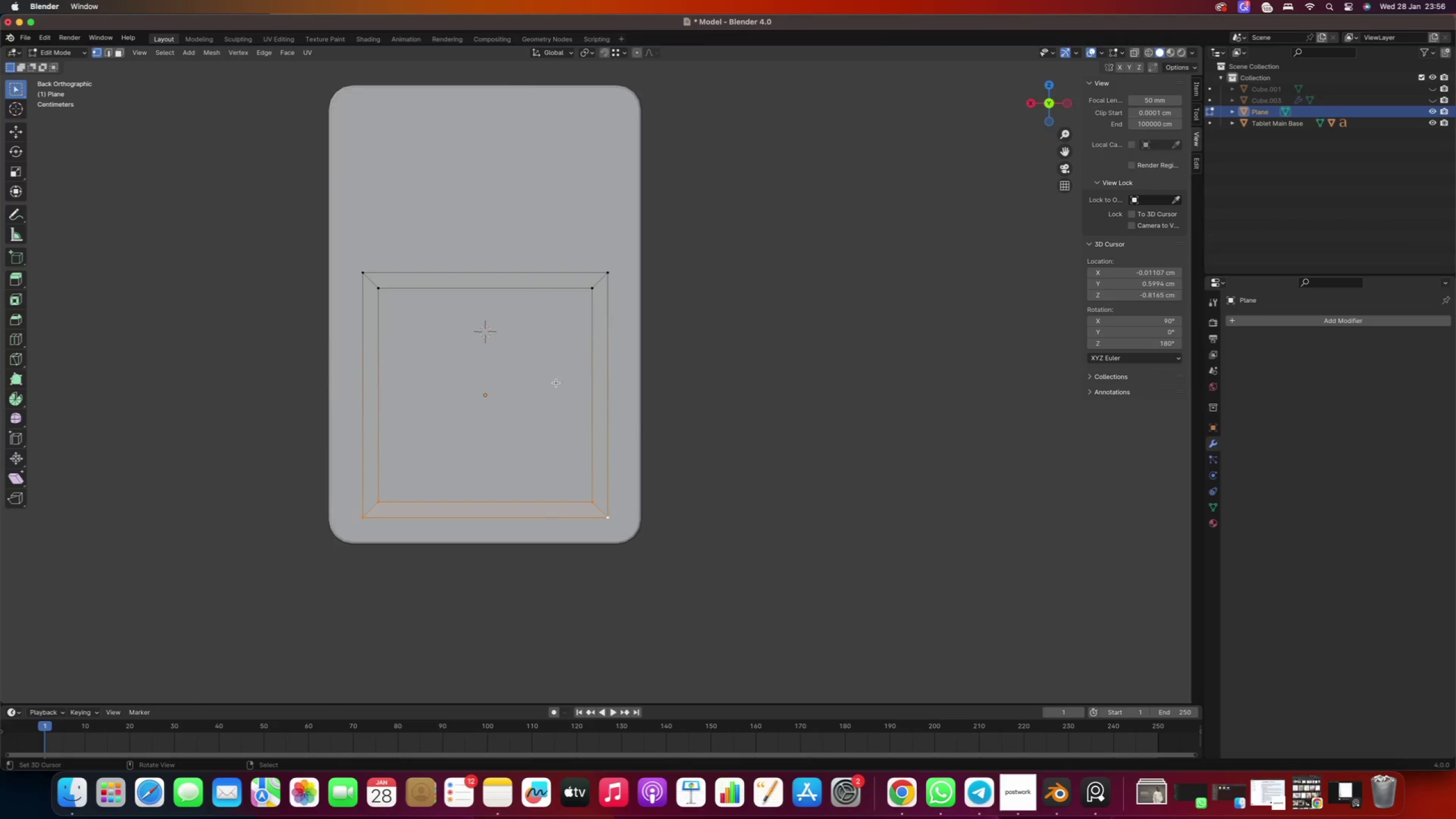 
key(Control+B)
 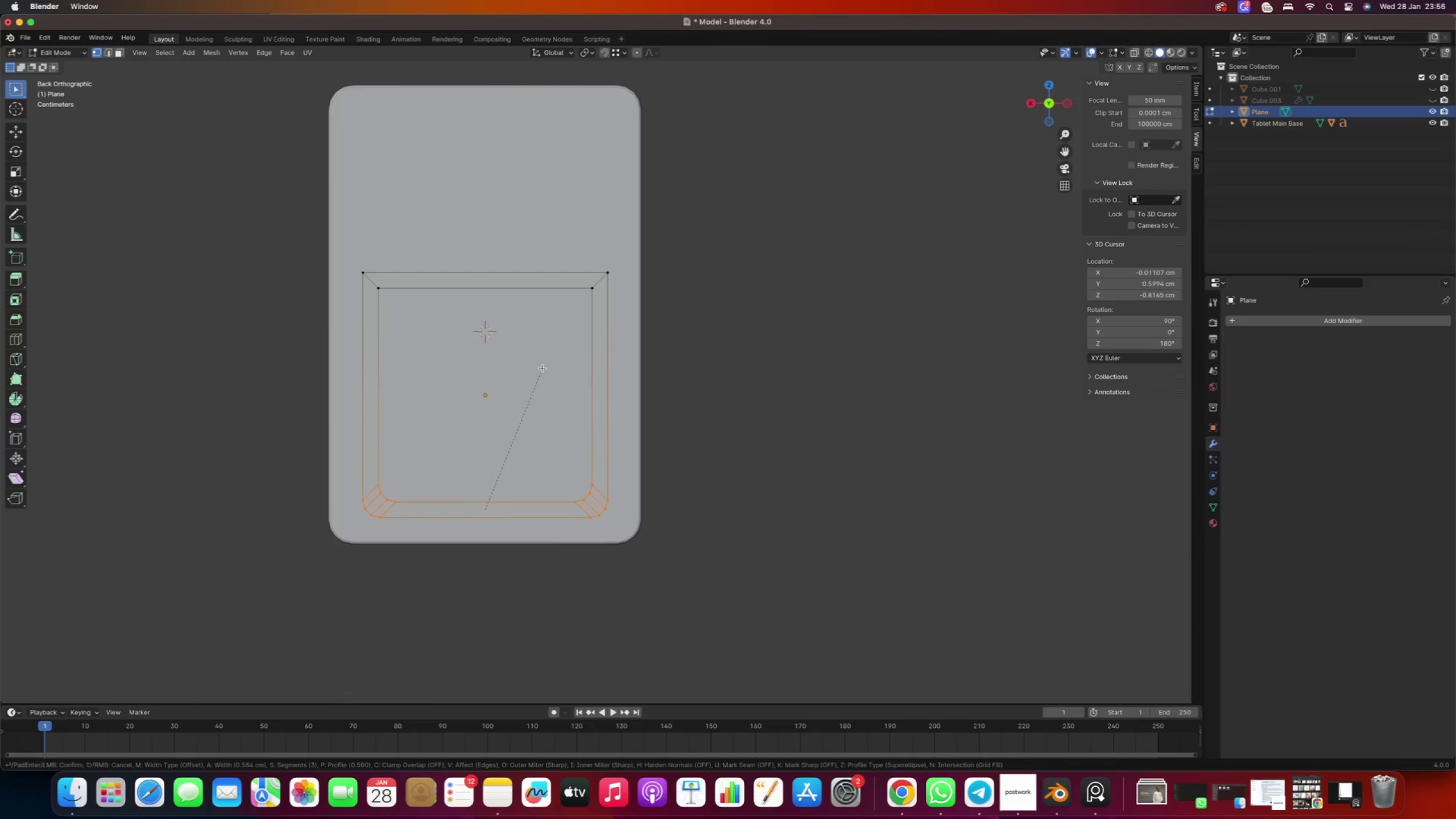 
scroll: coordinate [542, 369], scroll_direction: down, amount: 1.0
 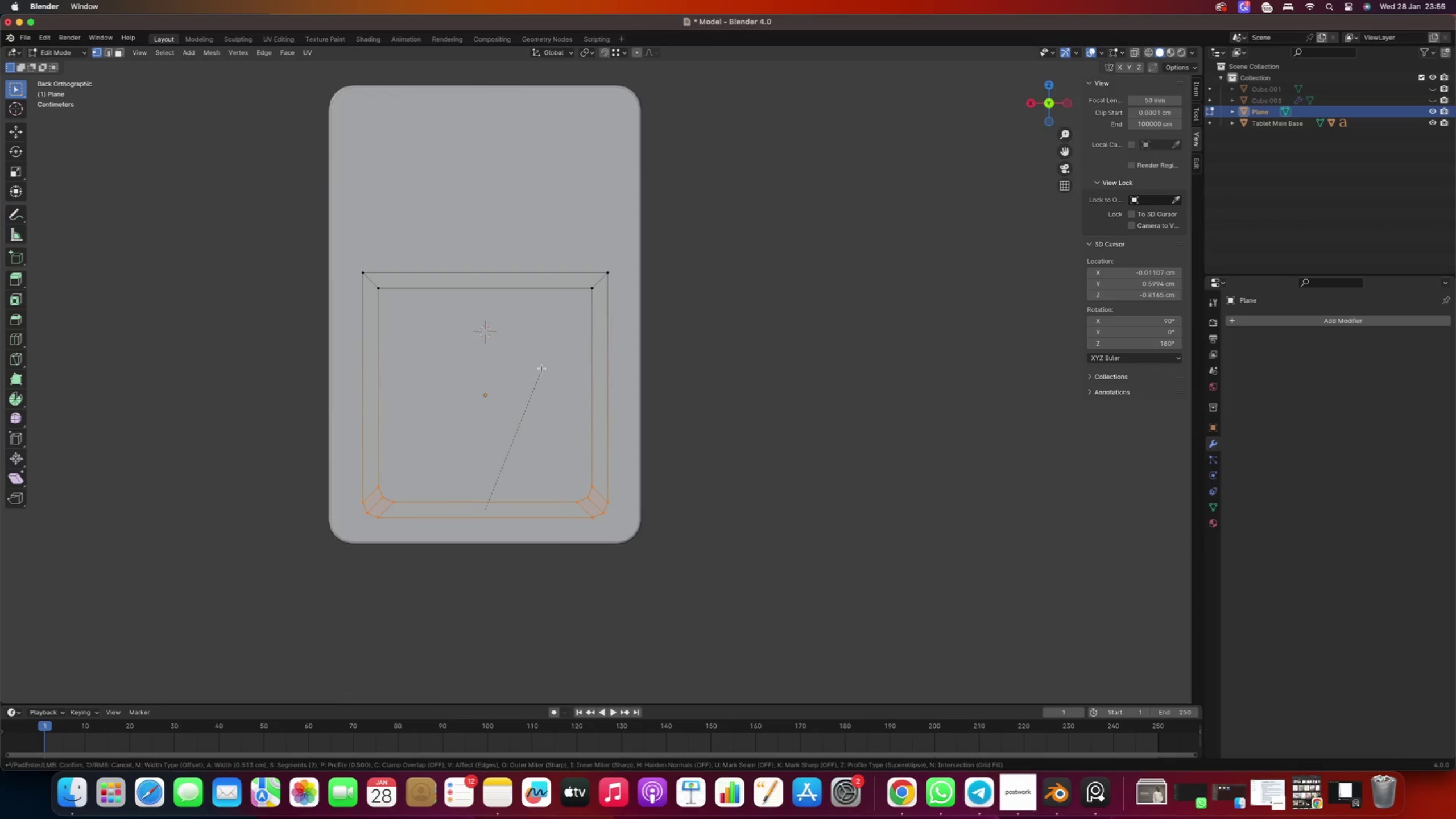 
scroll: coordinate [542, 369], scroll_direction: up, amount: 1.0
 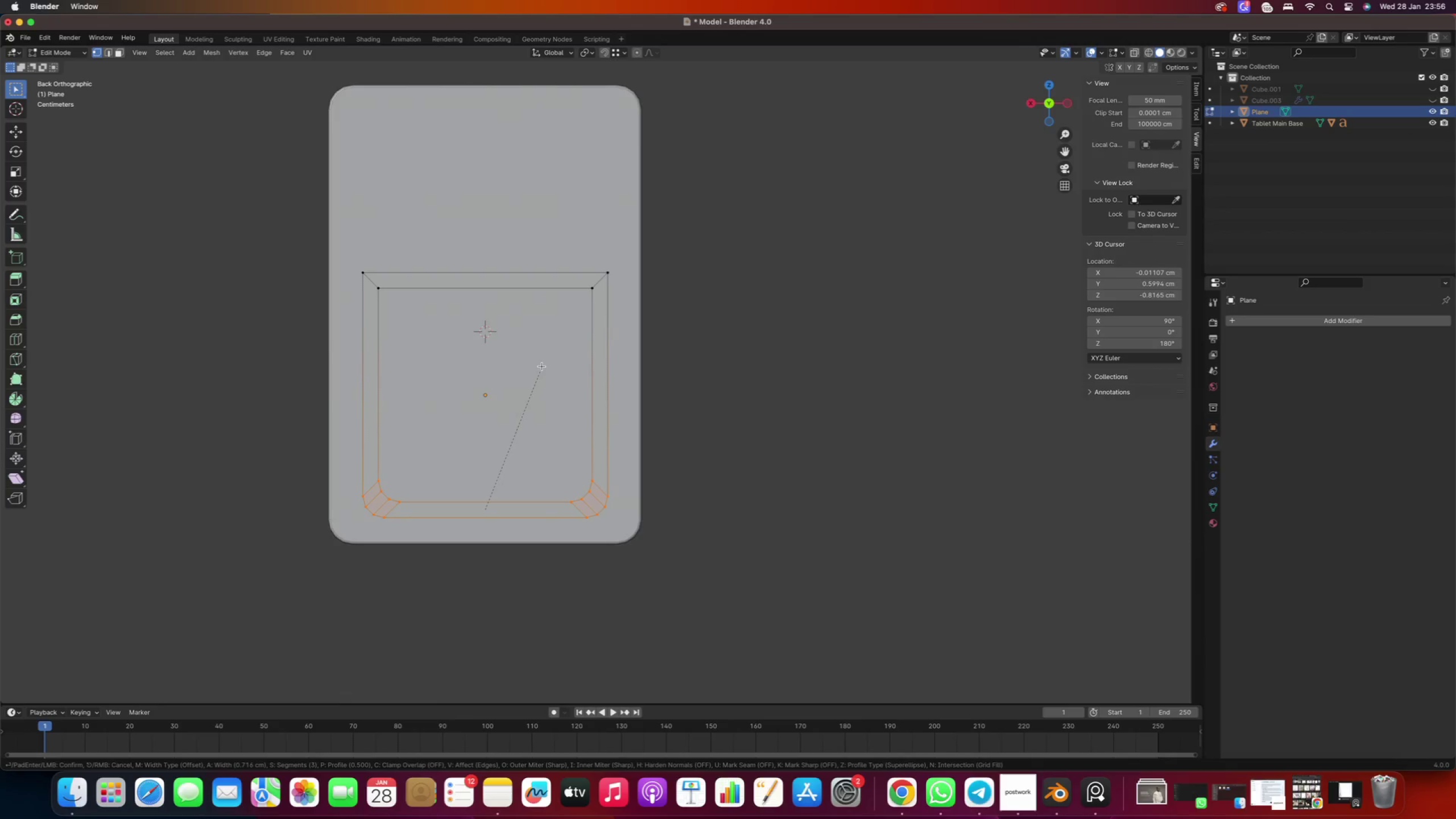 
left_click([542, 366])
 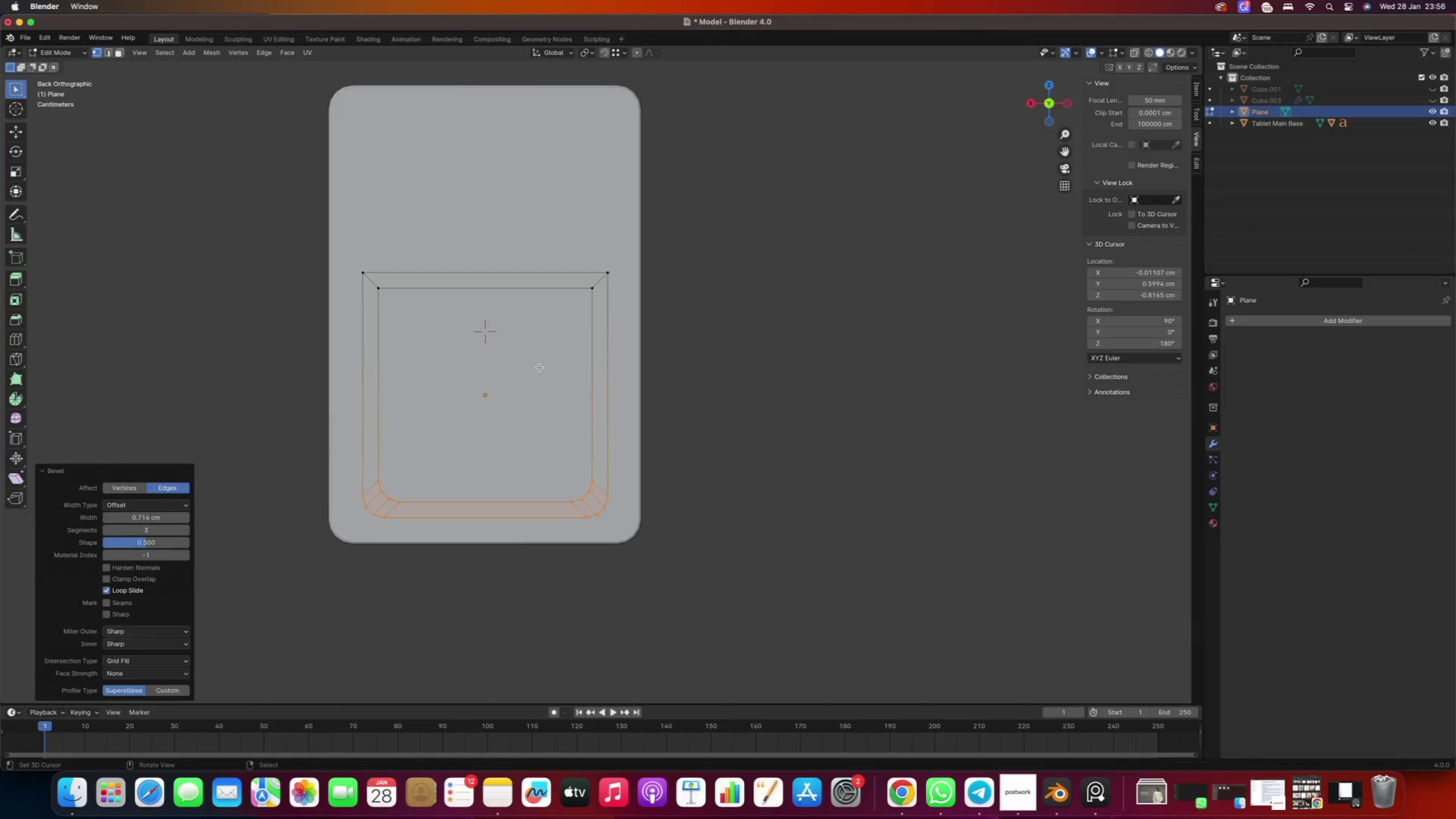 
right_click([539, 367])
 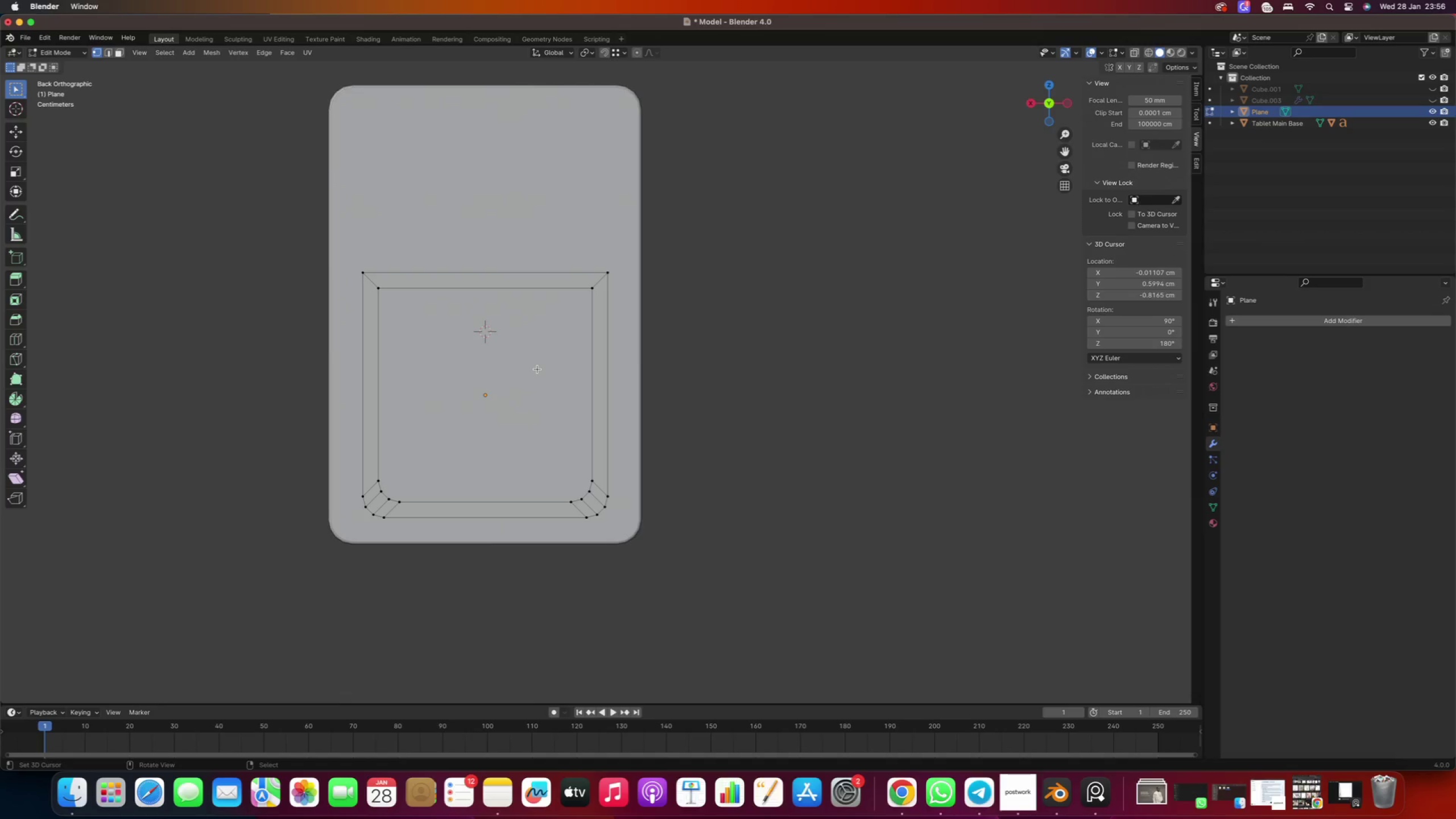 
key(Control+X)
 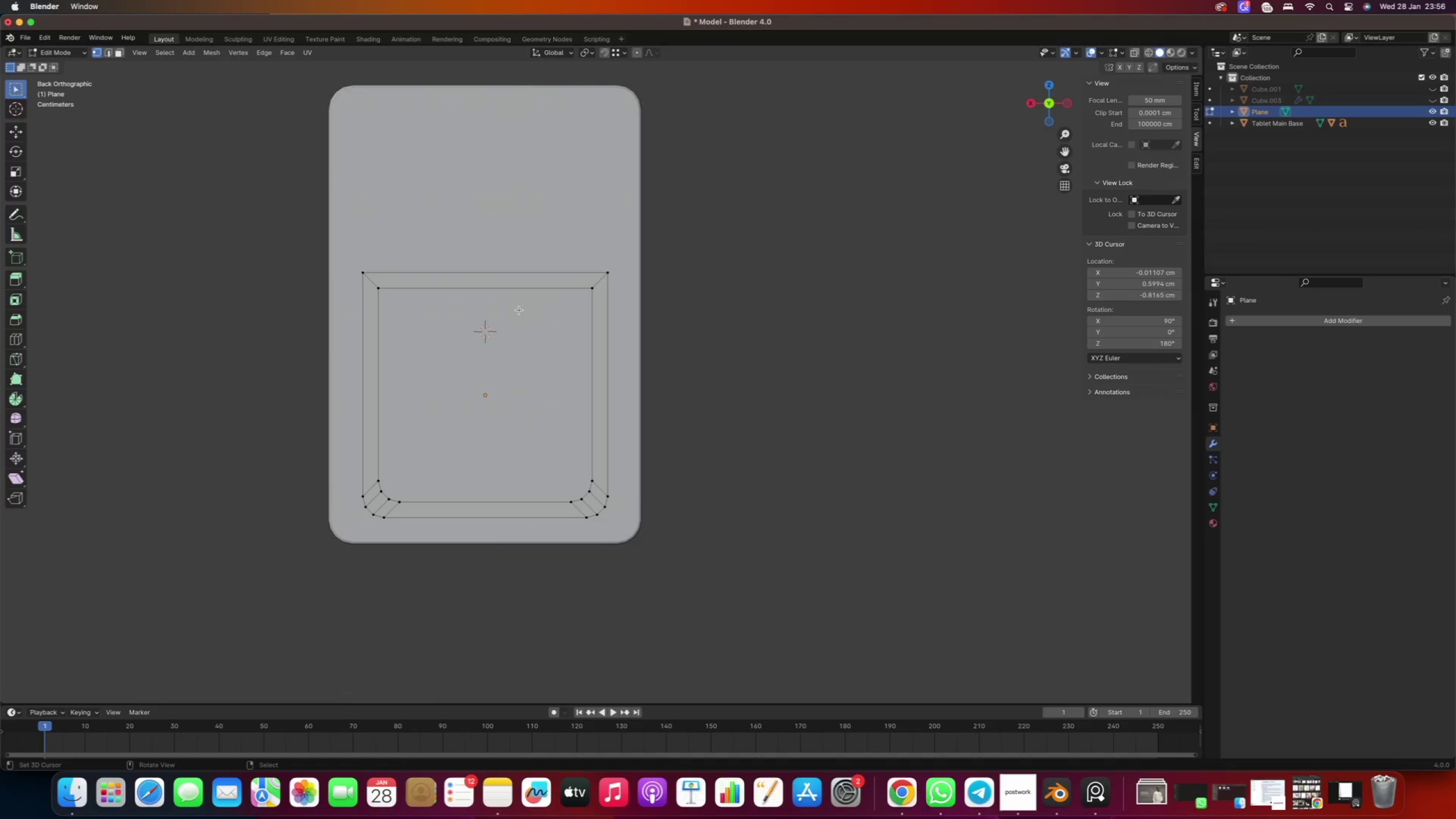 
key(Control+Z)
 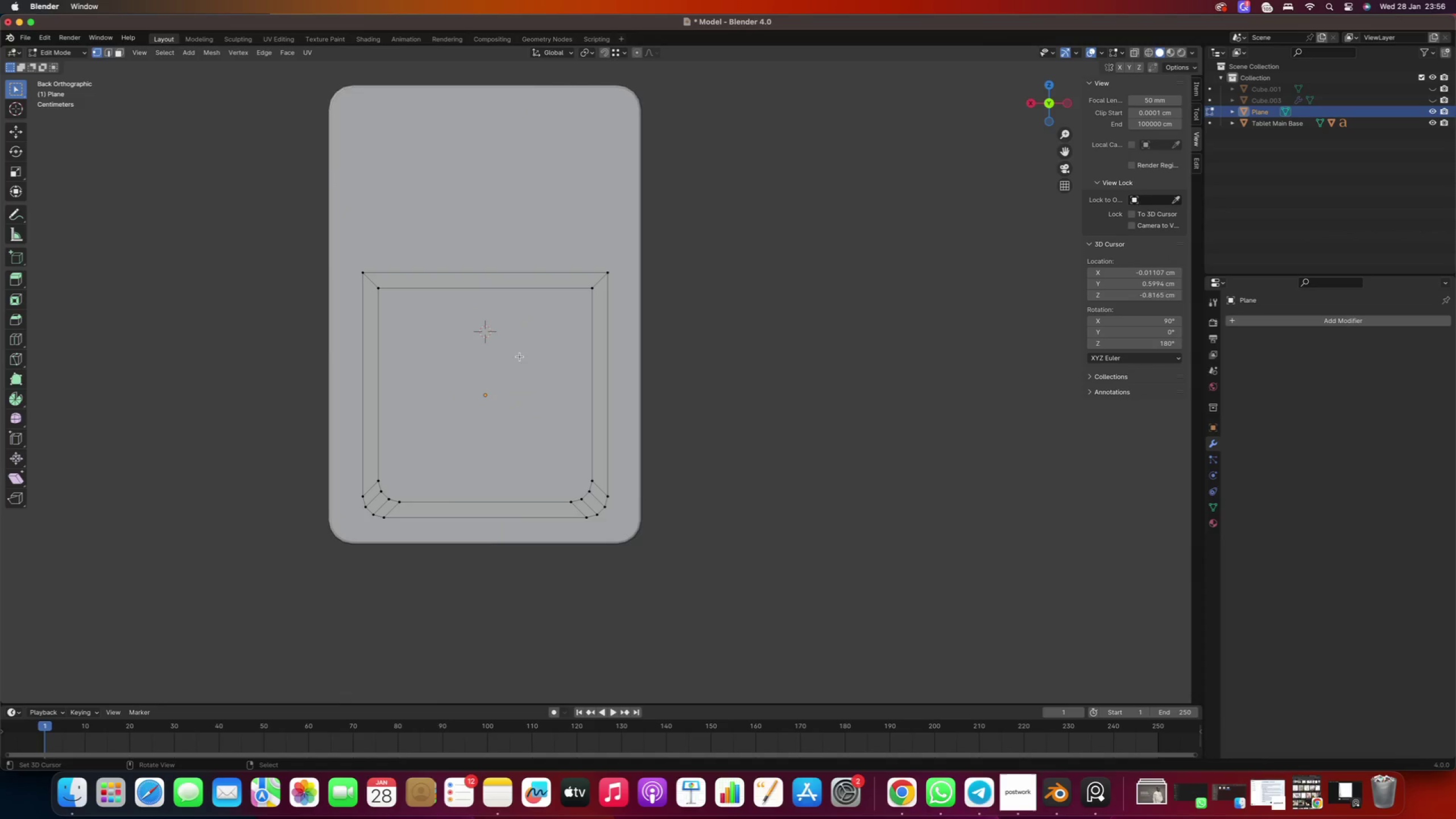 
key(Control+Z)
 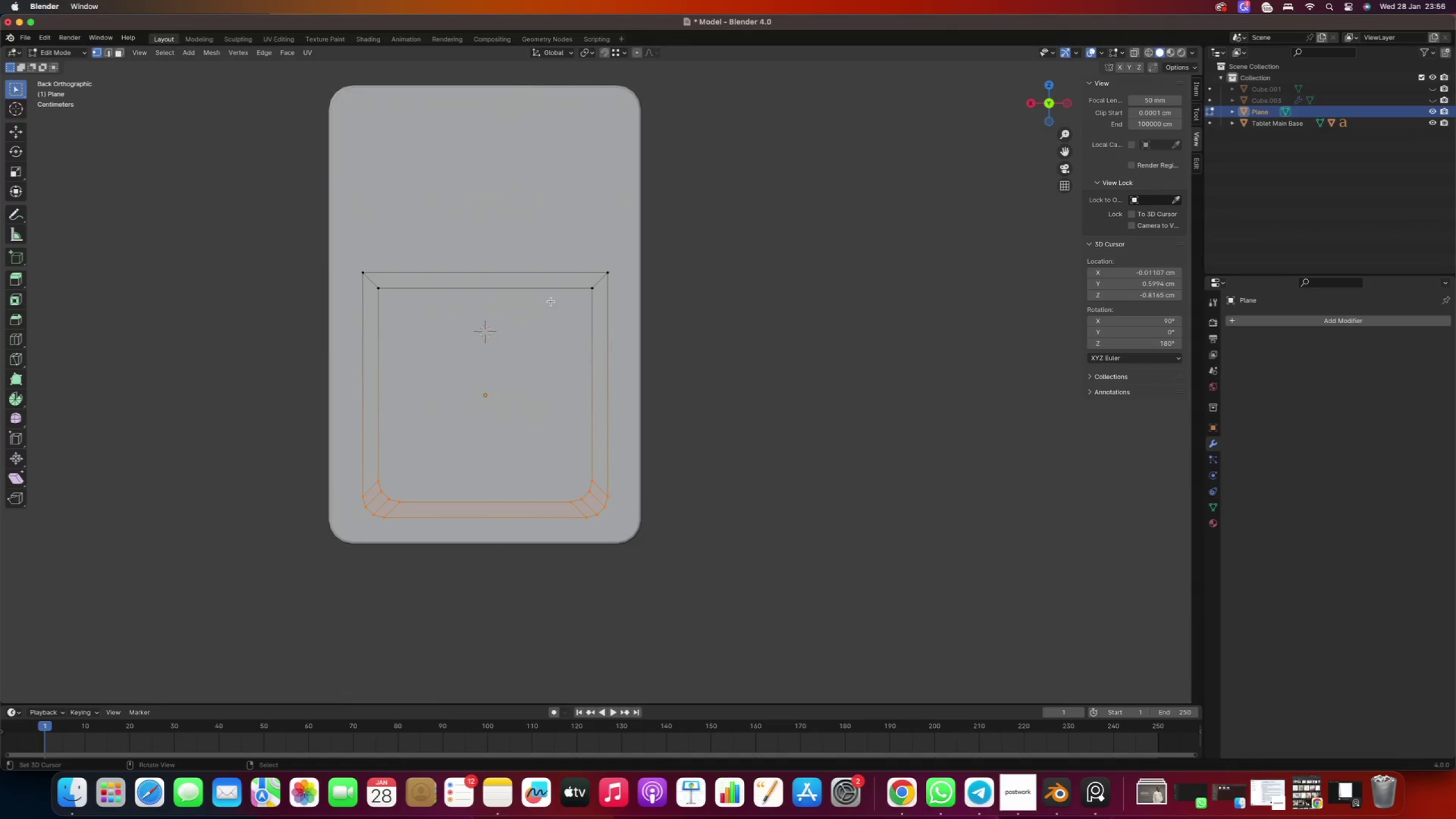 
key(3)
 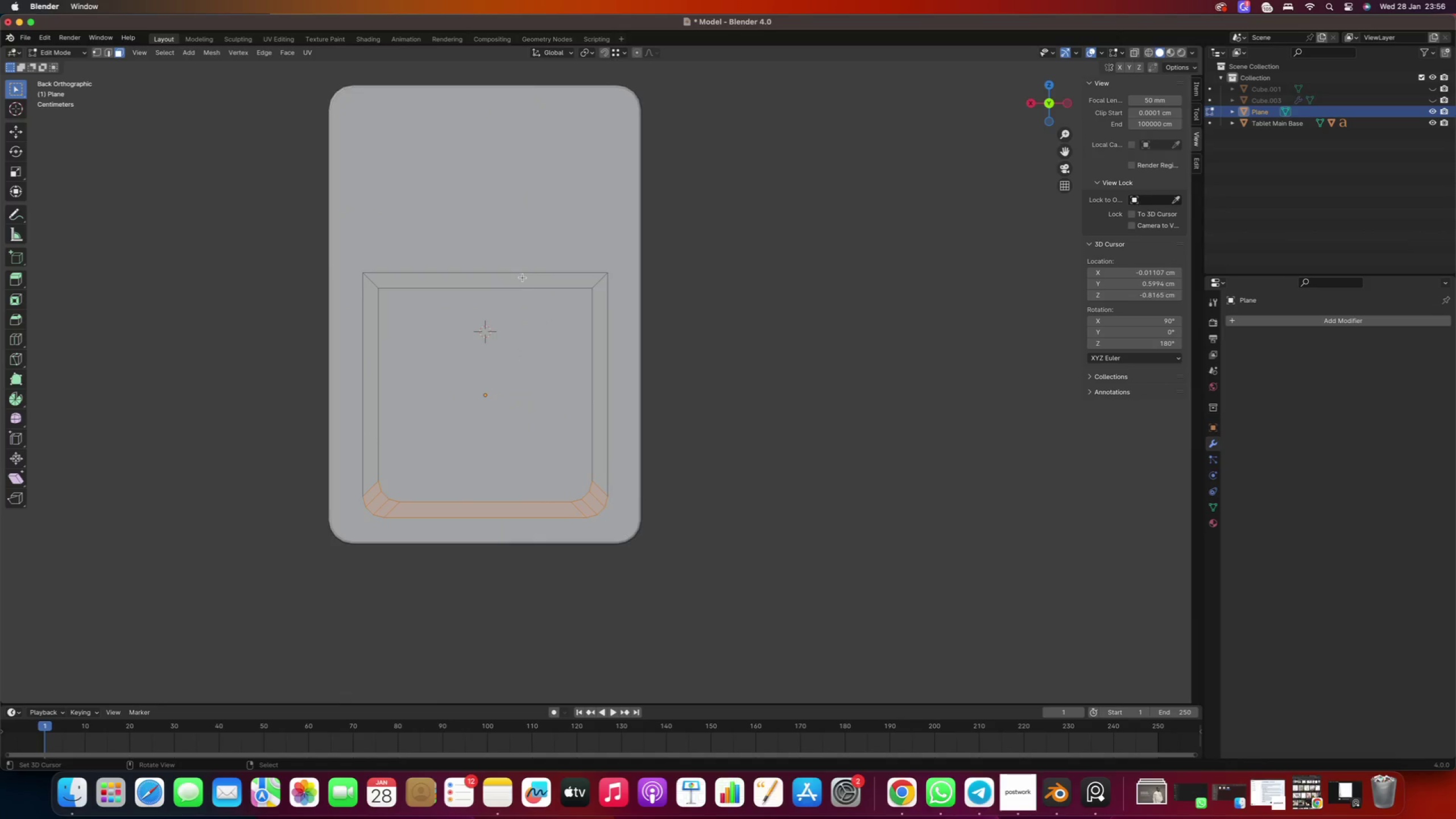 
right_click([523, 278])
 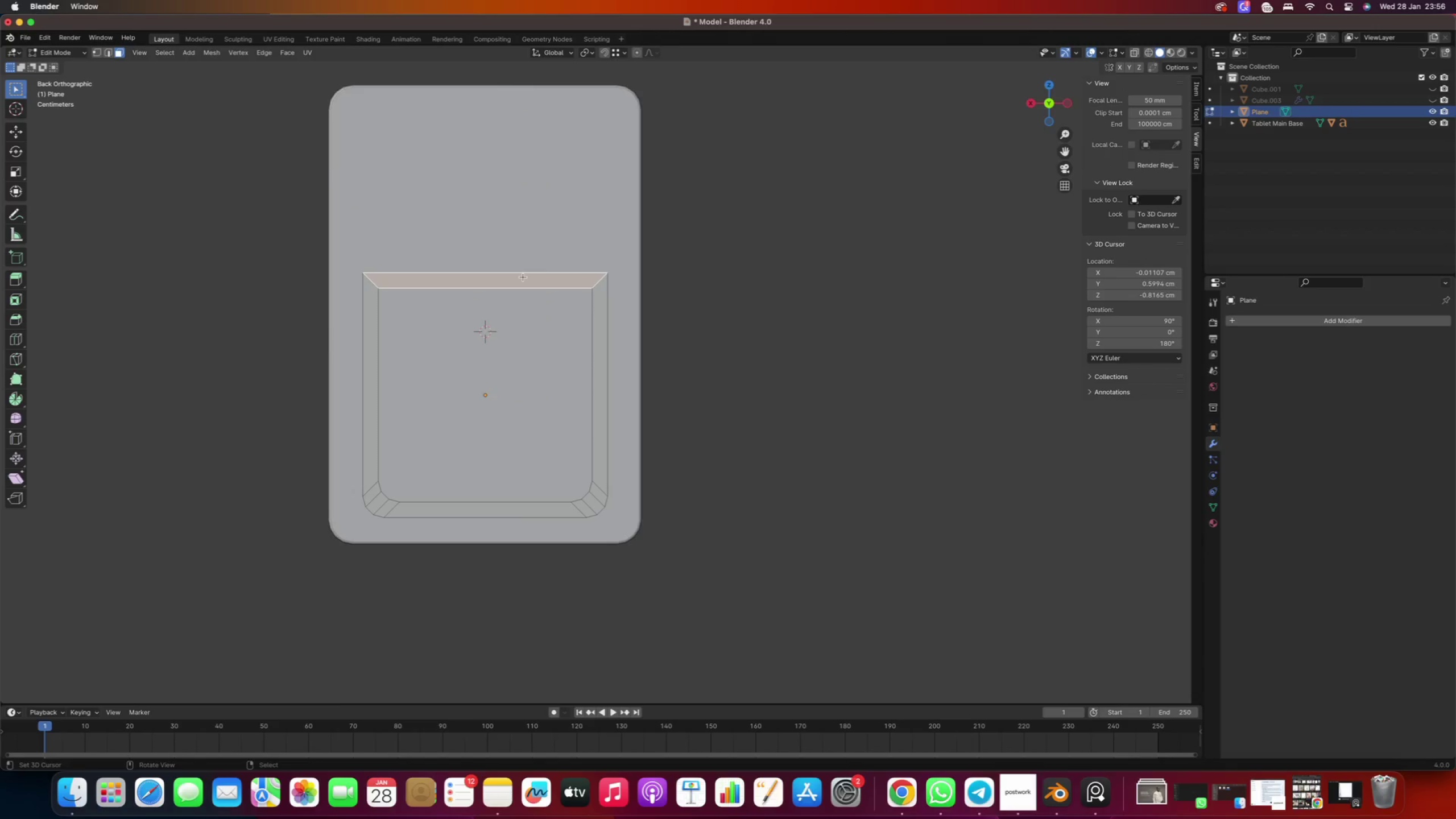 
key(Delete)
 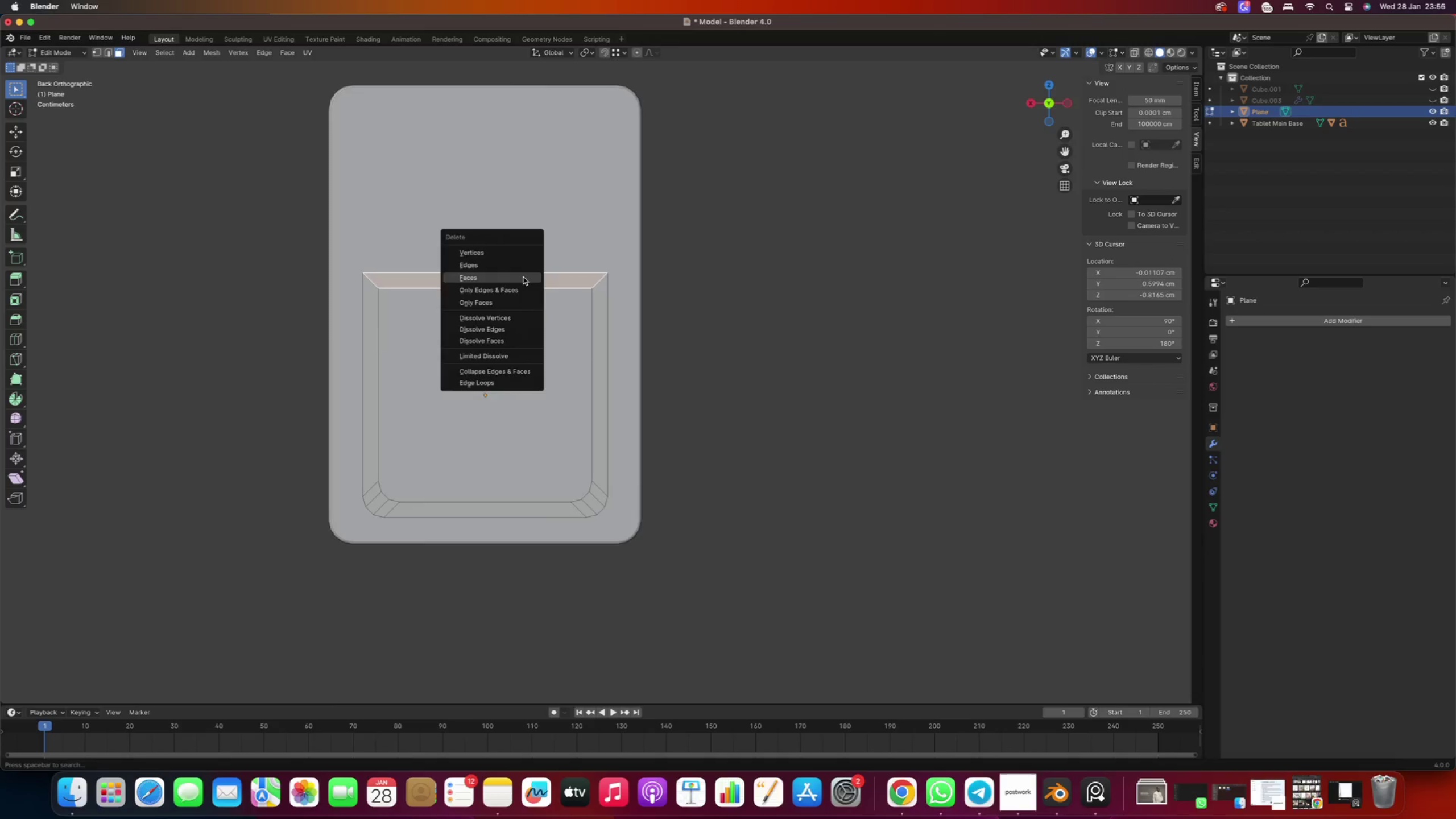 
left_click([523, 277])
 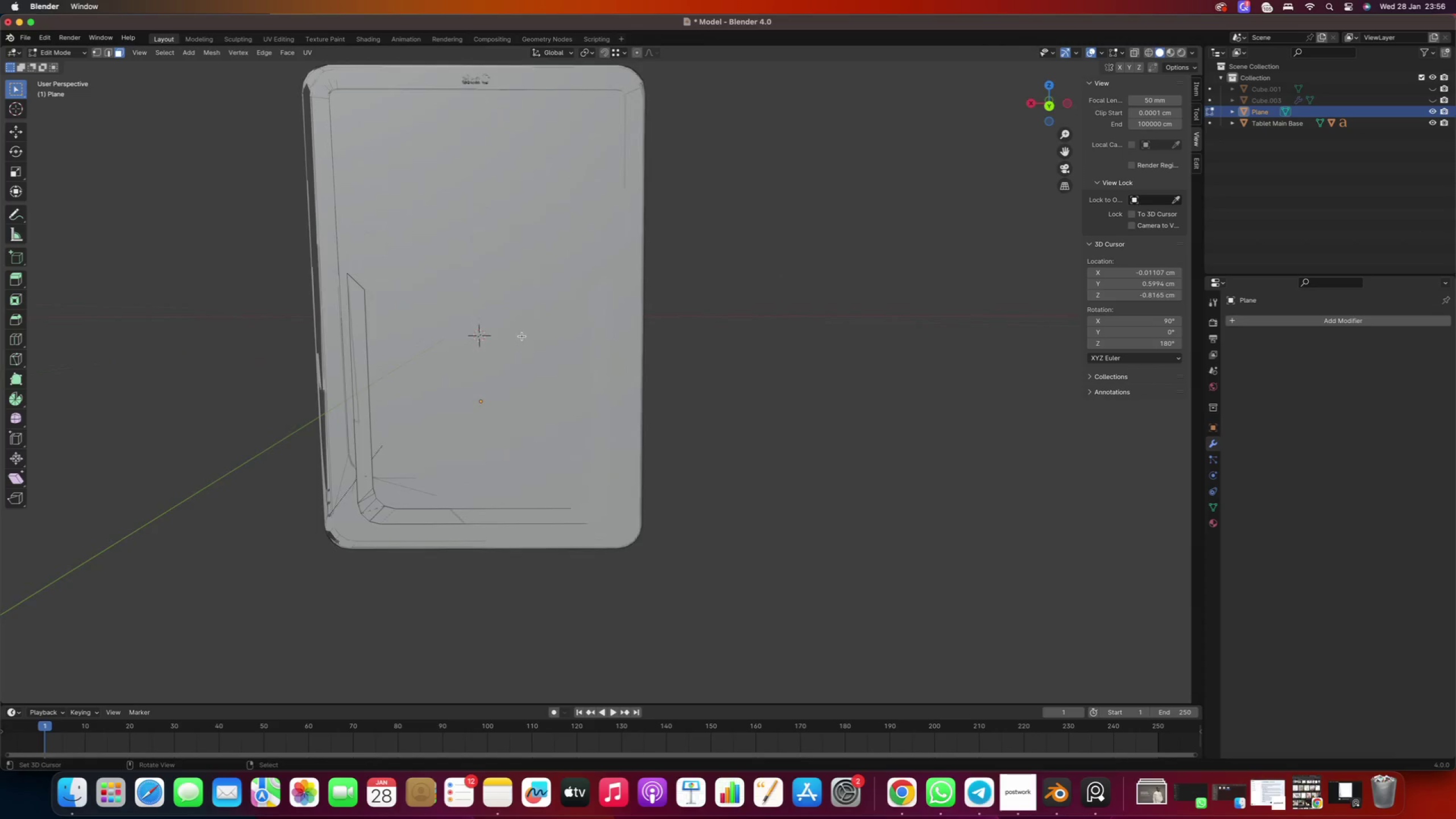 
key(Numpad1)
 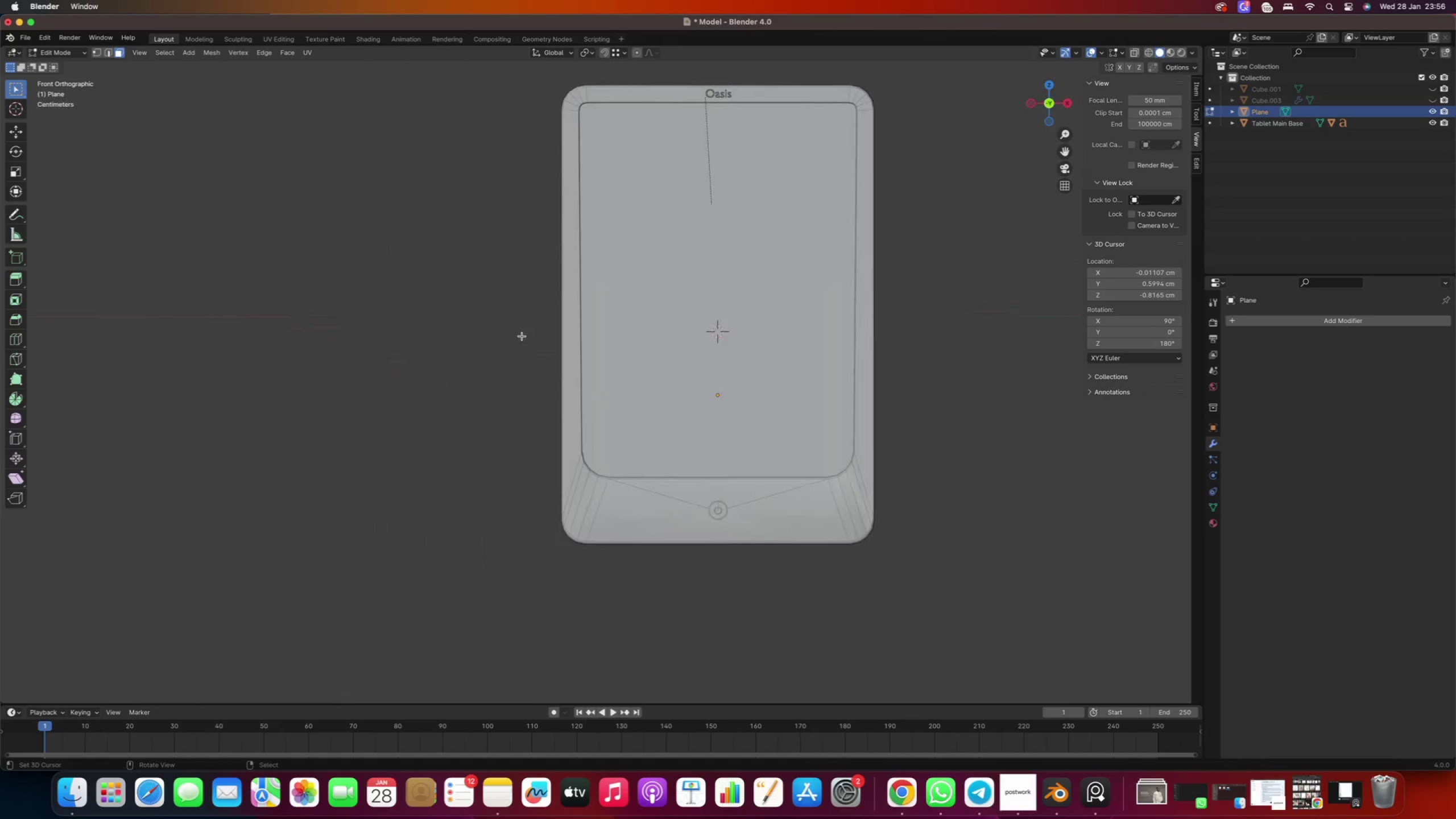 
key(Numpad3)
 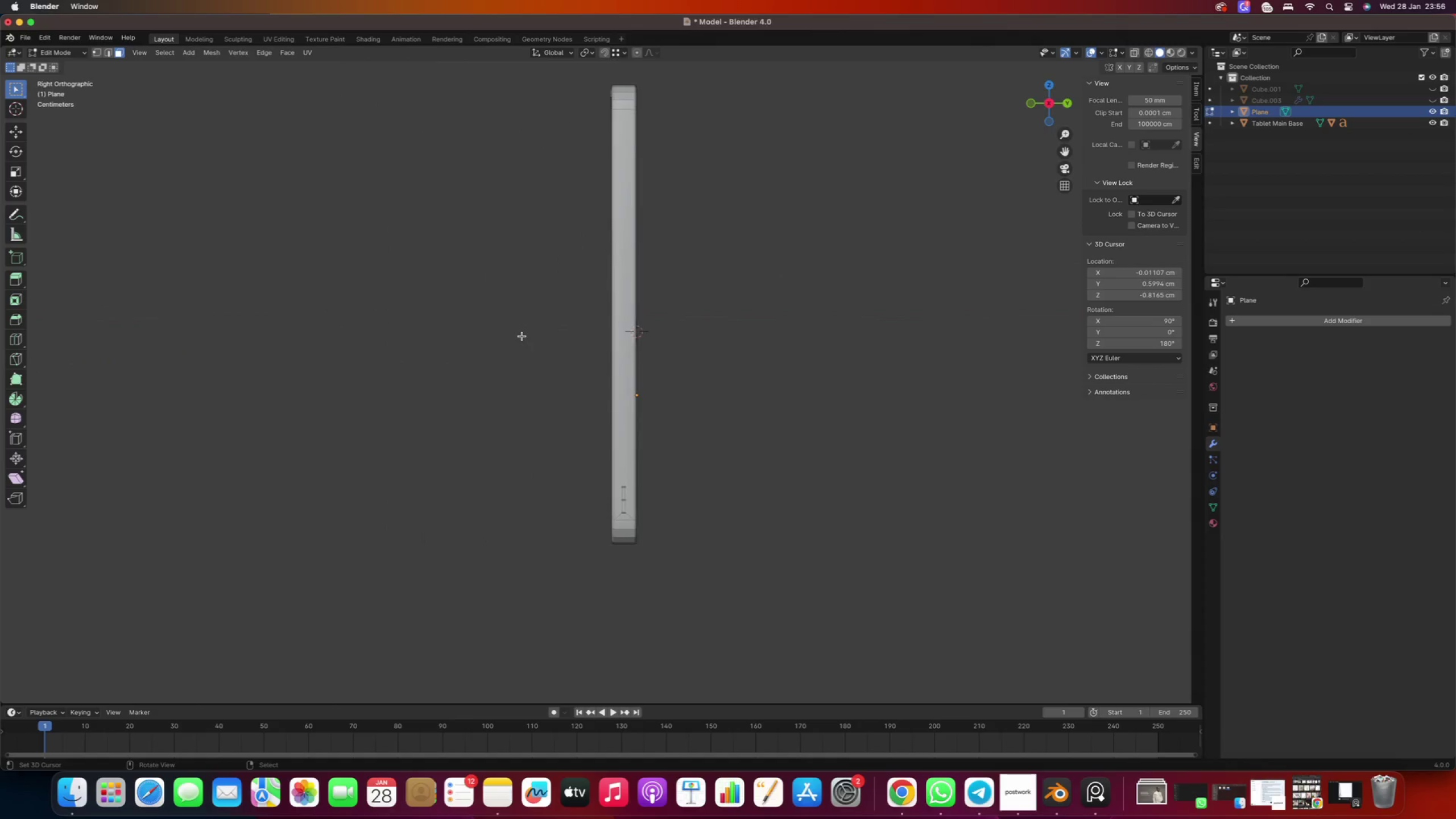 
key(Numpad1)
 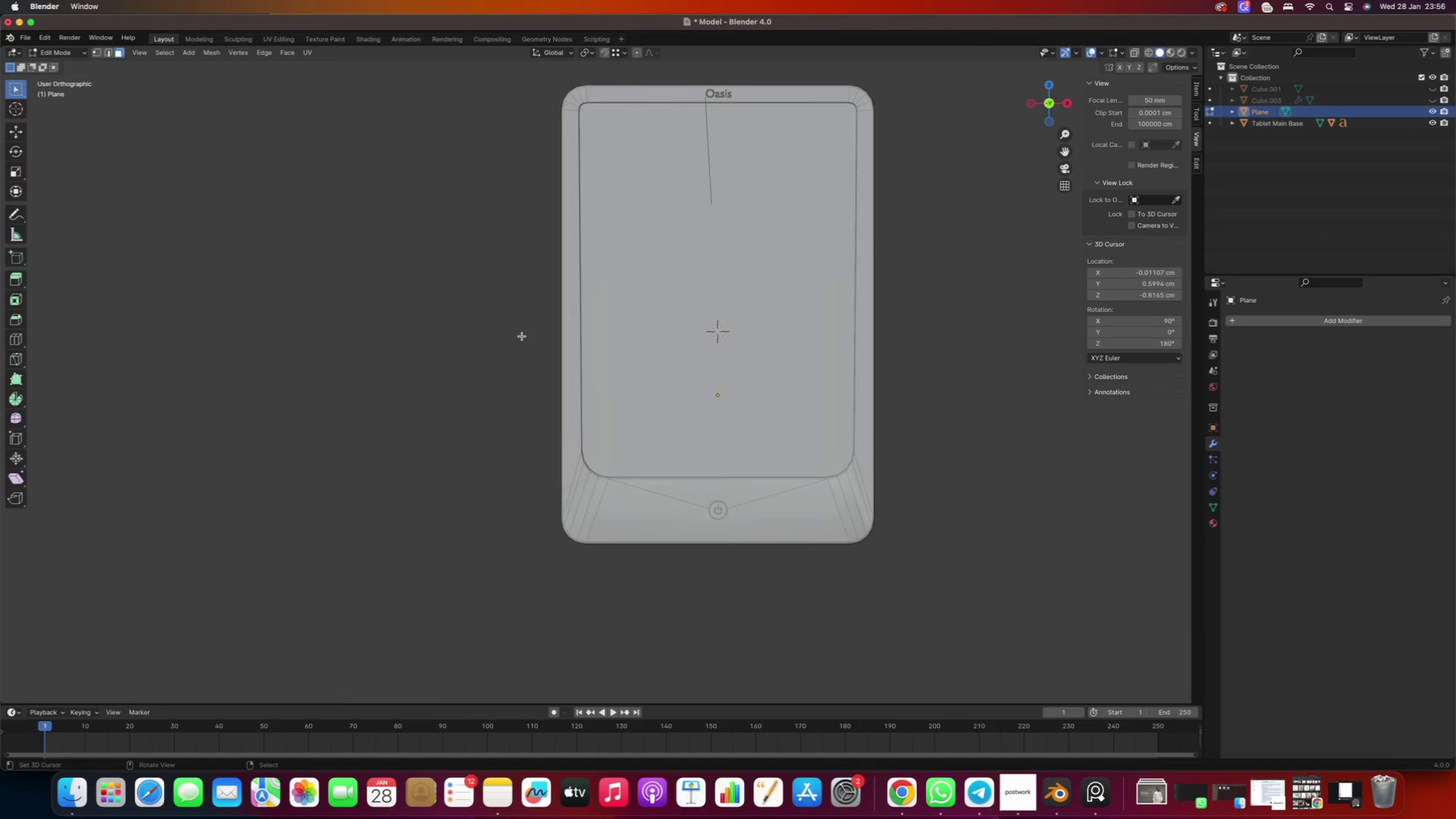 
key(Numpad9)
 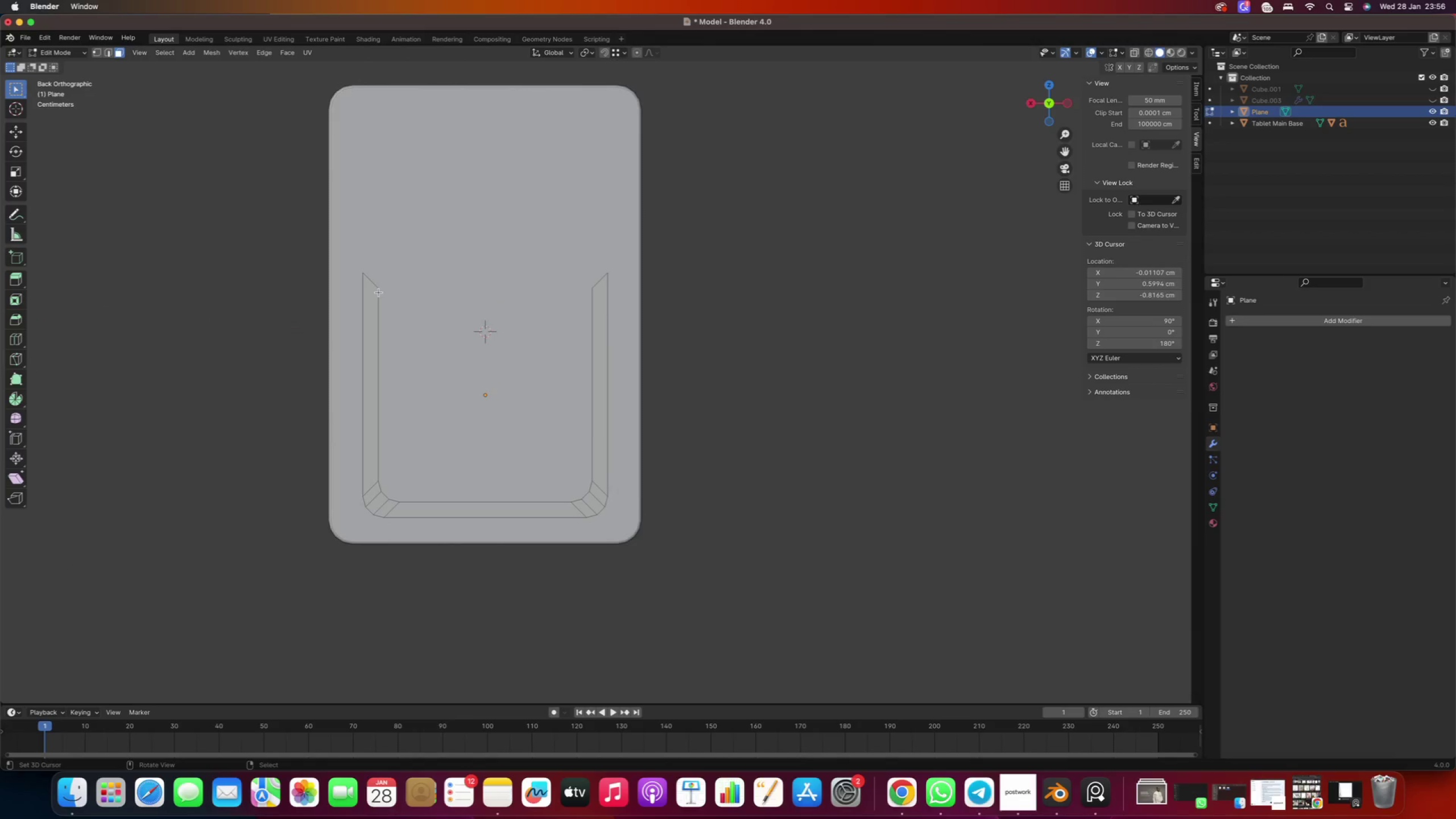 
scroll: coordinate [375, 291], scroll_direction: up, amount: 1.0
 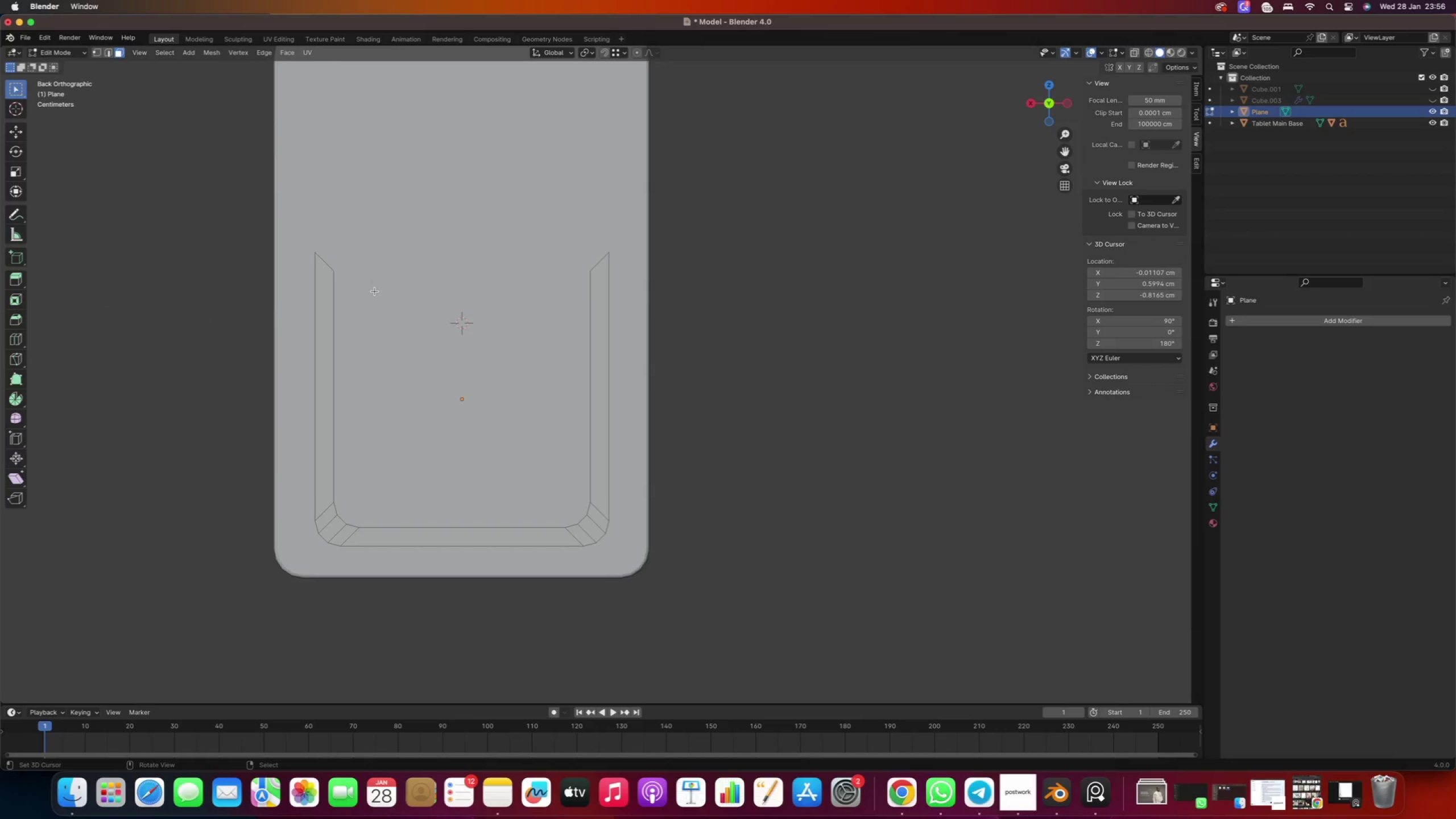 
type(1g)
 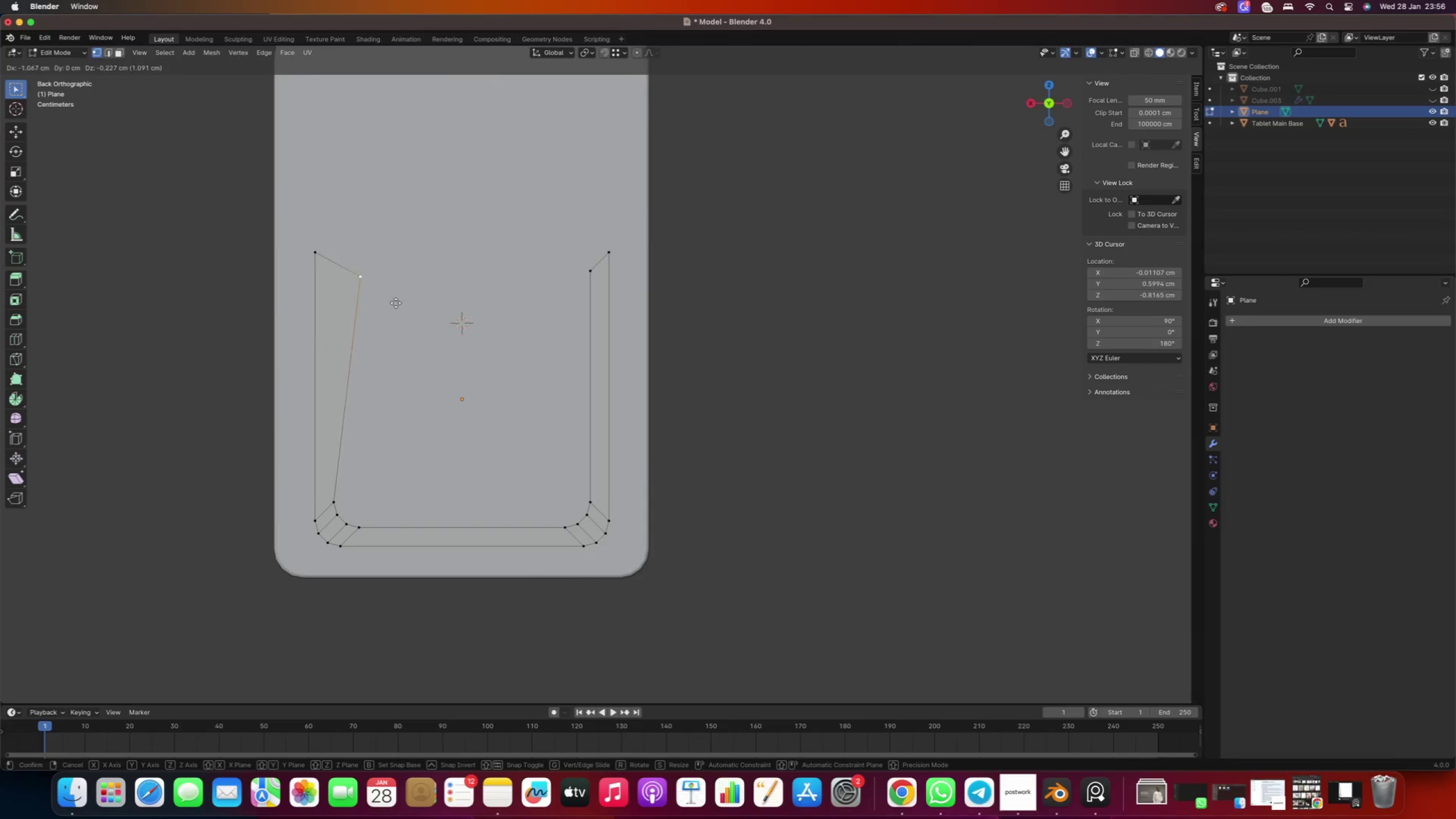 
key(Z)
 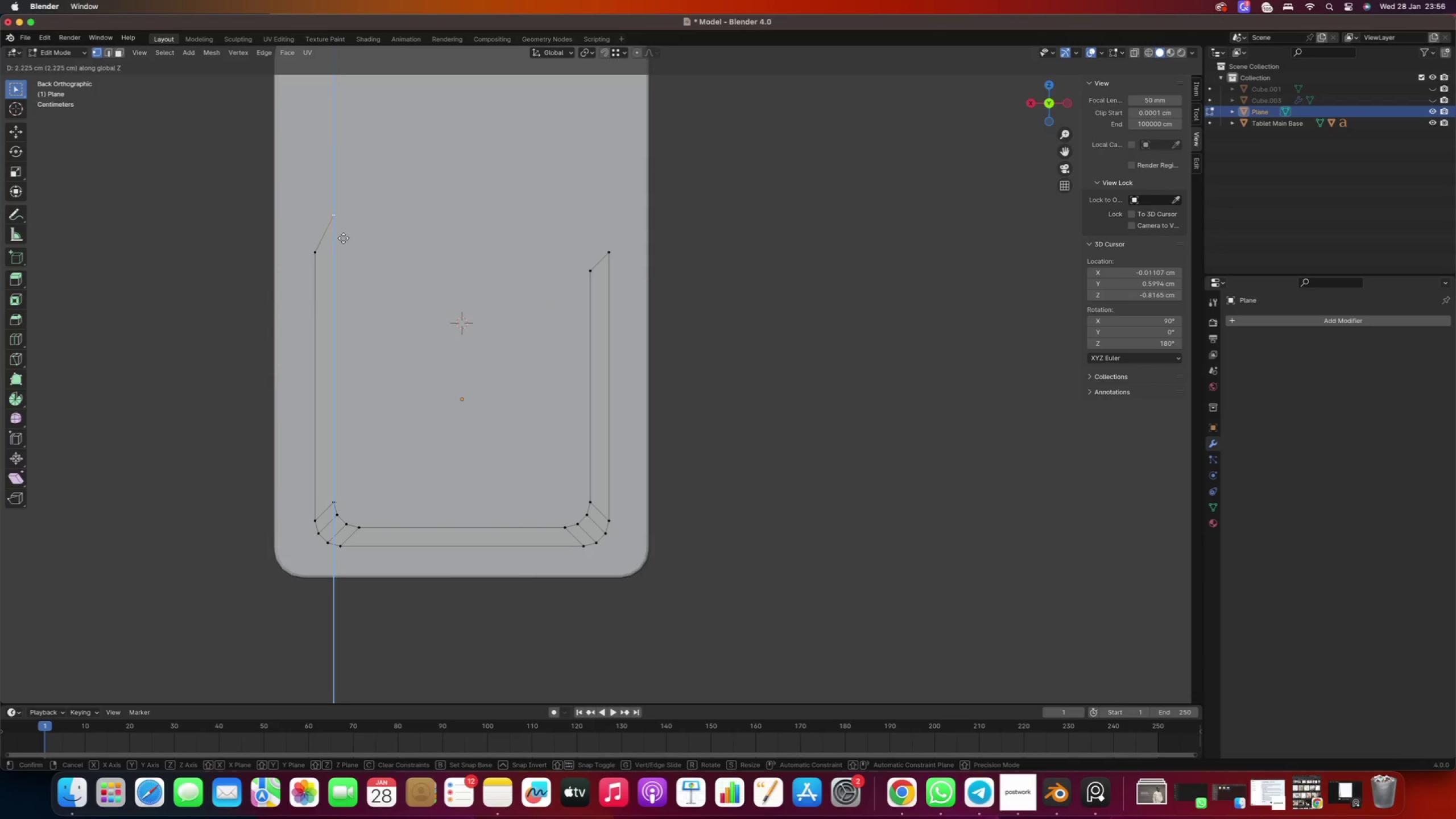 
hold_key(key=ControlRight, duration=1.29)
left_click([316, 249])
 